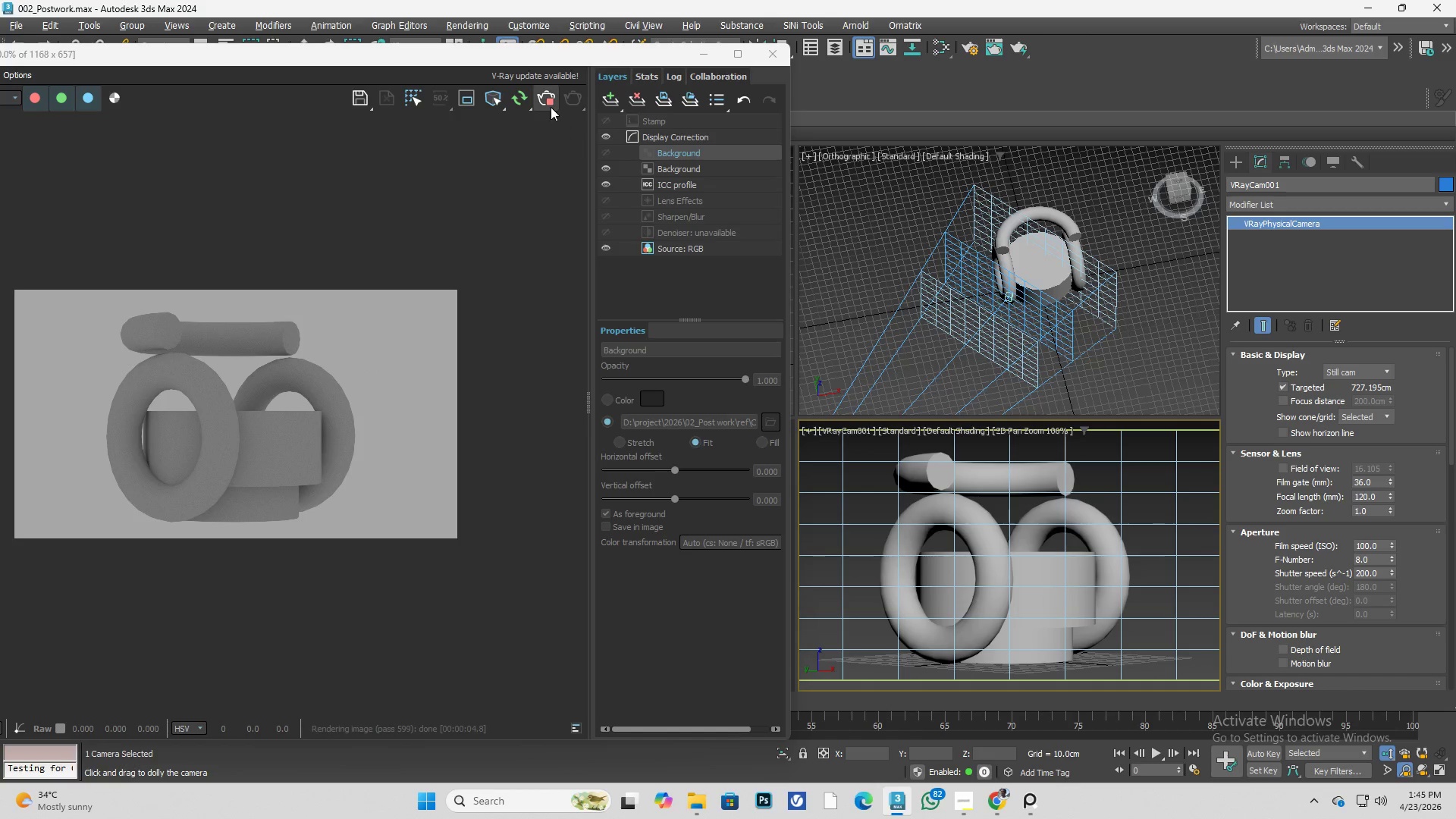 
left_click([551, 97])
 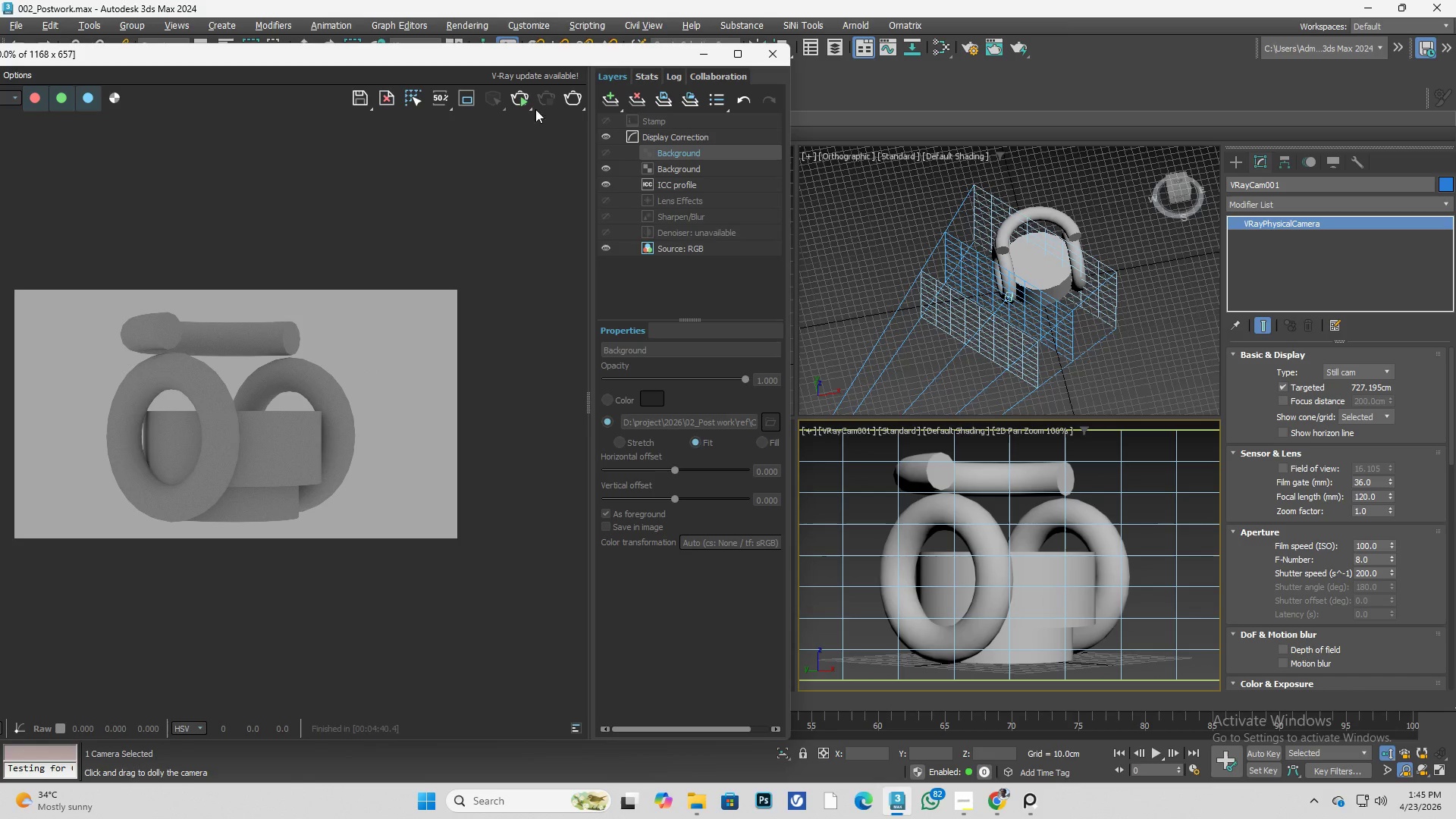 
left_click([522, 99])
 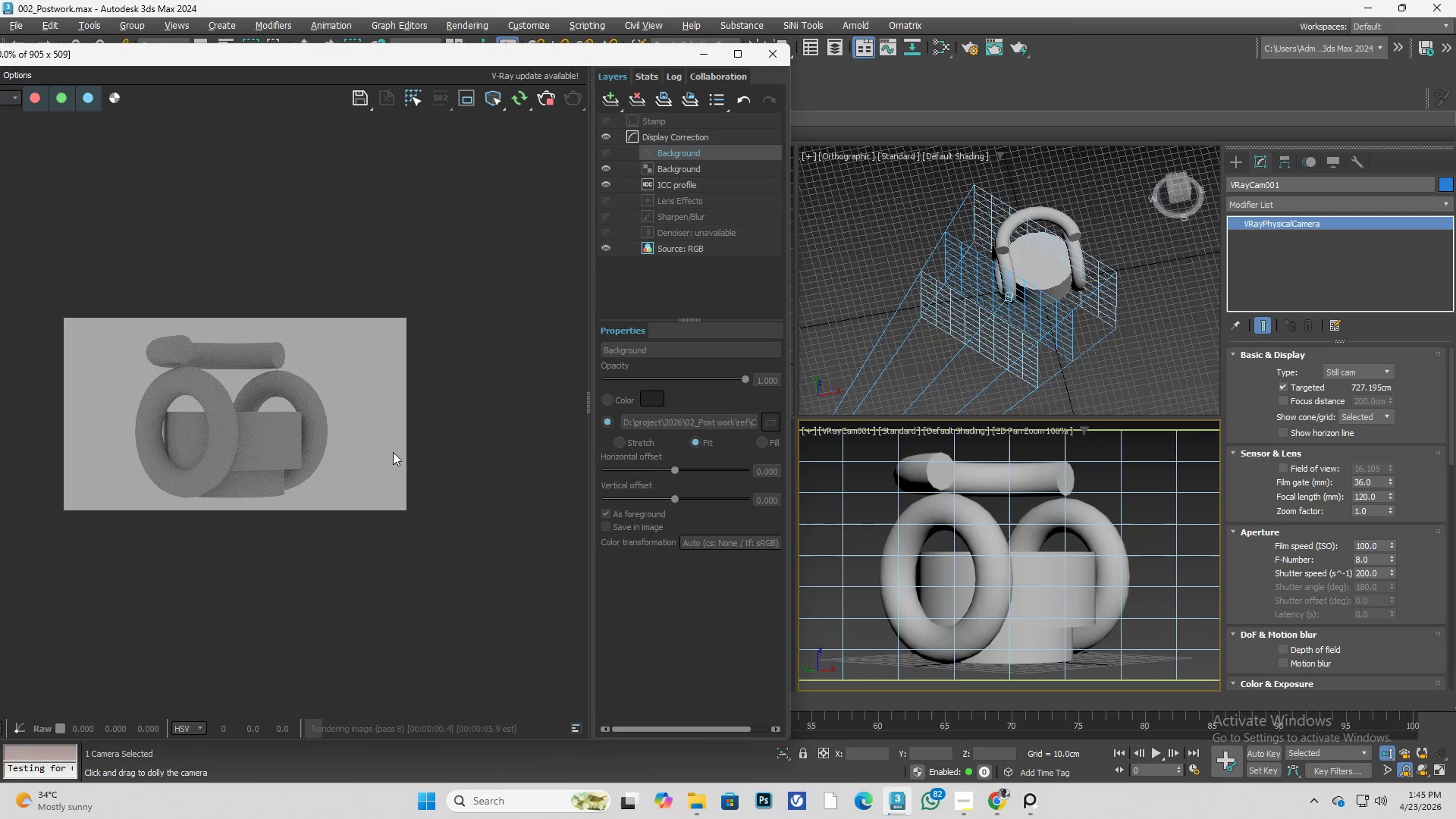 
scroll: coordinate [264, 435], scroll_direction: up, amount: 1.0
 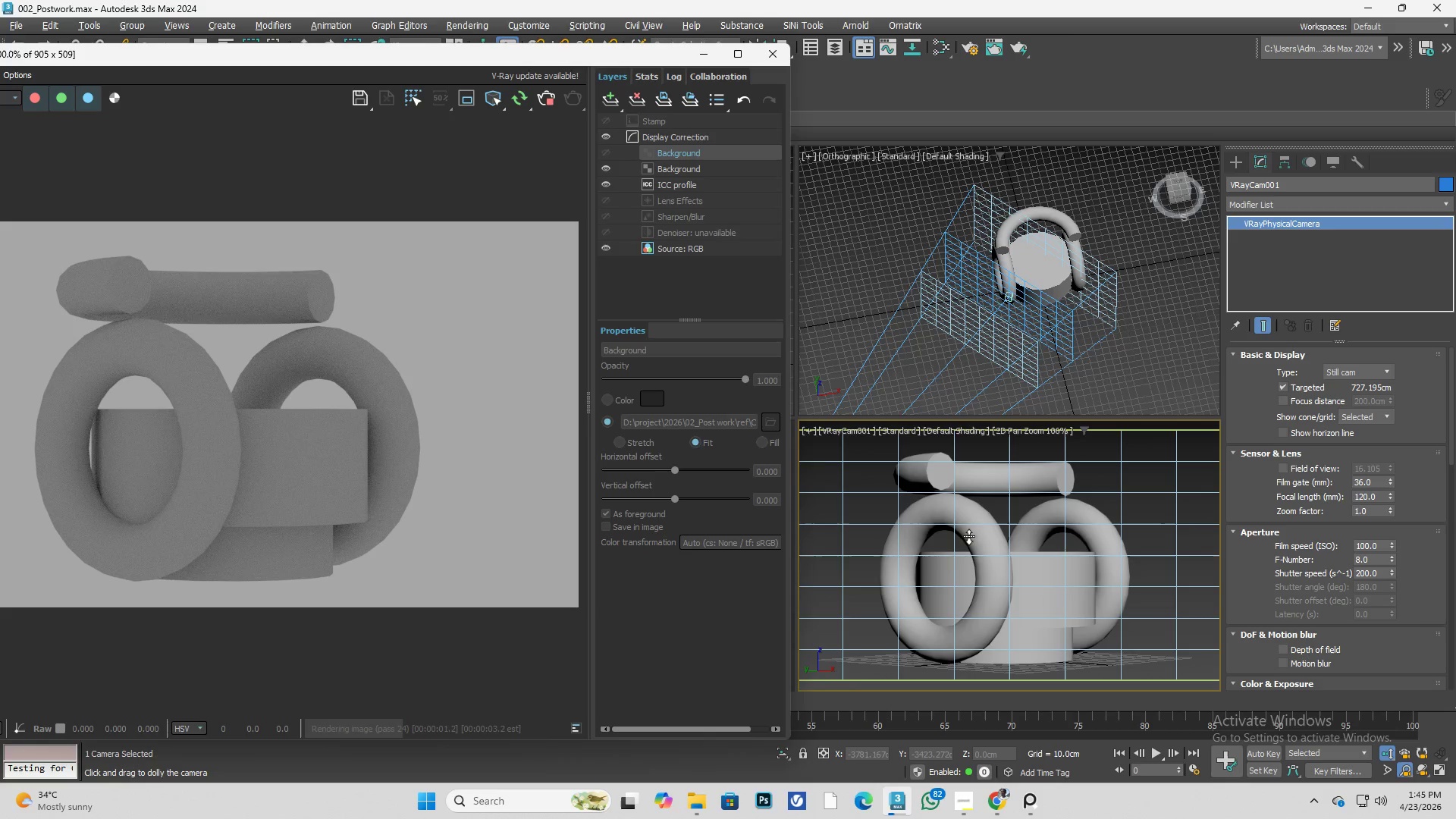 
left_click_drag(start_coordinate=[969, 538], to_coordinate=[999, 629])
 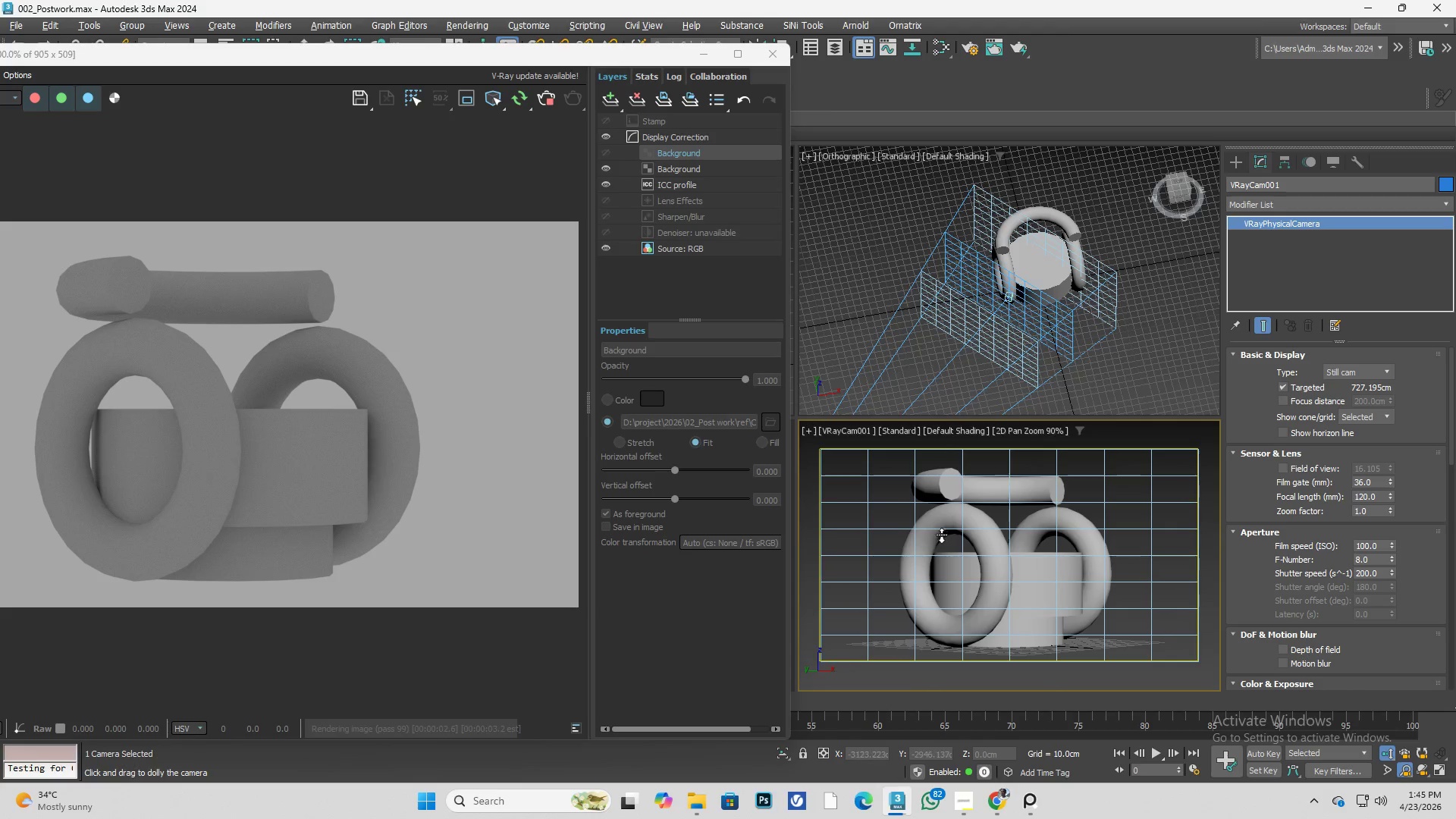 
left_click_drag(start_coordinate=[942, 535], to_coordinate=[922, 480])
 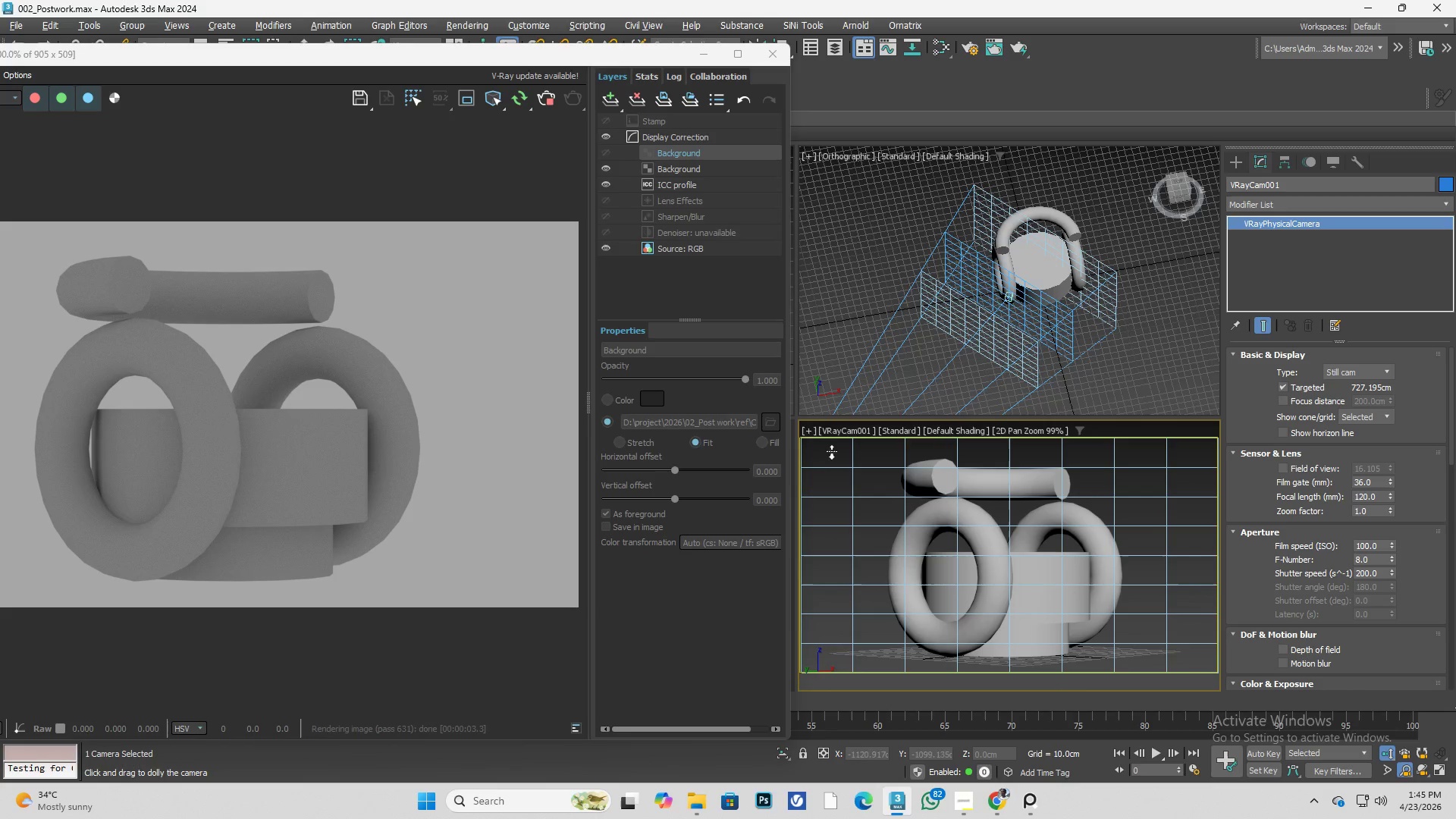 
left_click([845, 432])
 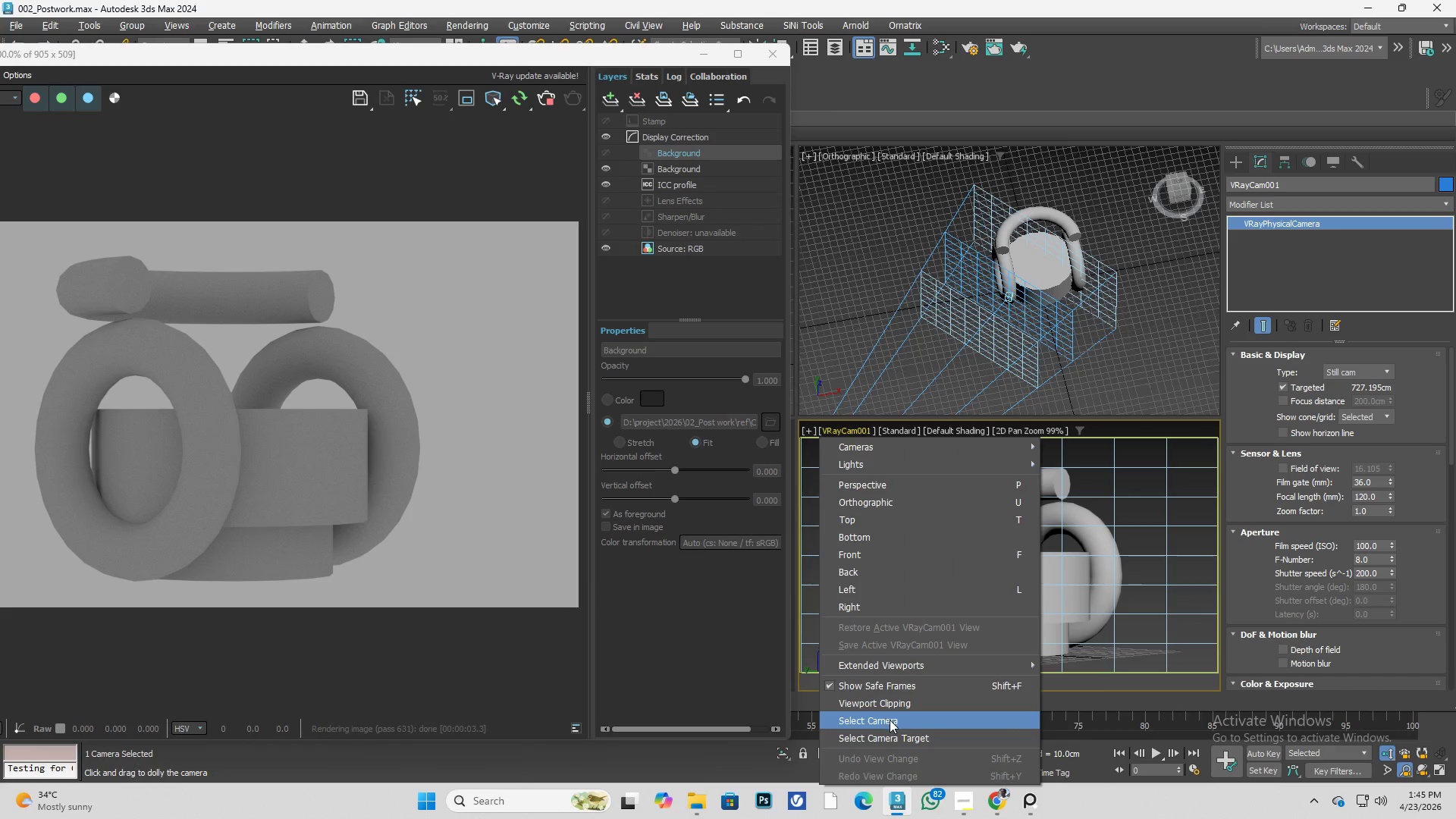 
left_click([905, 720])
 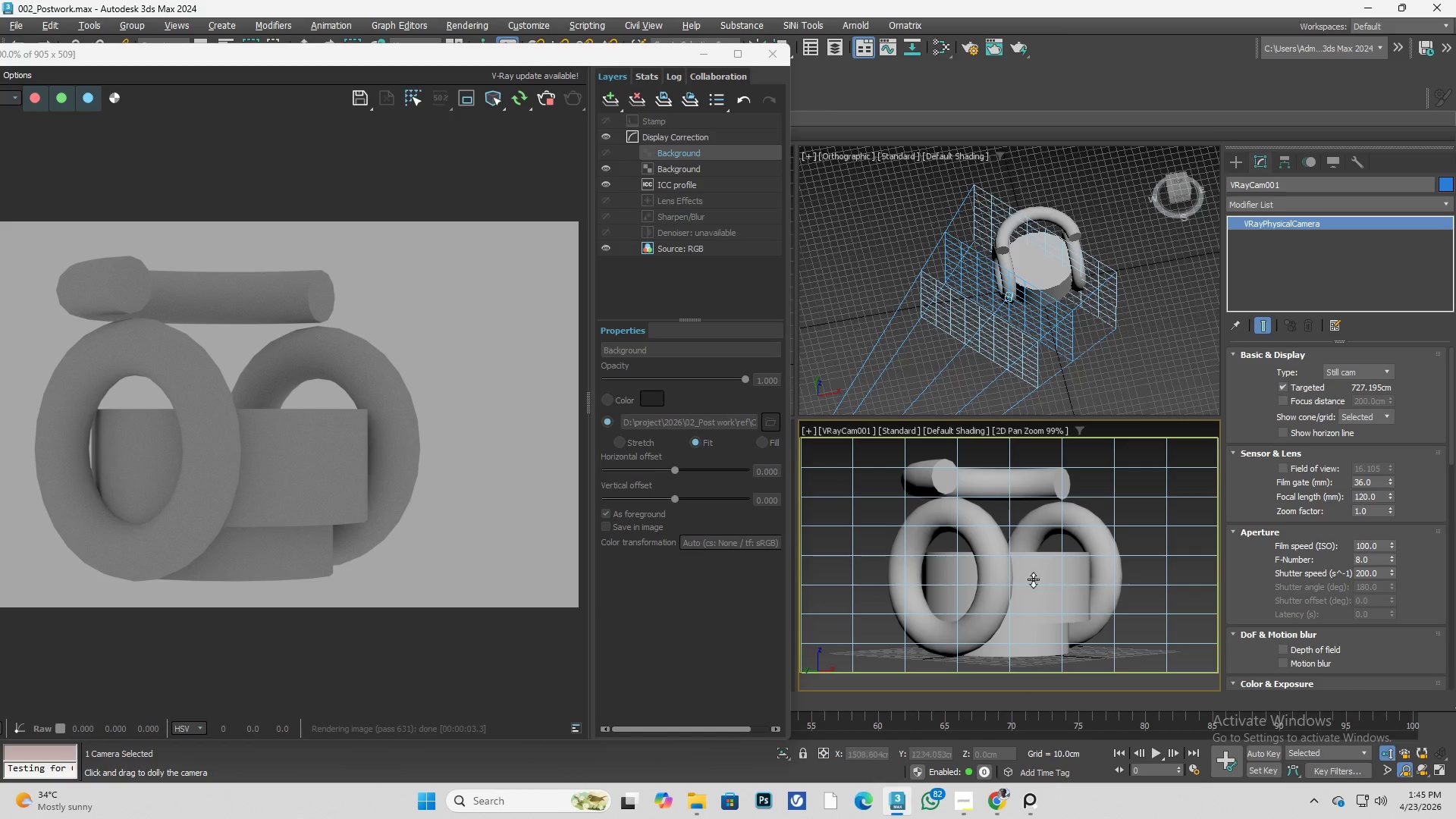 
left_click_drag(start_coordinate=[1027, 570], to_coordinate=[1031, 582])
 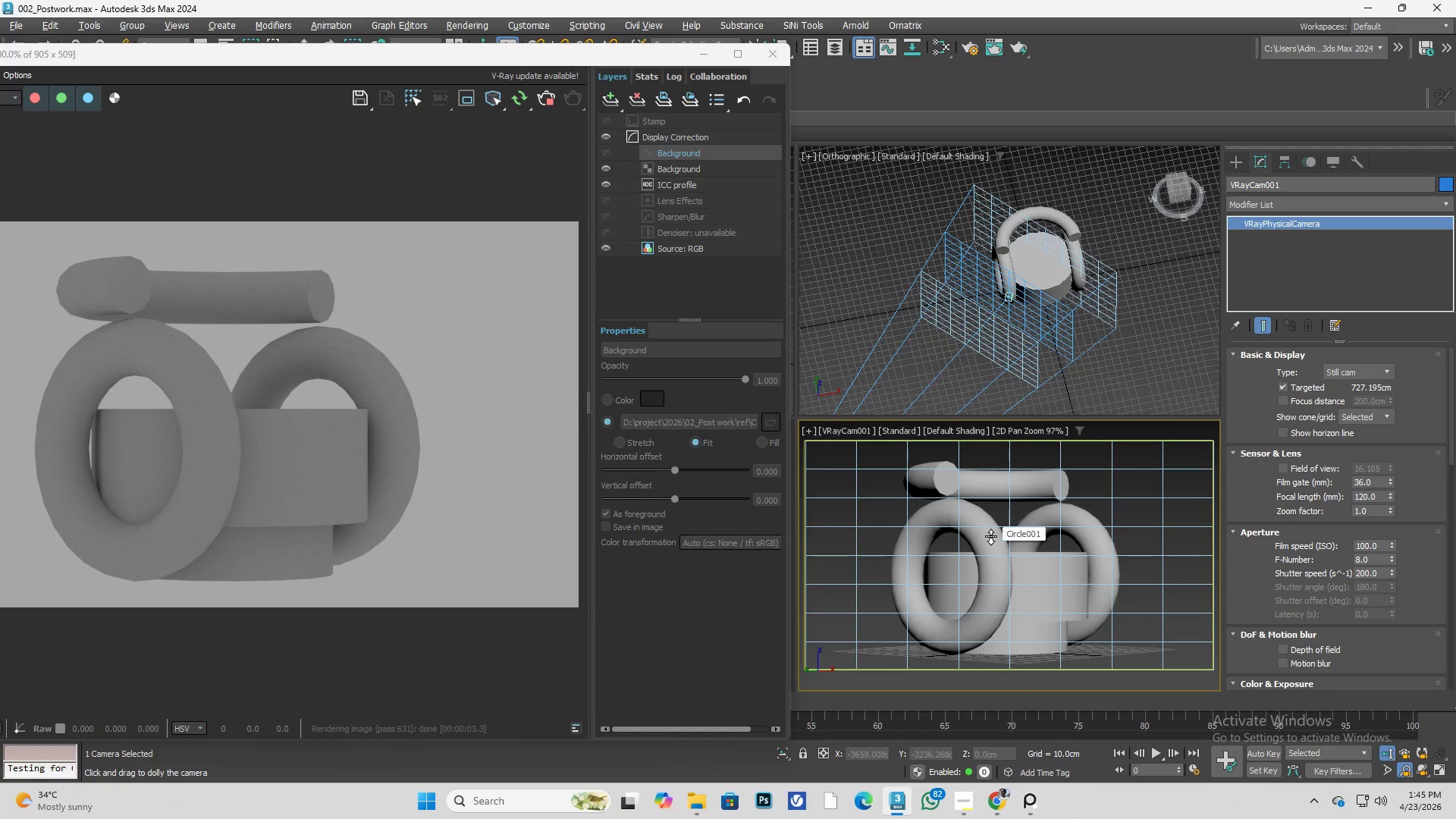 
key(Shift+F)
 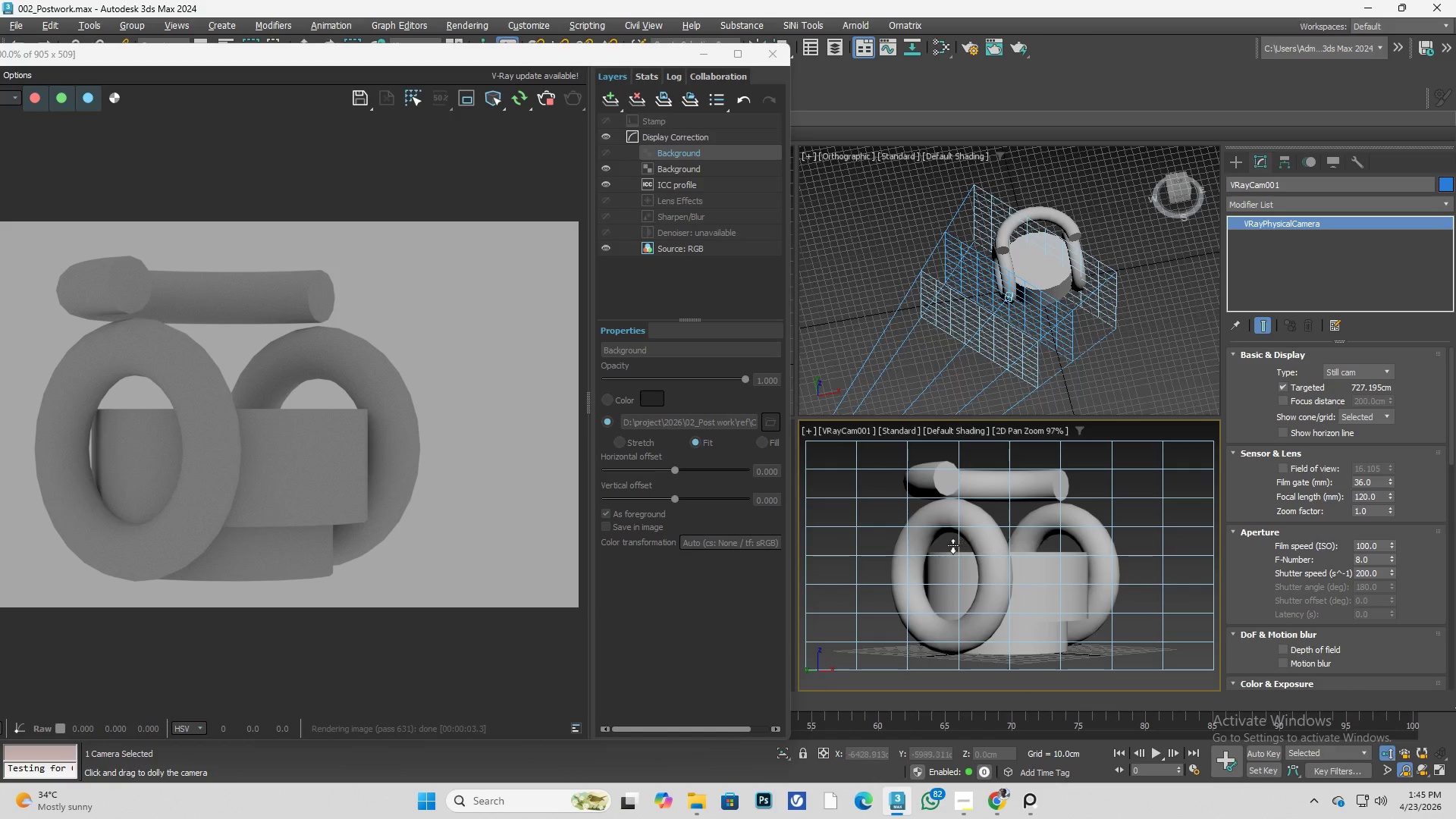 
key(Shift+F)
 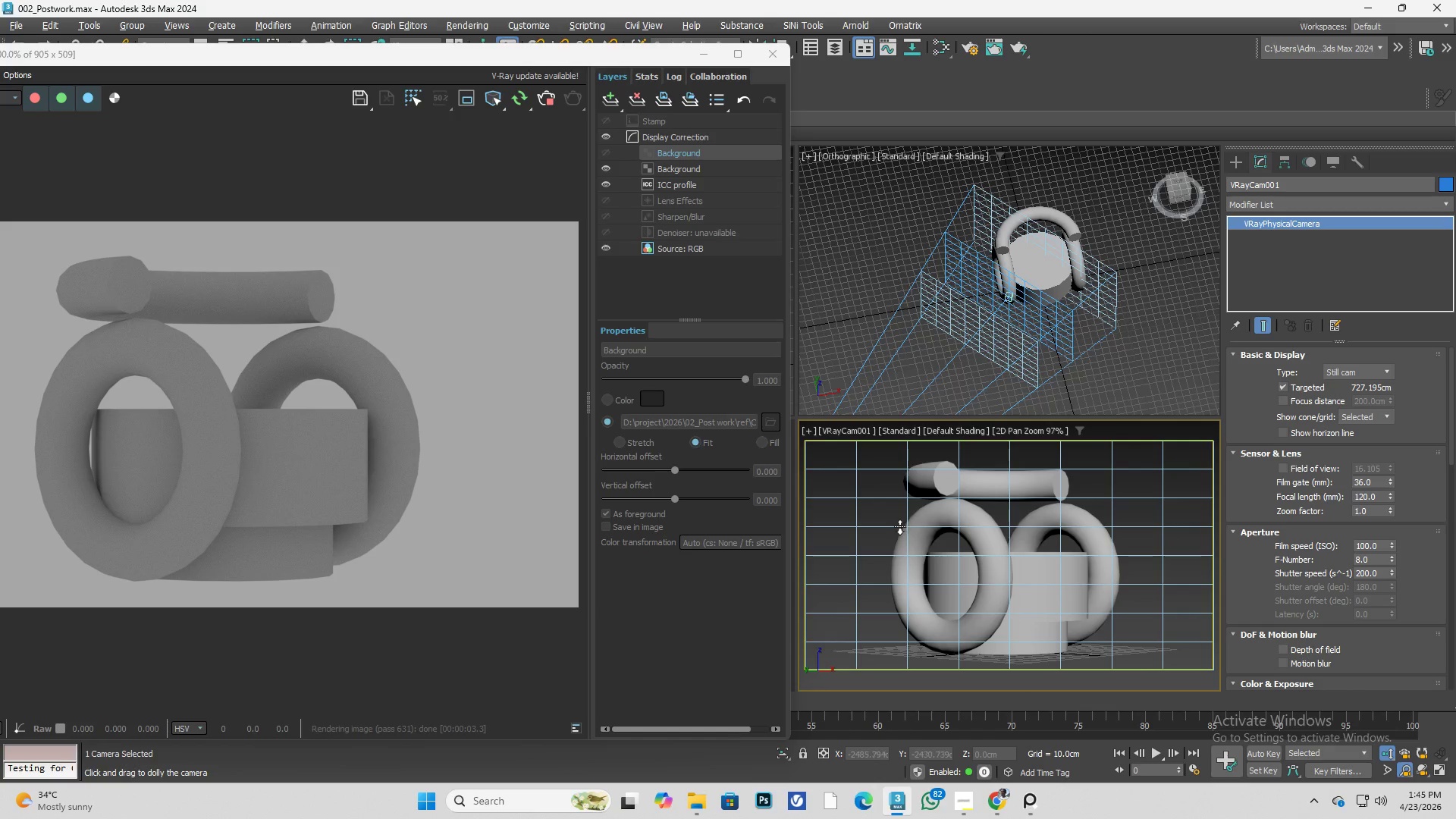 
left_click_drag(start_coordinate=[925, 527], to_coordinate=[918, 510])
 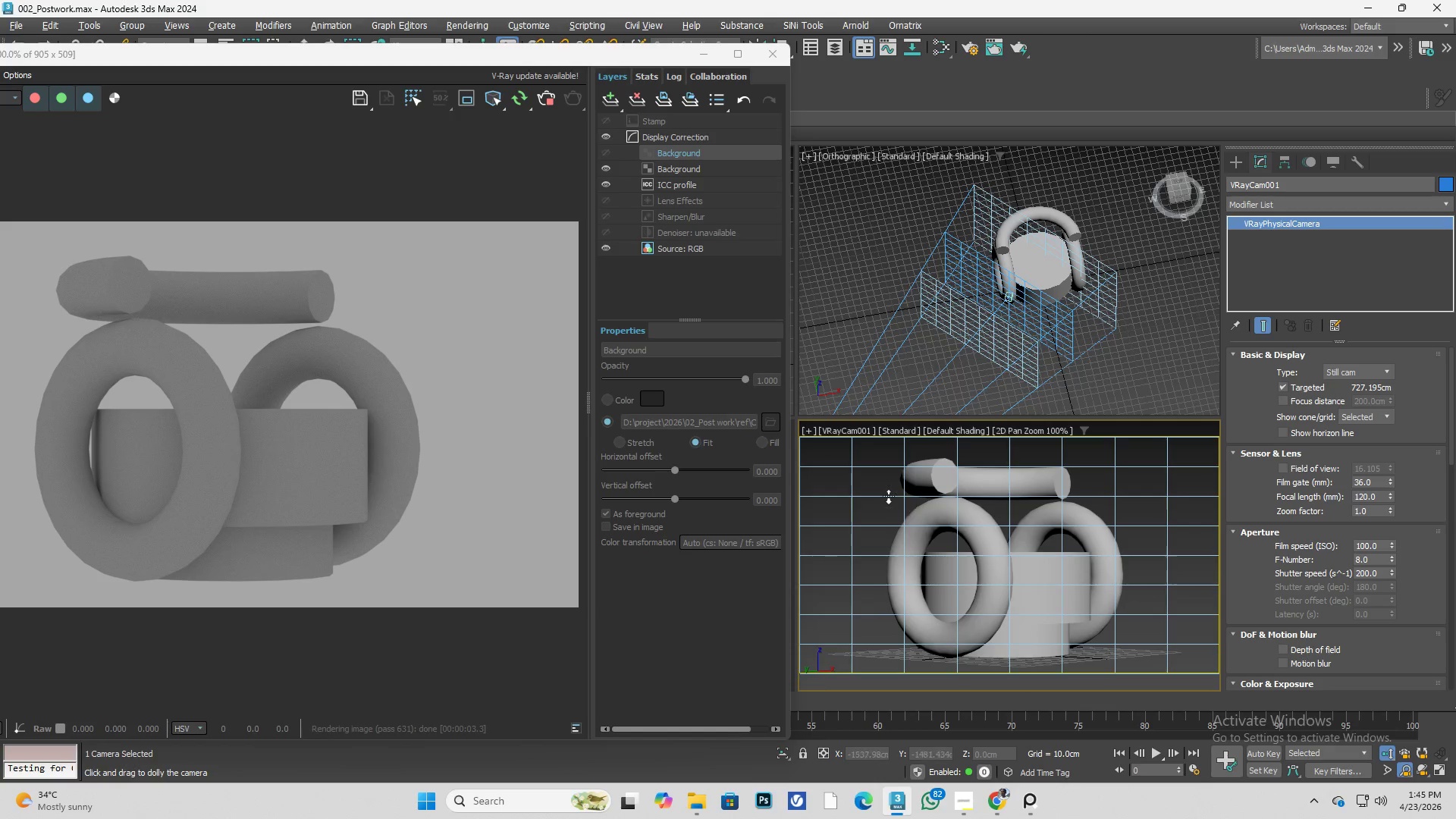 
right_click([886, 495])
 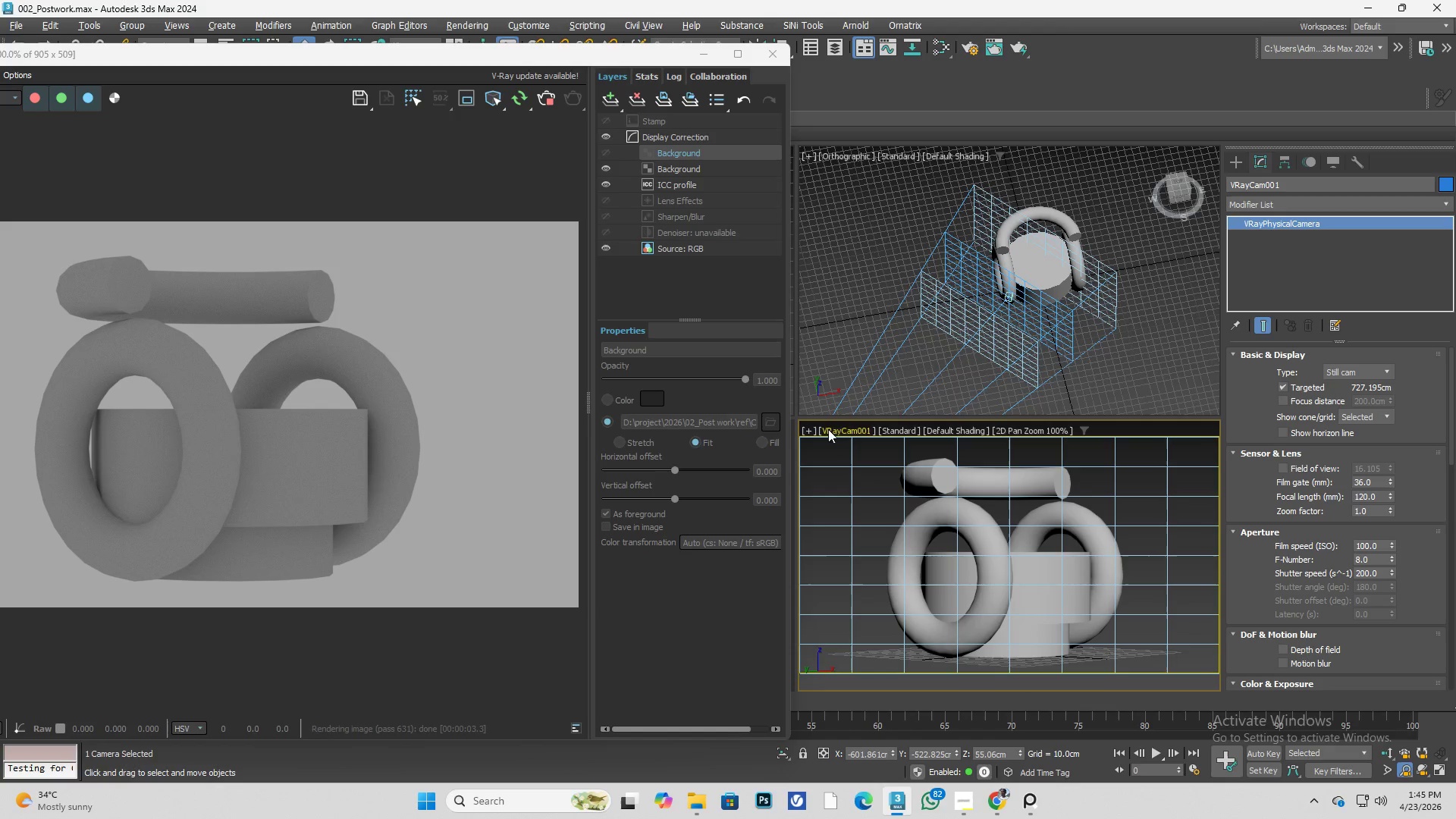 
left_click([844, 425])
 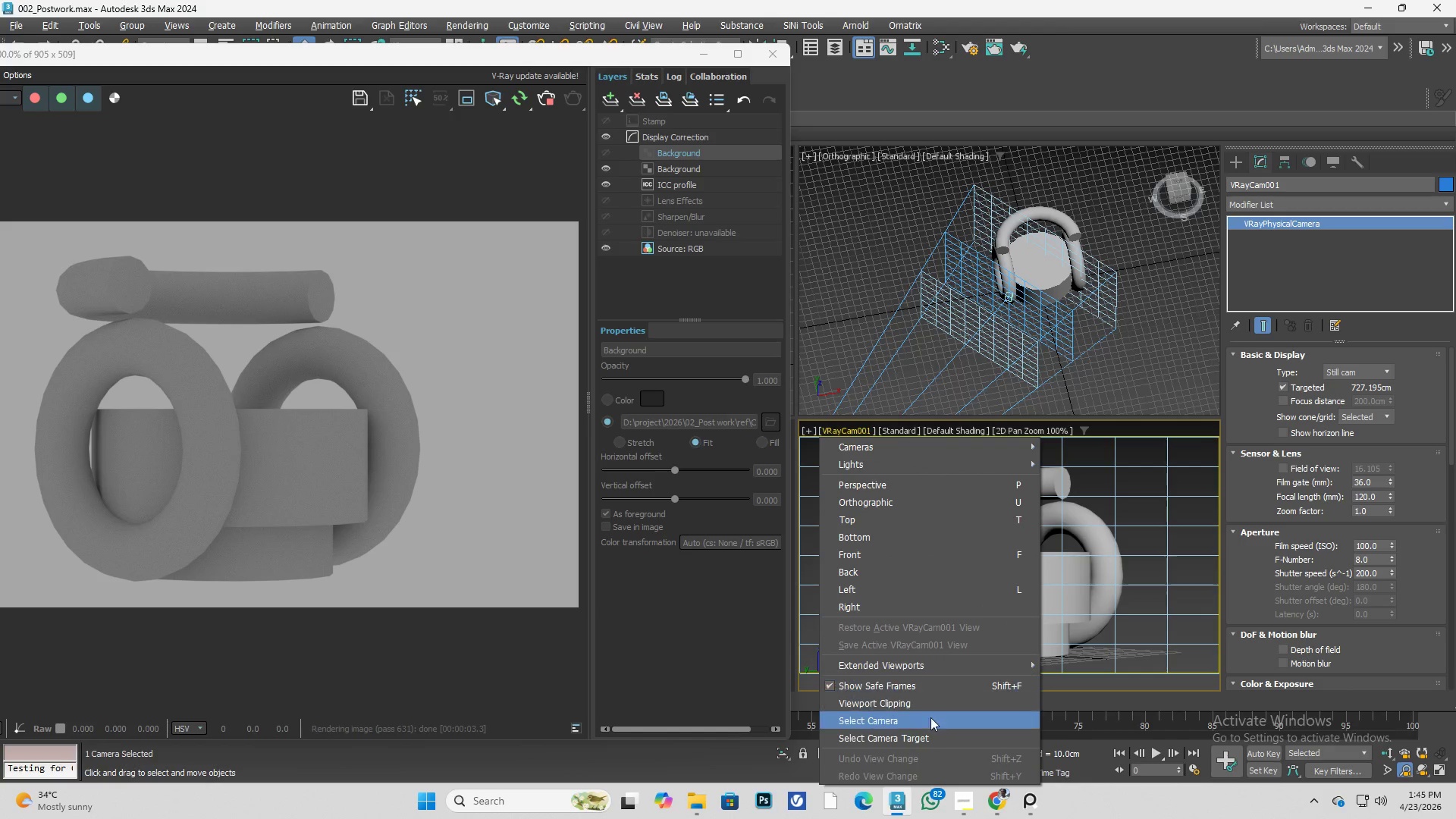 
left_click([942, 720])
 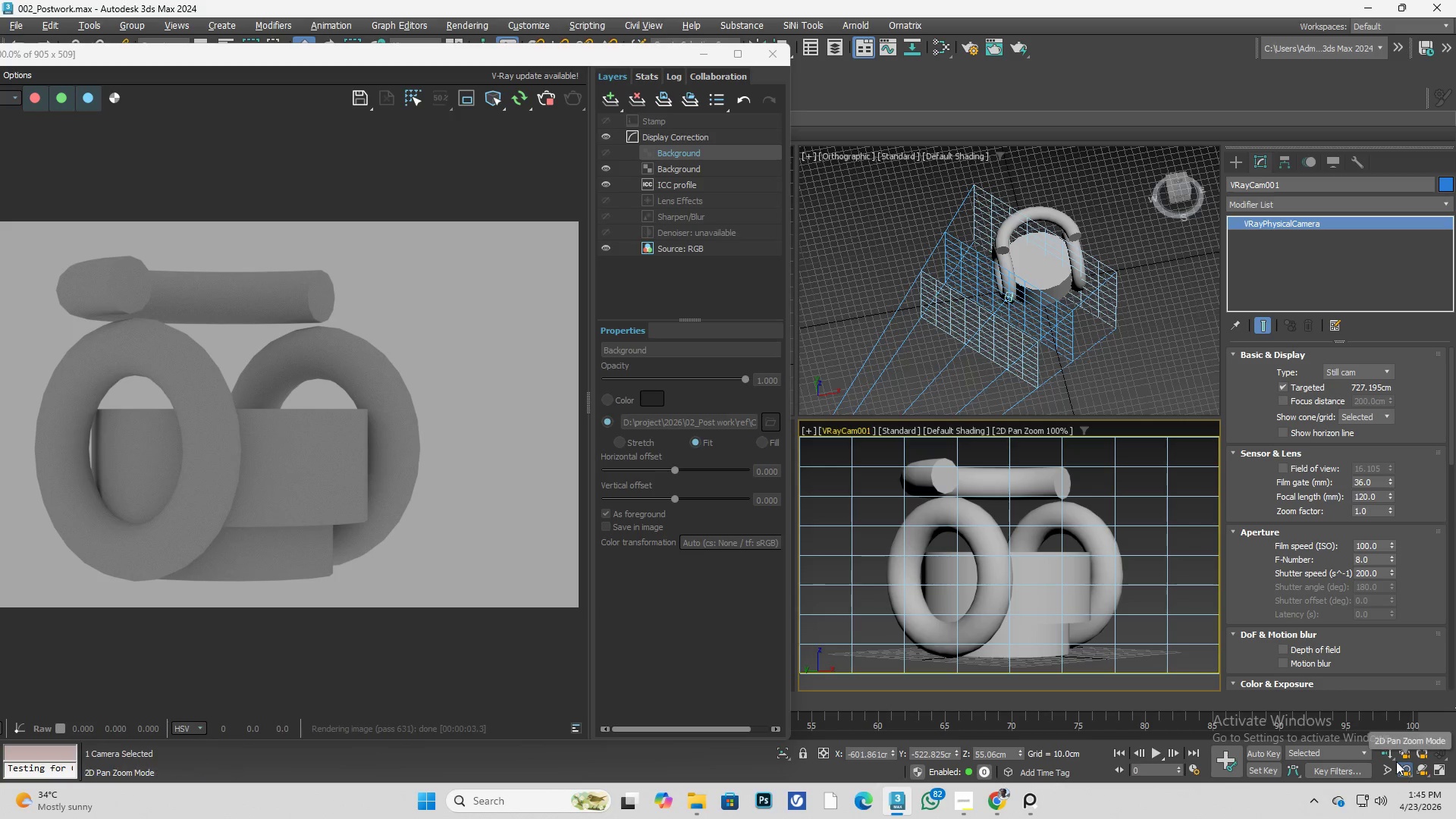 
left_click([1392, 754])
 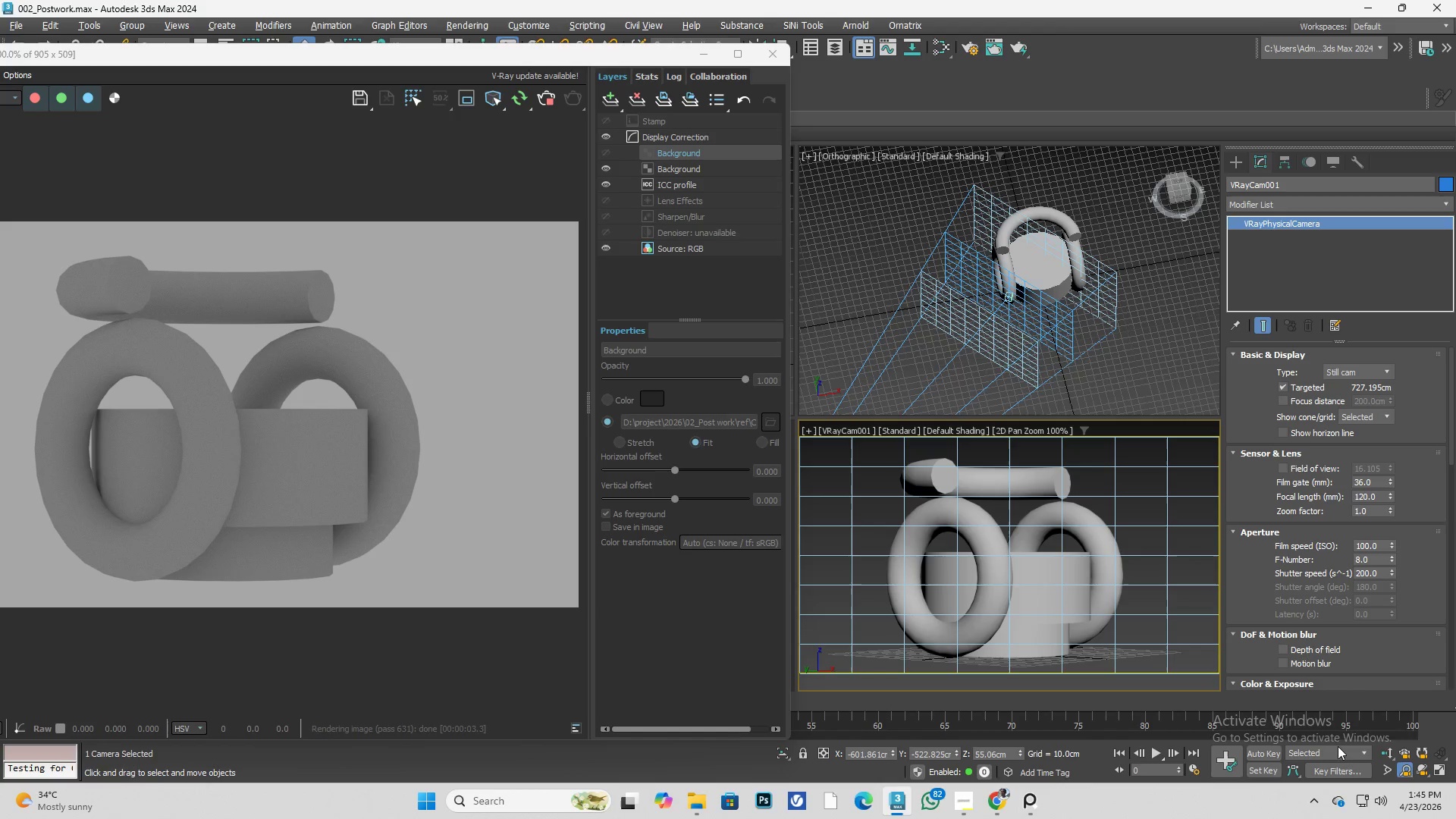 
left_click_drag(start_coordinate=[1386, 755], to_coordinate=[1385, 732])
 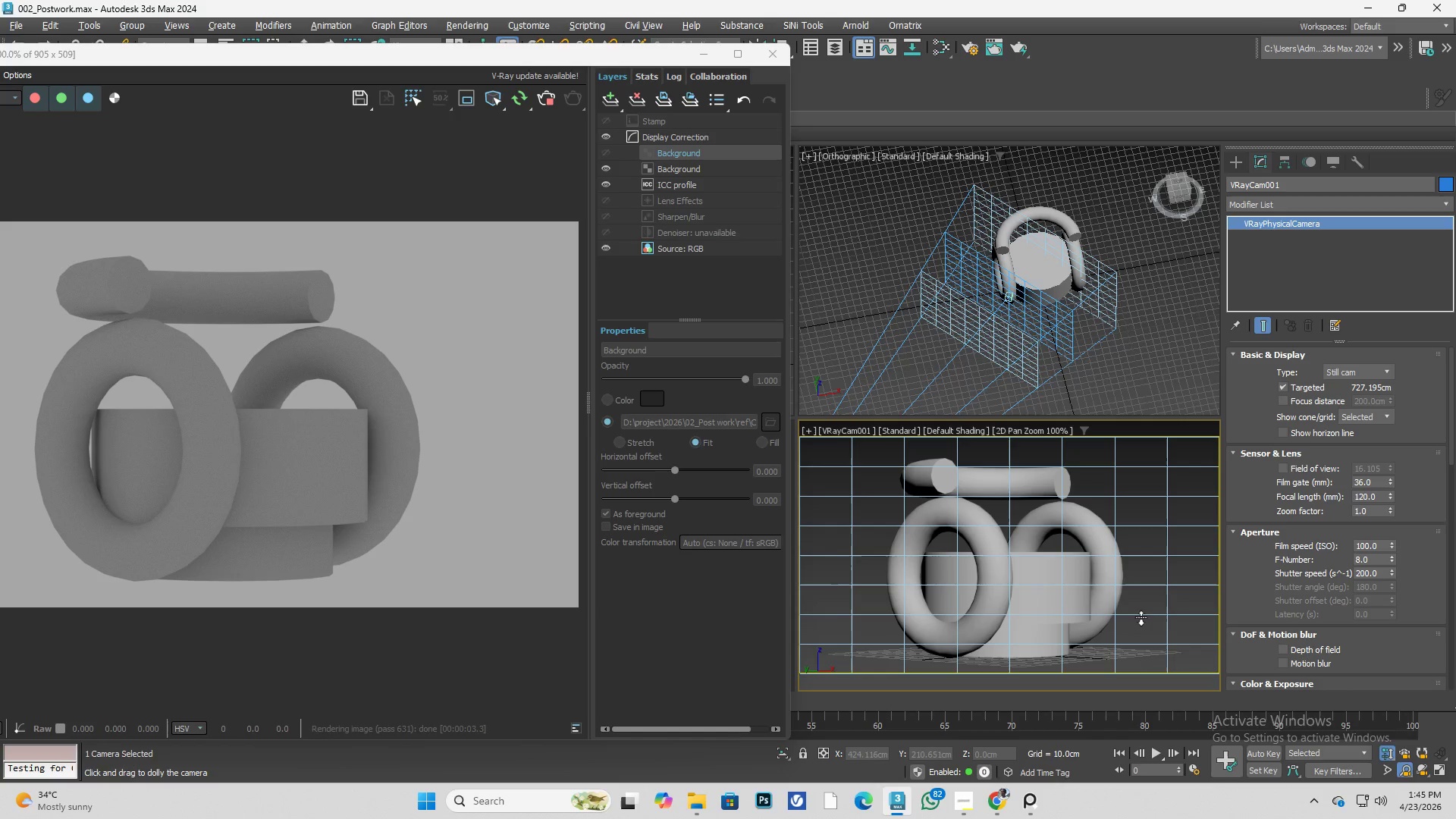 
left_click_drag(start_coordinate=[1141, 617], to_coordinate=[1159, 588])
 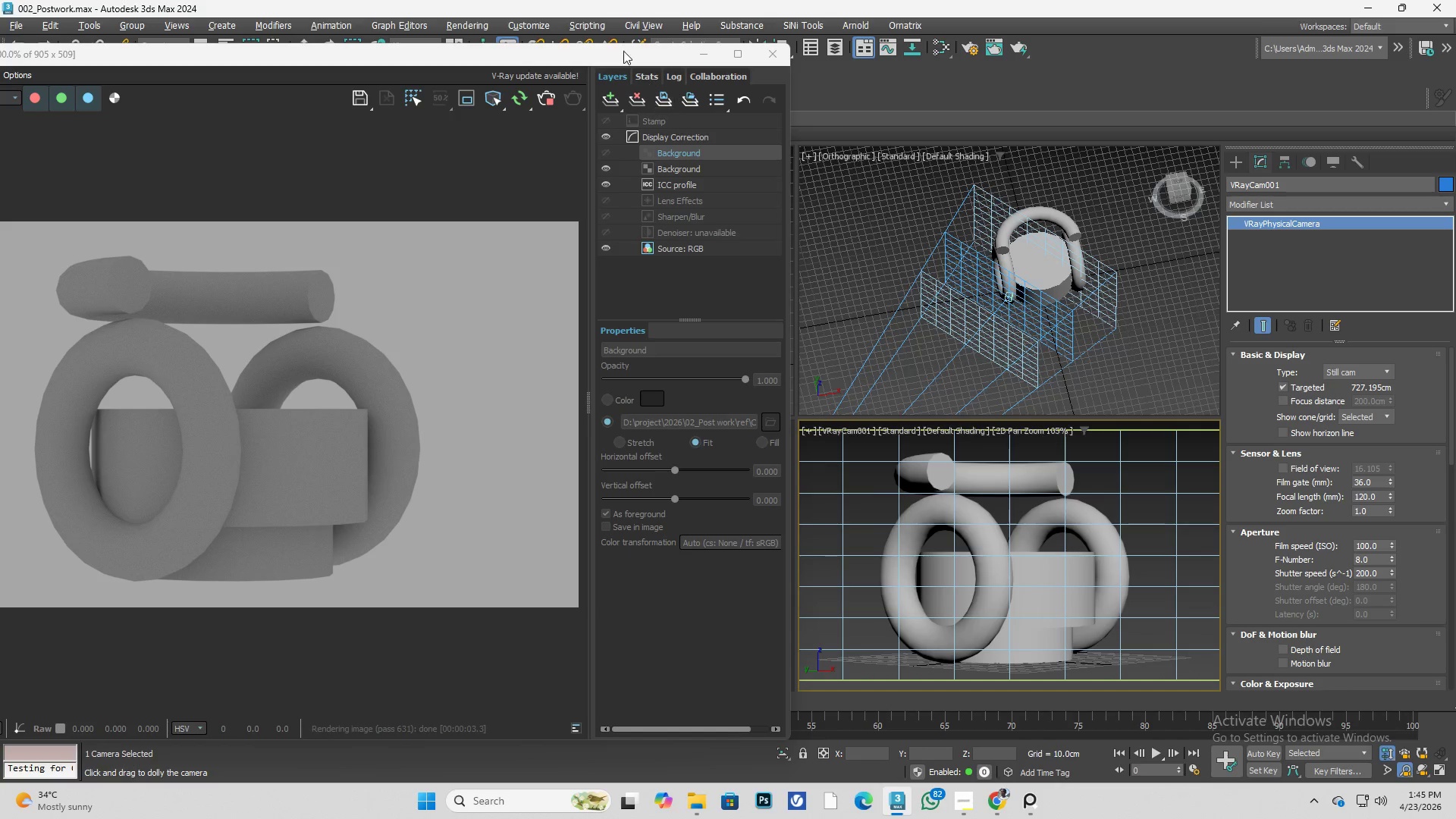 
left_click_drag(start_coordinate=[619, 49], to_coordinate=[1288, 82])
 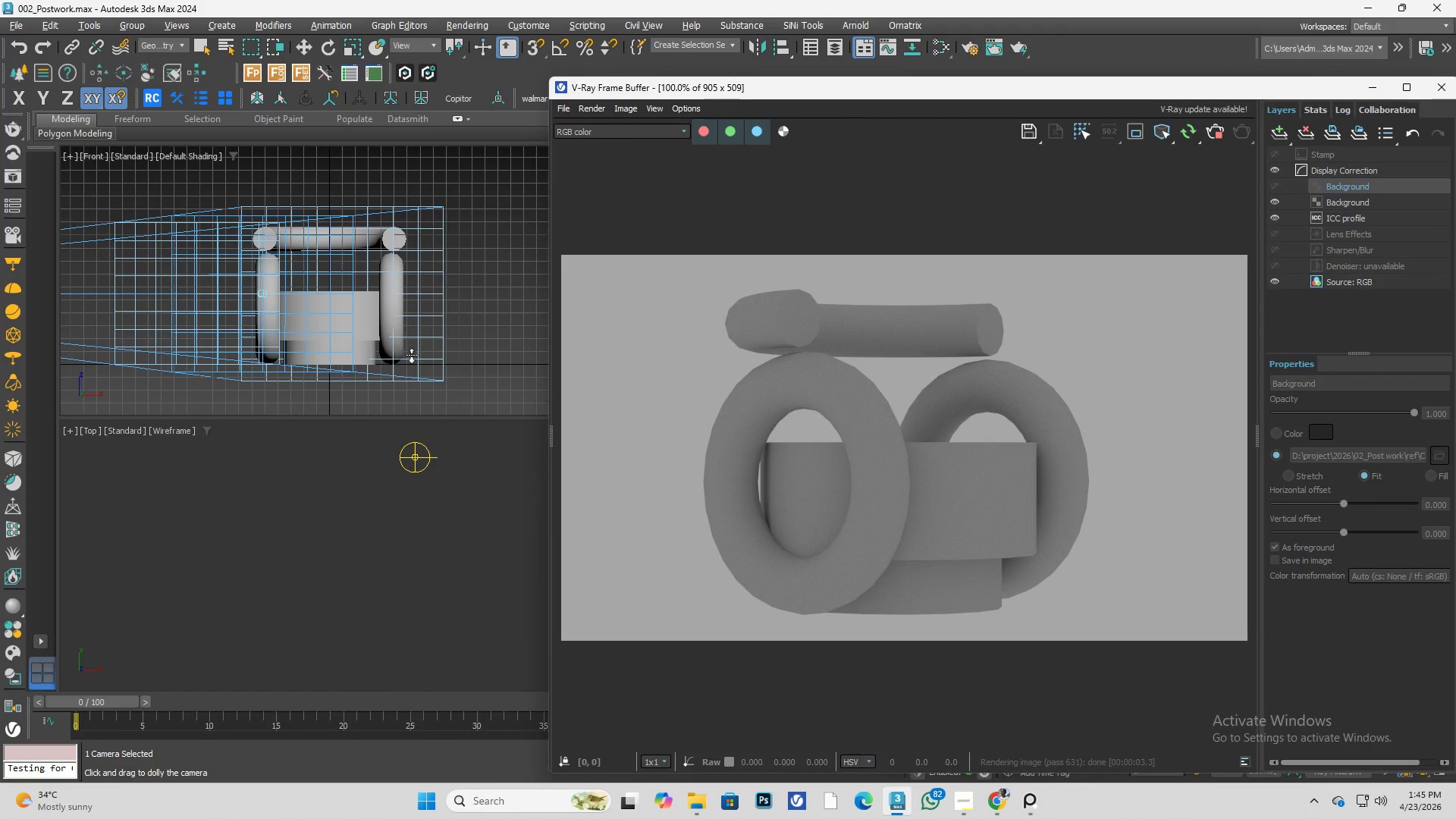 
scroll: coordinate [400, 336], scroll_direction: down, amount: 4.0
 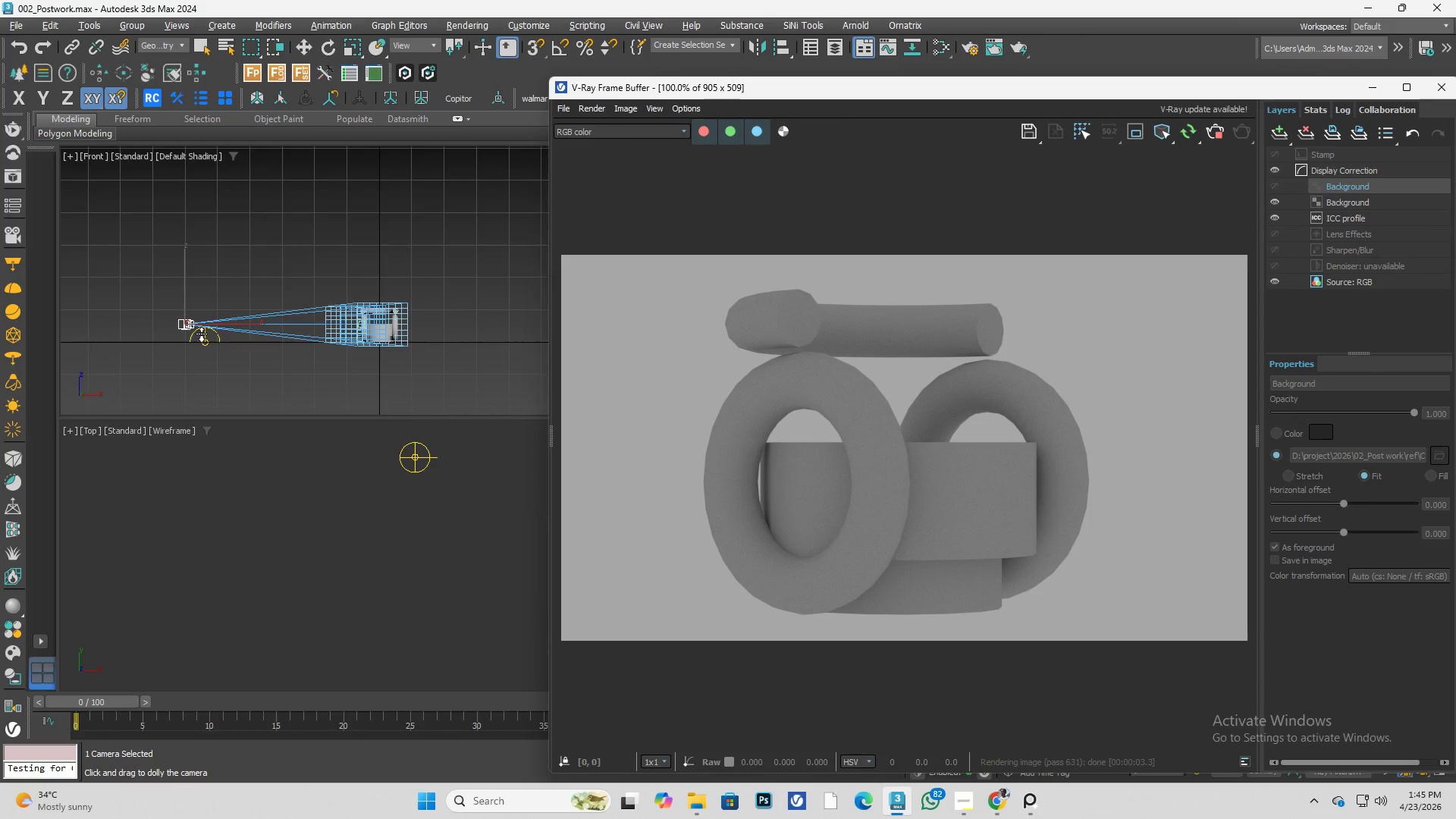 
right_click([186, 359])
 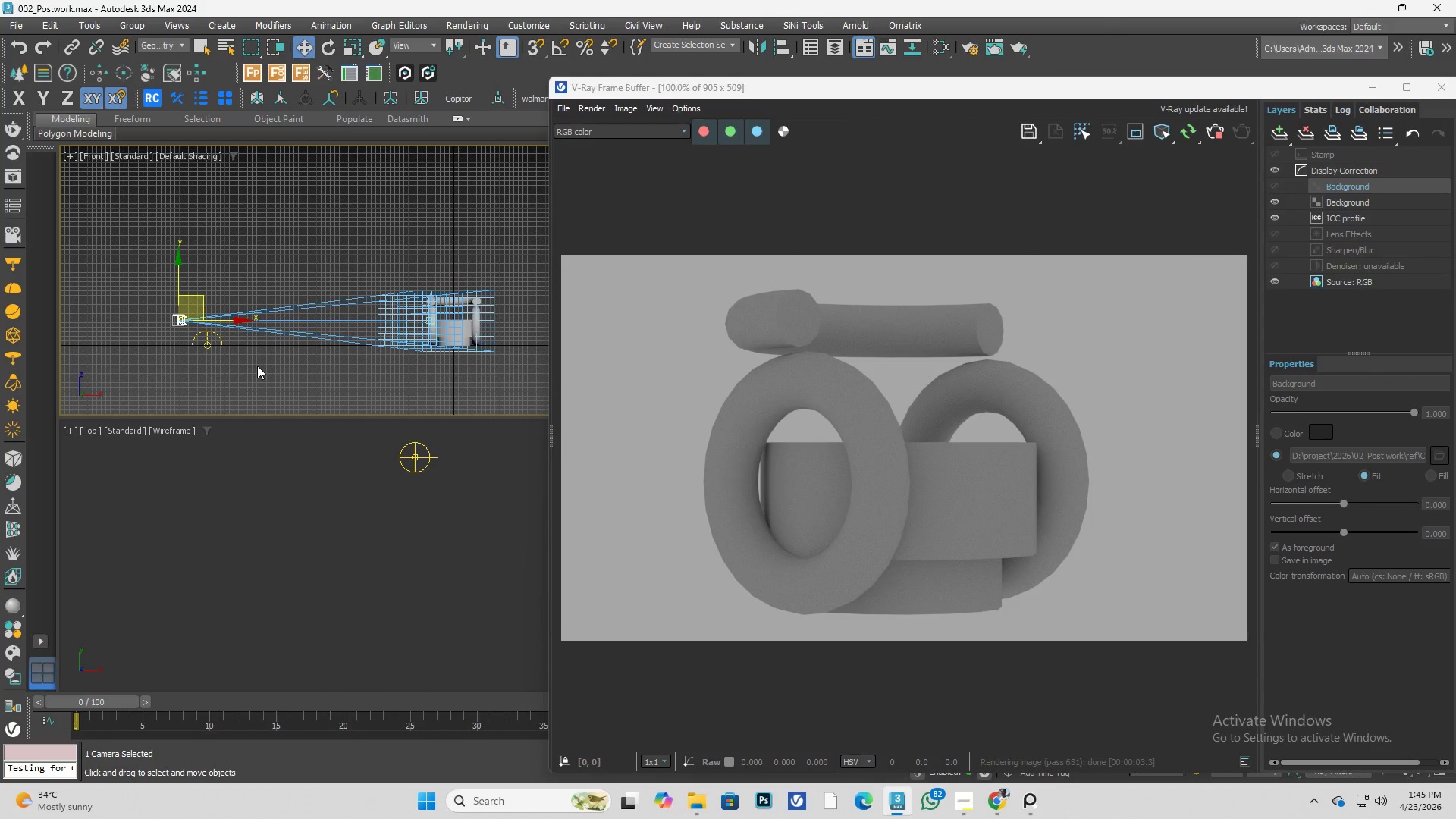 
scroll: coordinate [199, 334], scroll_direction: up, amount: 1.0
 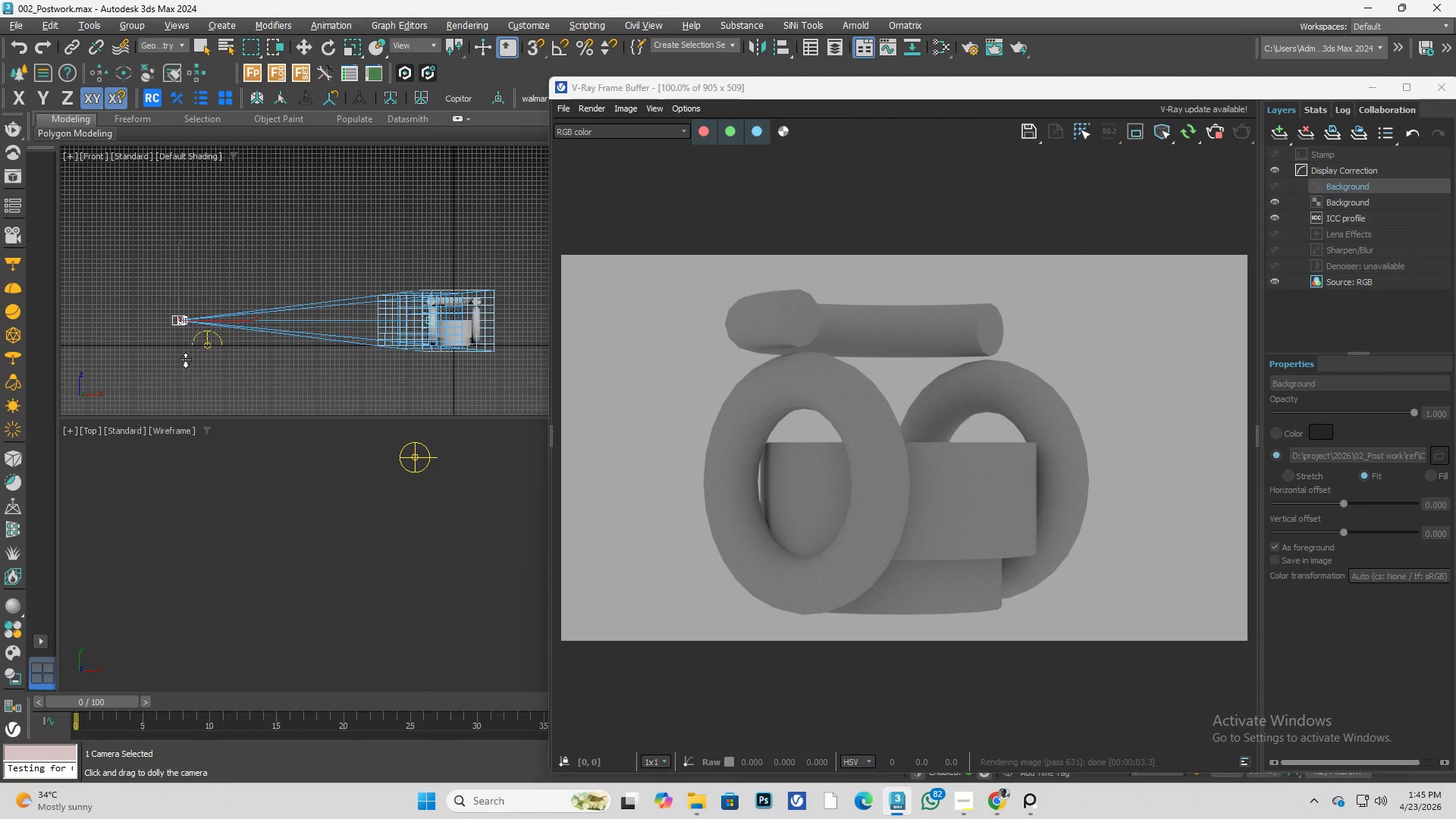 
key(T)
 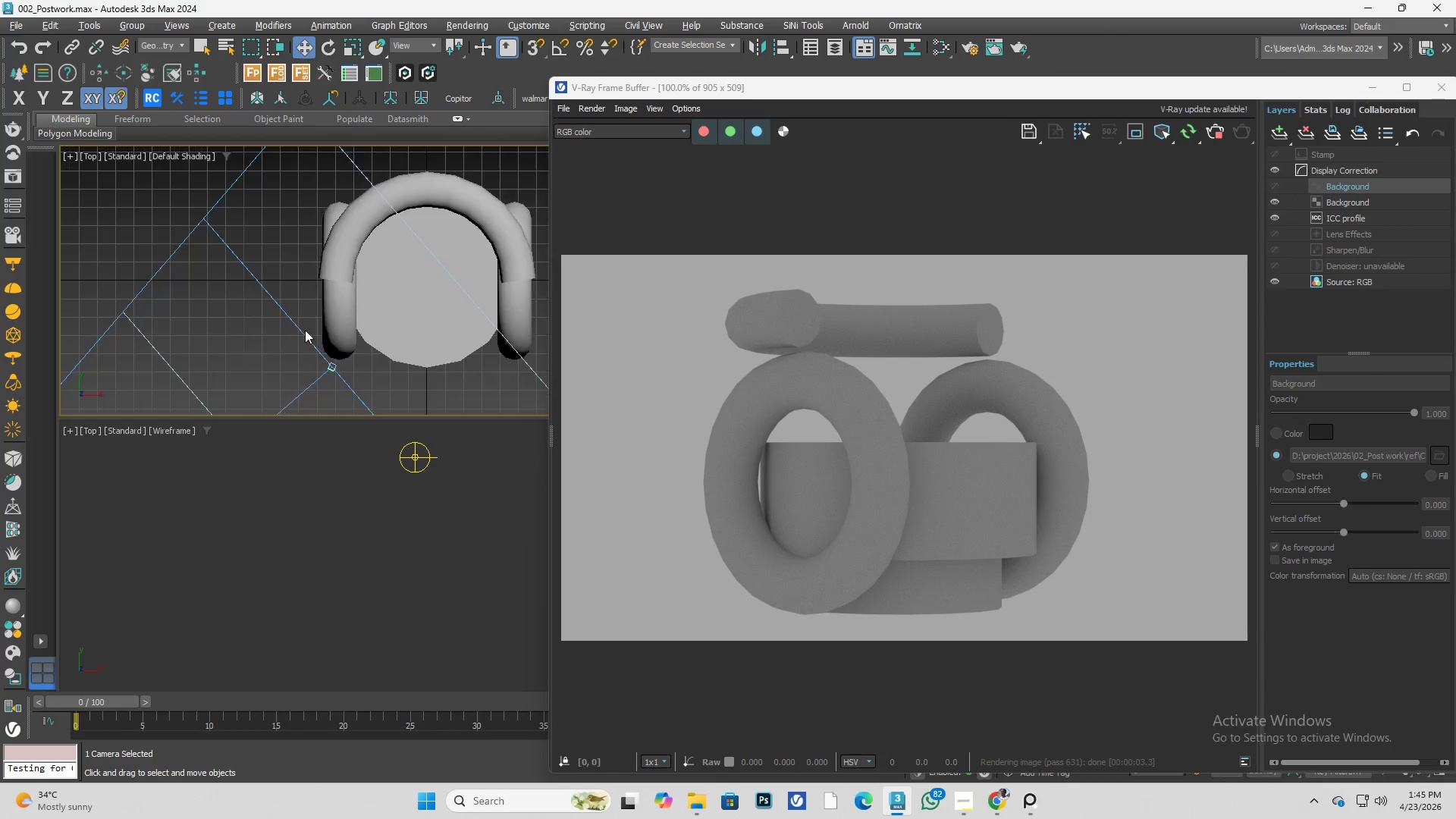 
scroll: coordinate [308, 303], scroll_direction: down, amount: 7.0
 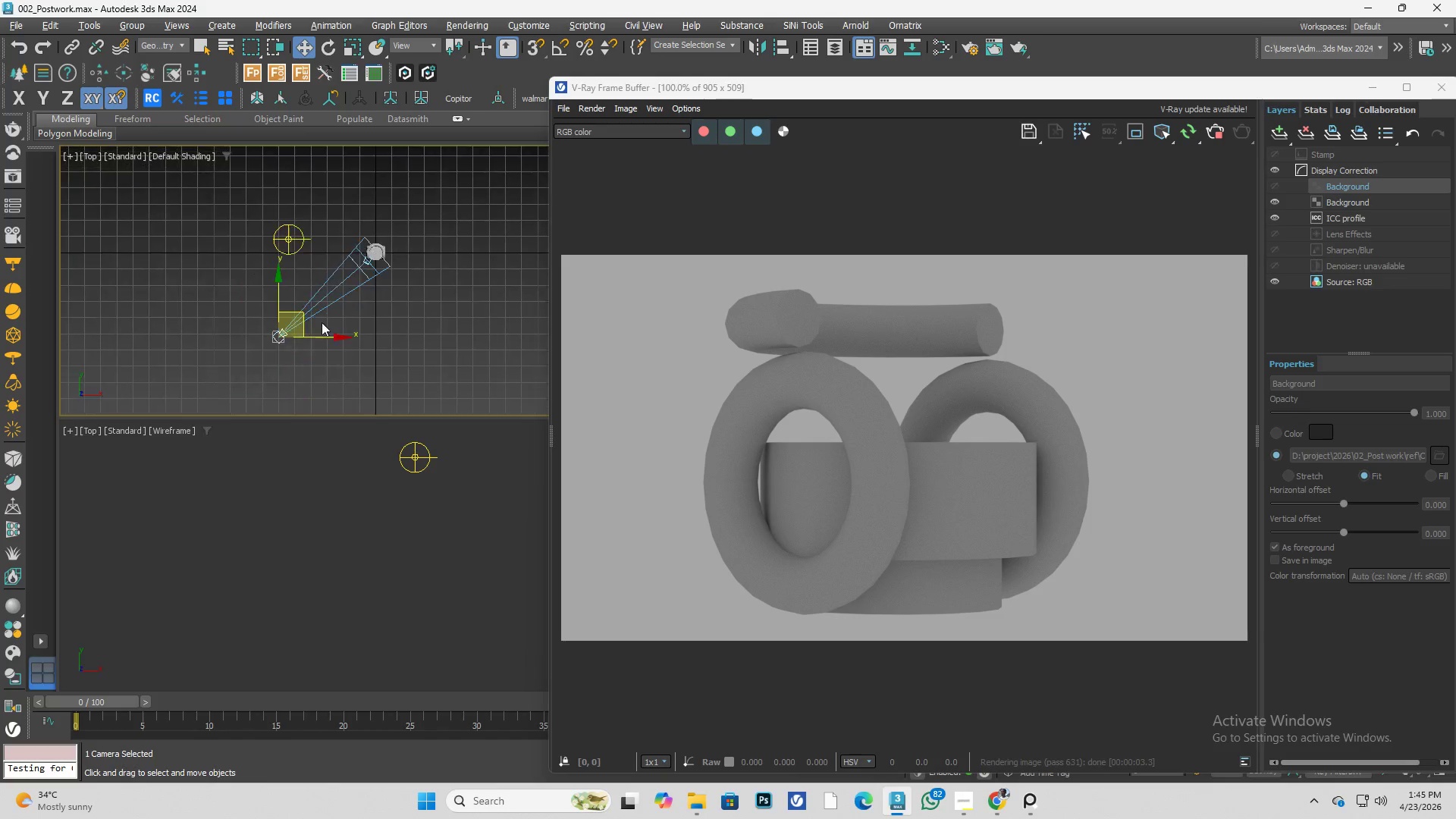 
scroll: coordinate [318, 322], scroll_direction: up, amount: 1.0
 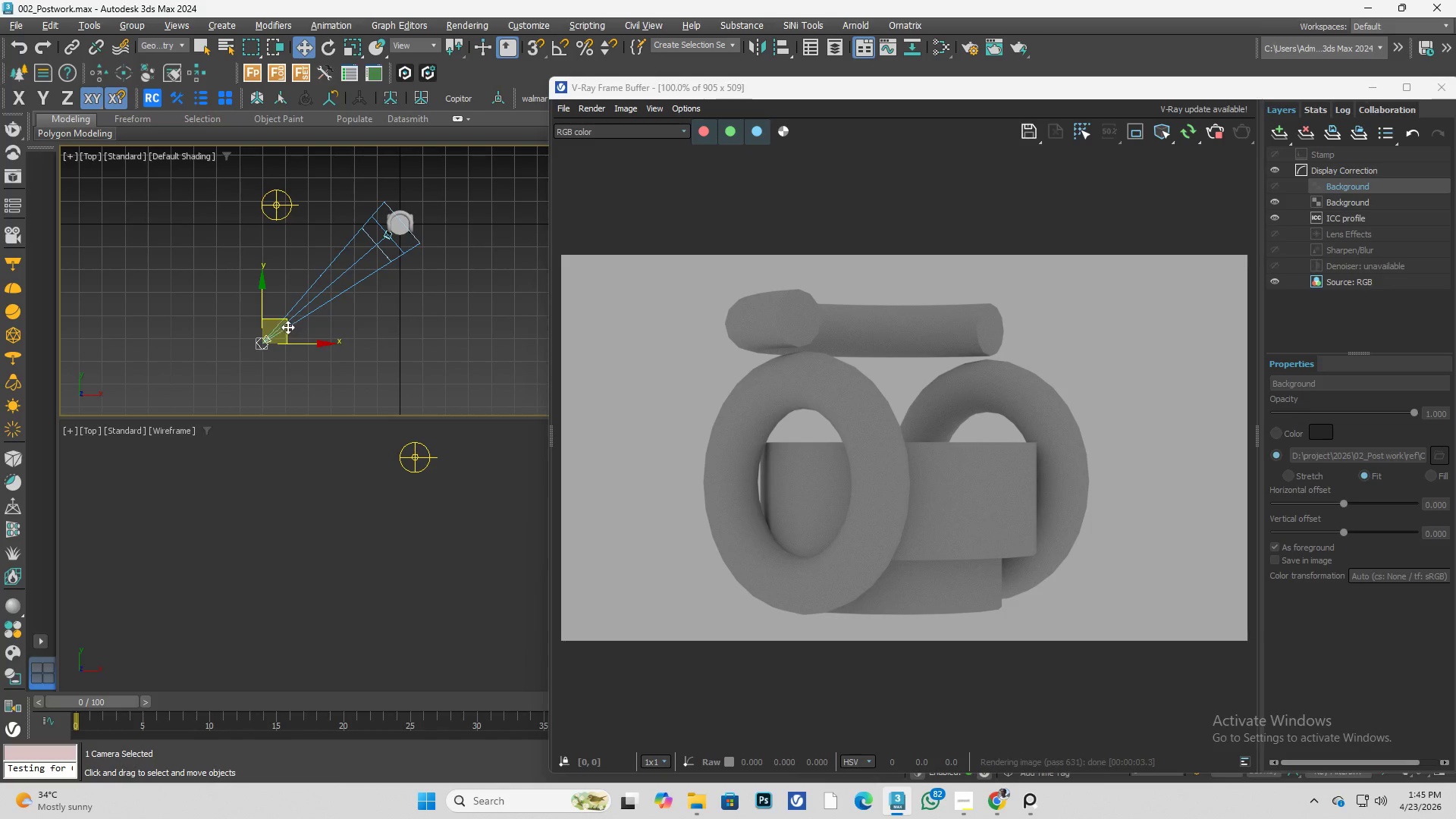 
left_click_drag(start_coordinate=[287, 327], to_coordinate=[273, 345])
 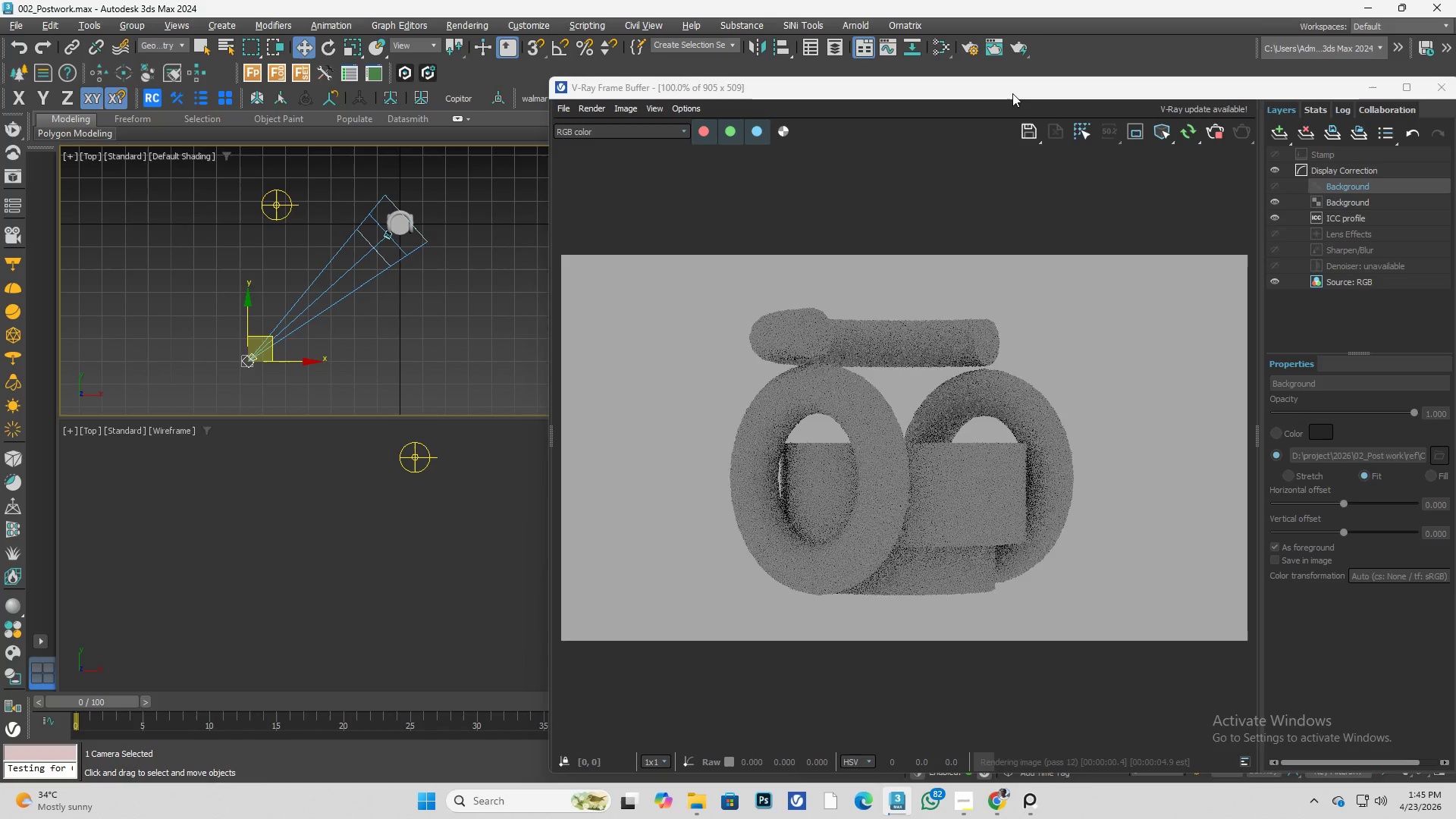 
left_click_drag(start_coordinate=[1019, 92], to_coordinate=[439, 95])
 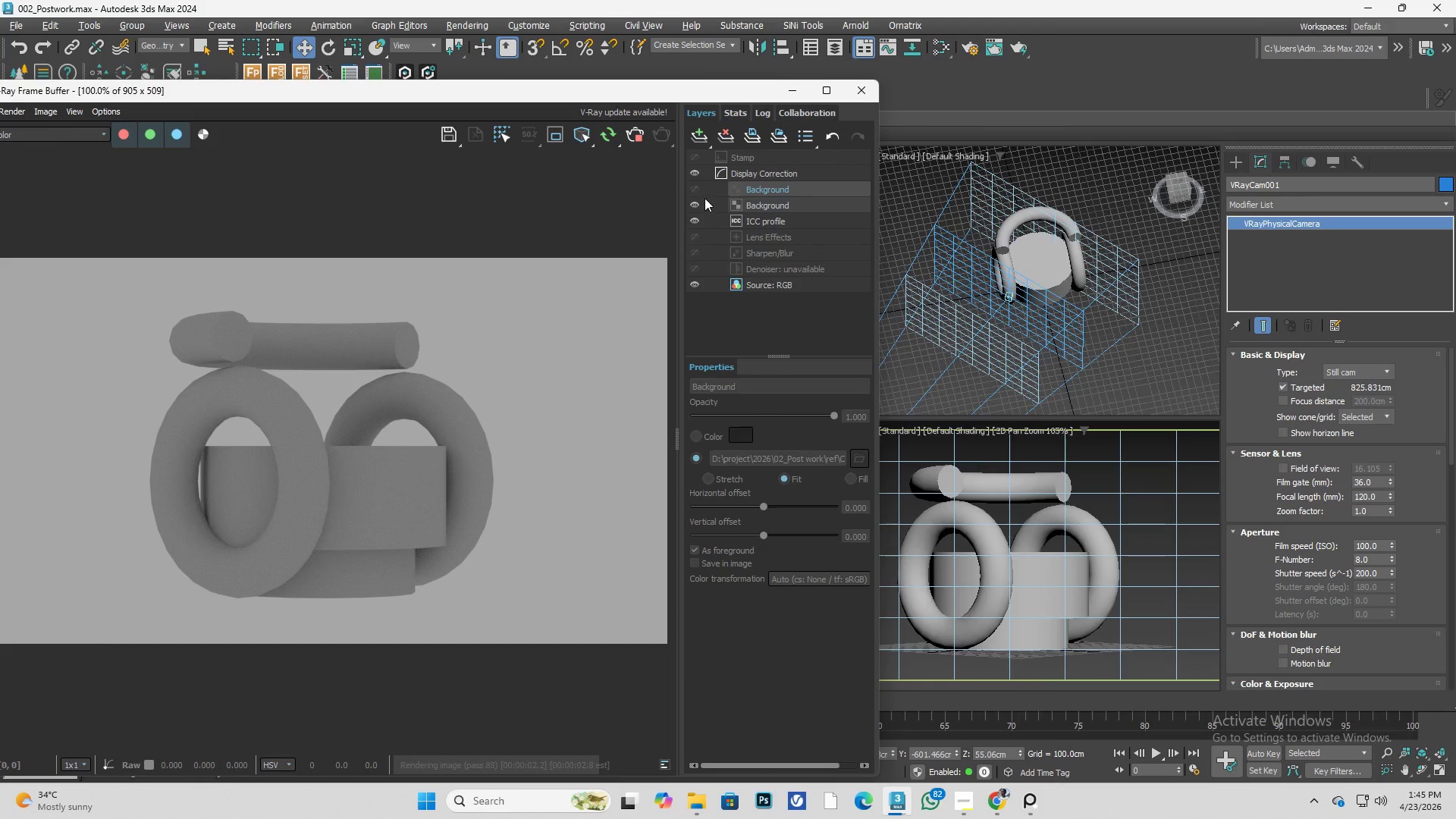 
left_click([694, 190])
 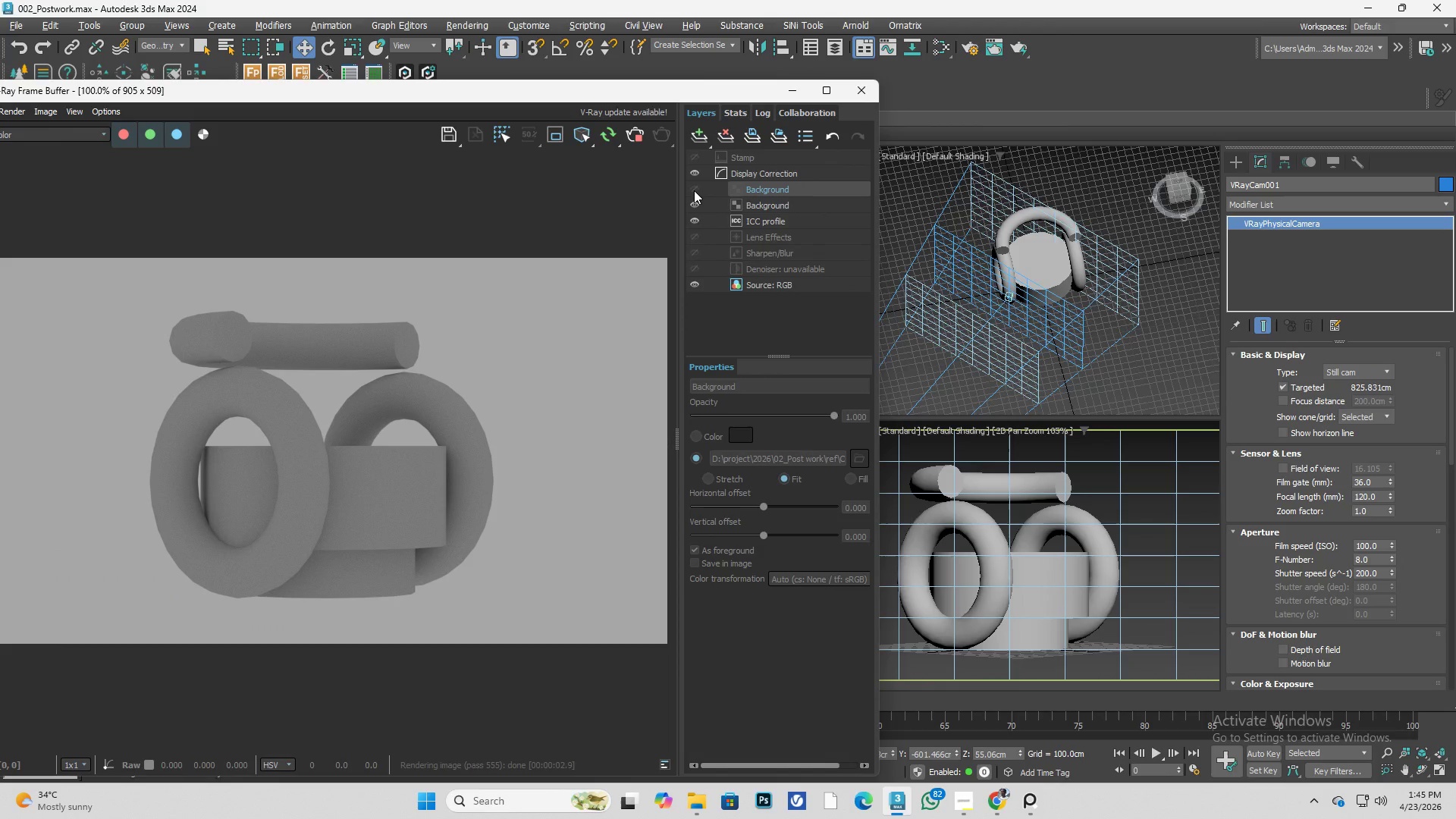 
double_click([694, 190])
 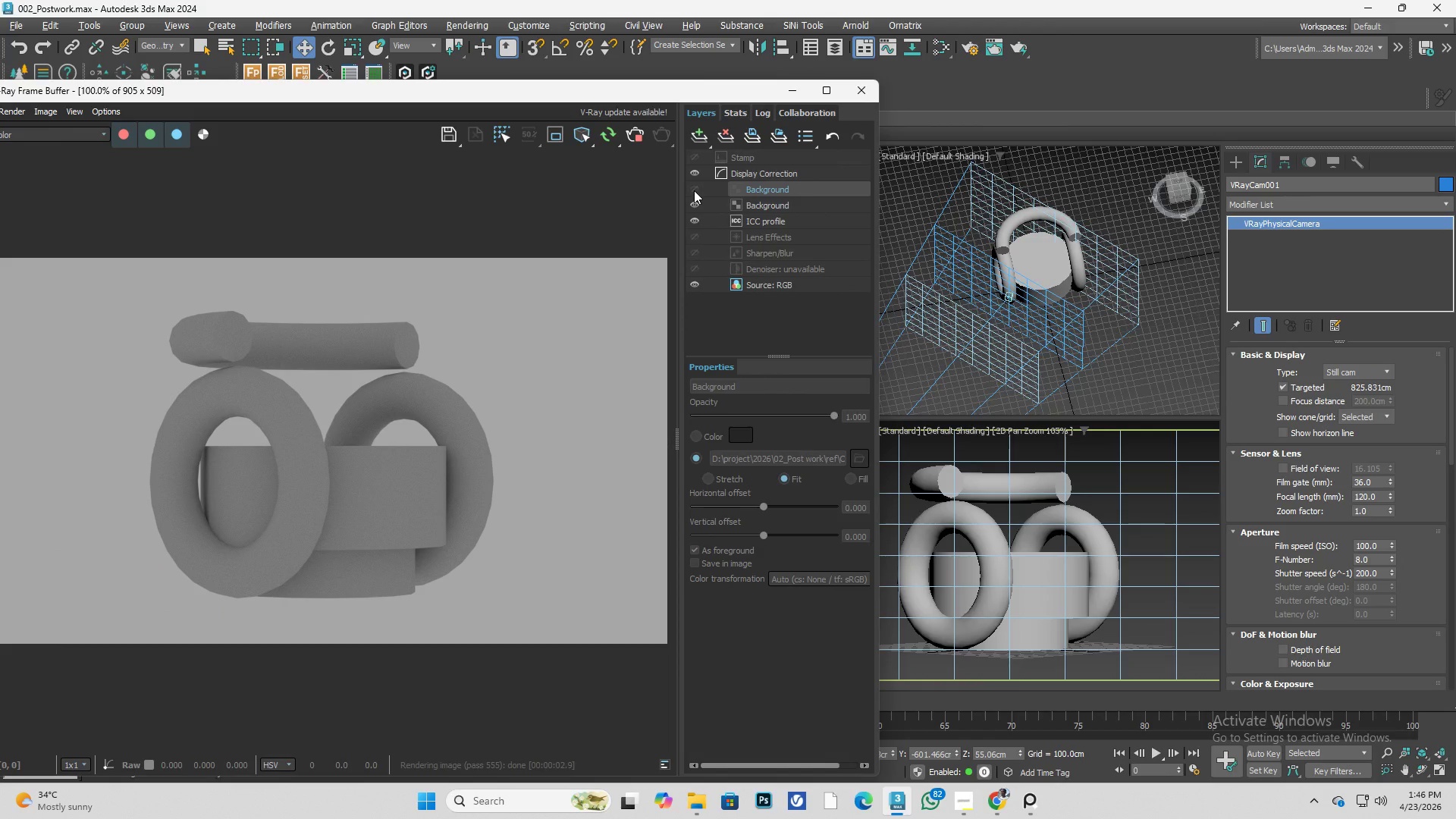 
left_click([694, 190])
 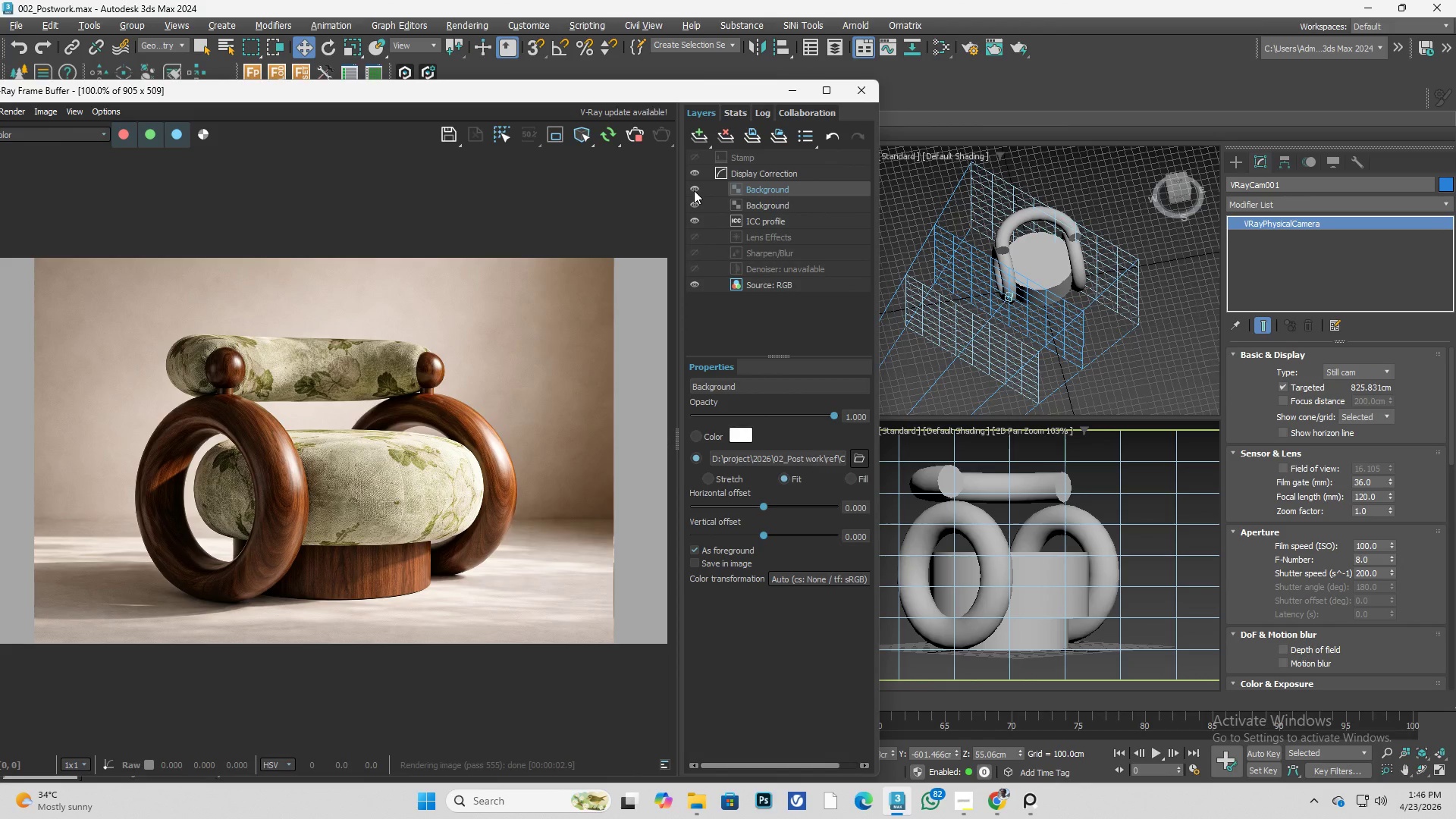 
left_click([694, 190])
 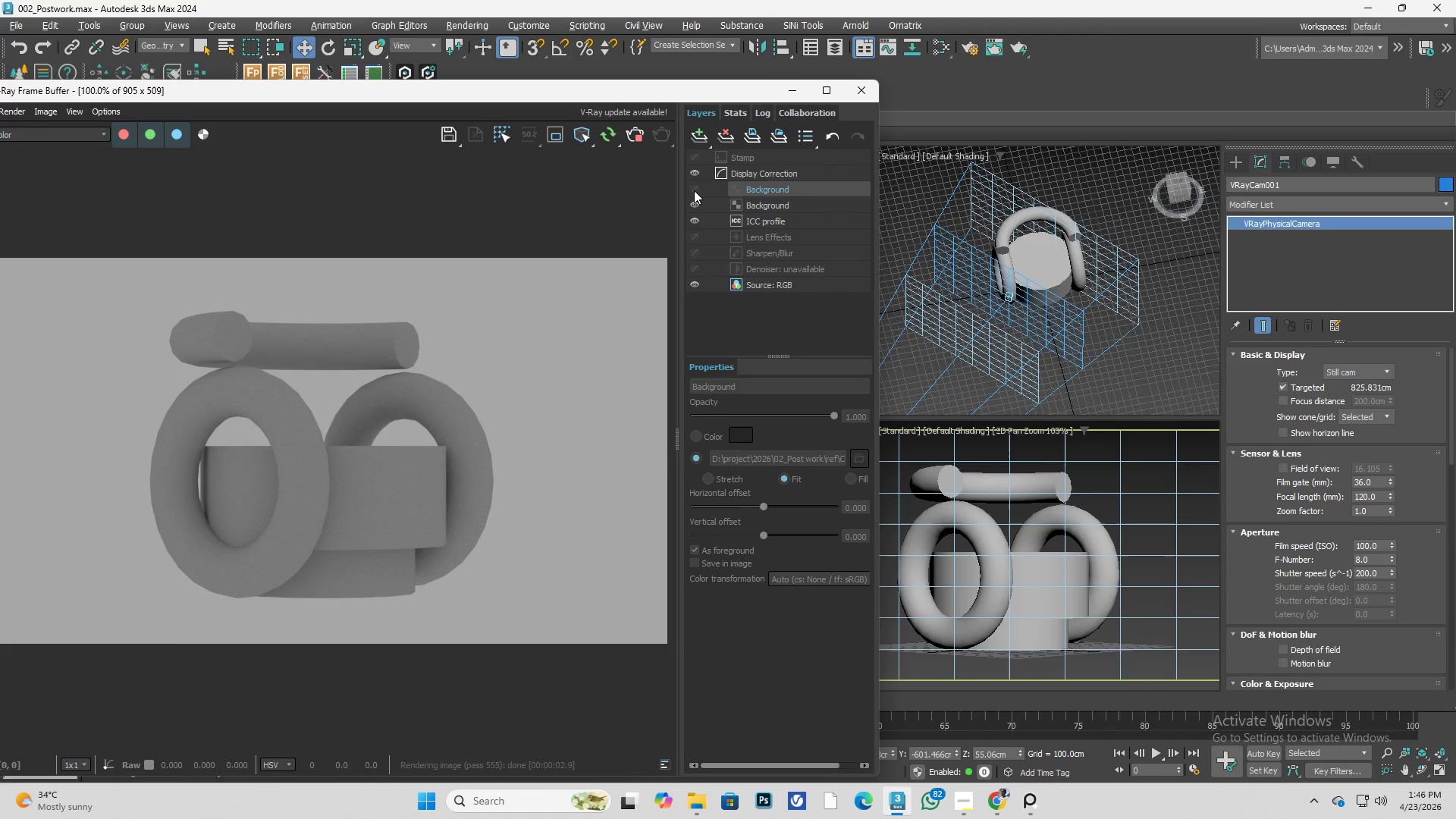 
left_click([694, 190])
 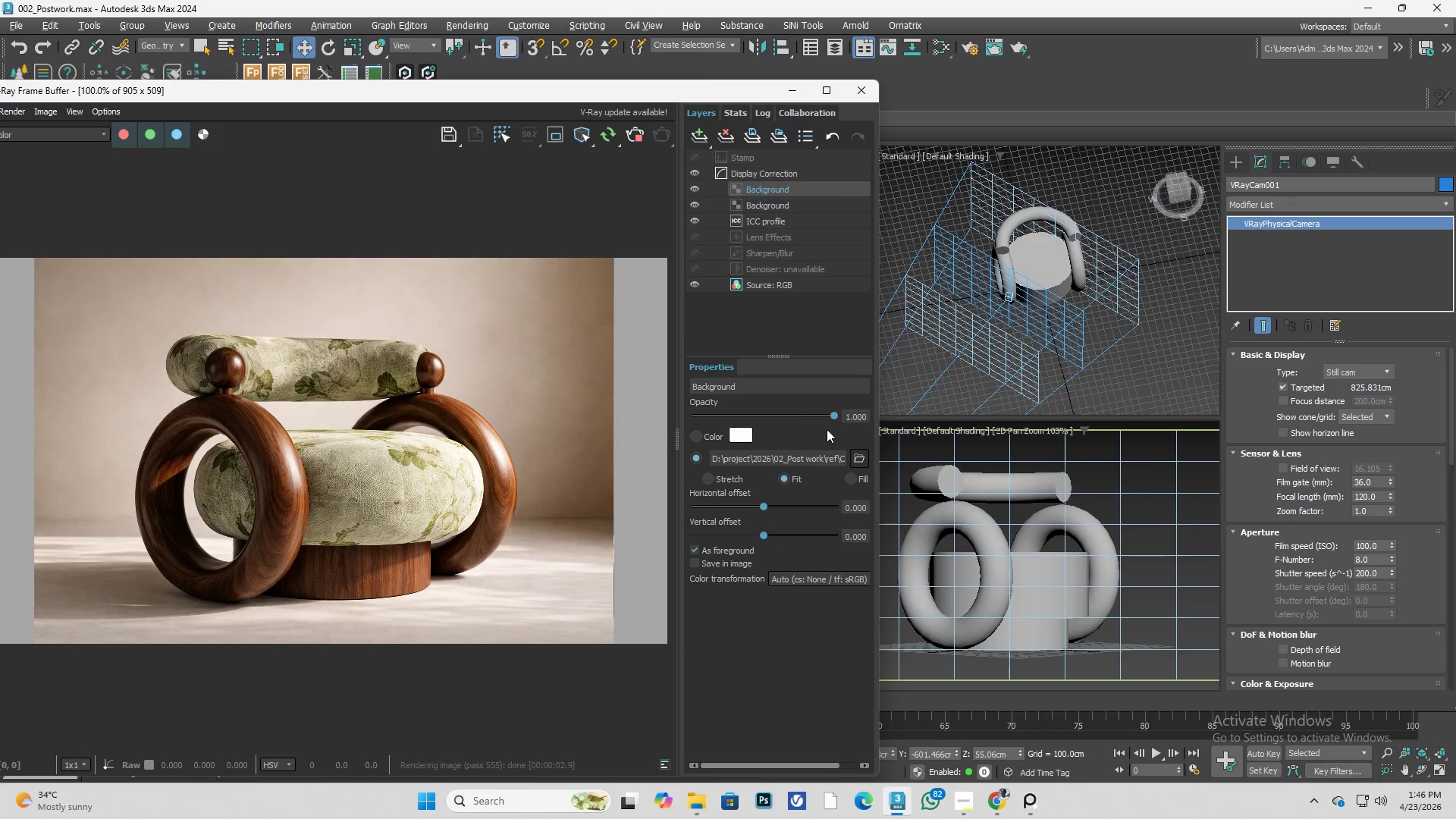 
left_click_drag(start_coordinate=[833, 415], to_coordinate=[719, 420])
 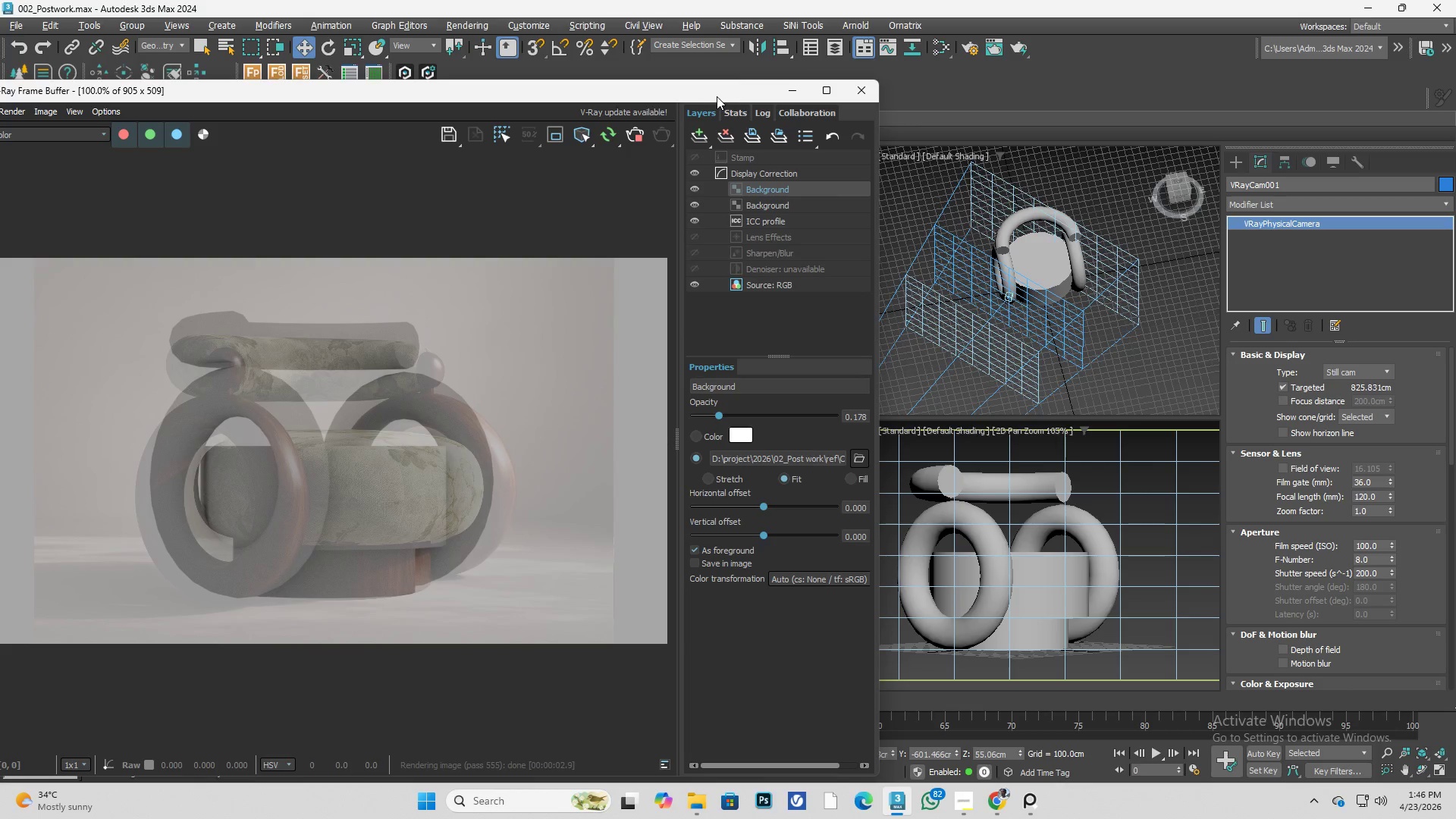 
left_click_drag(start_coordinate=[702, 96], to_coordinate=[712, 49])
 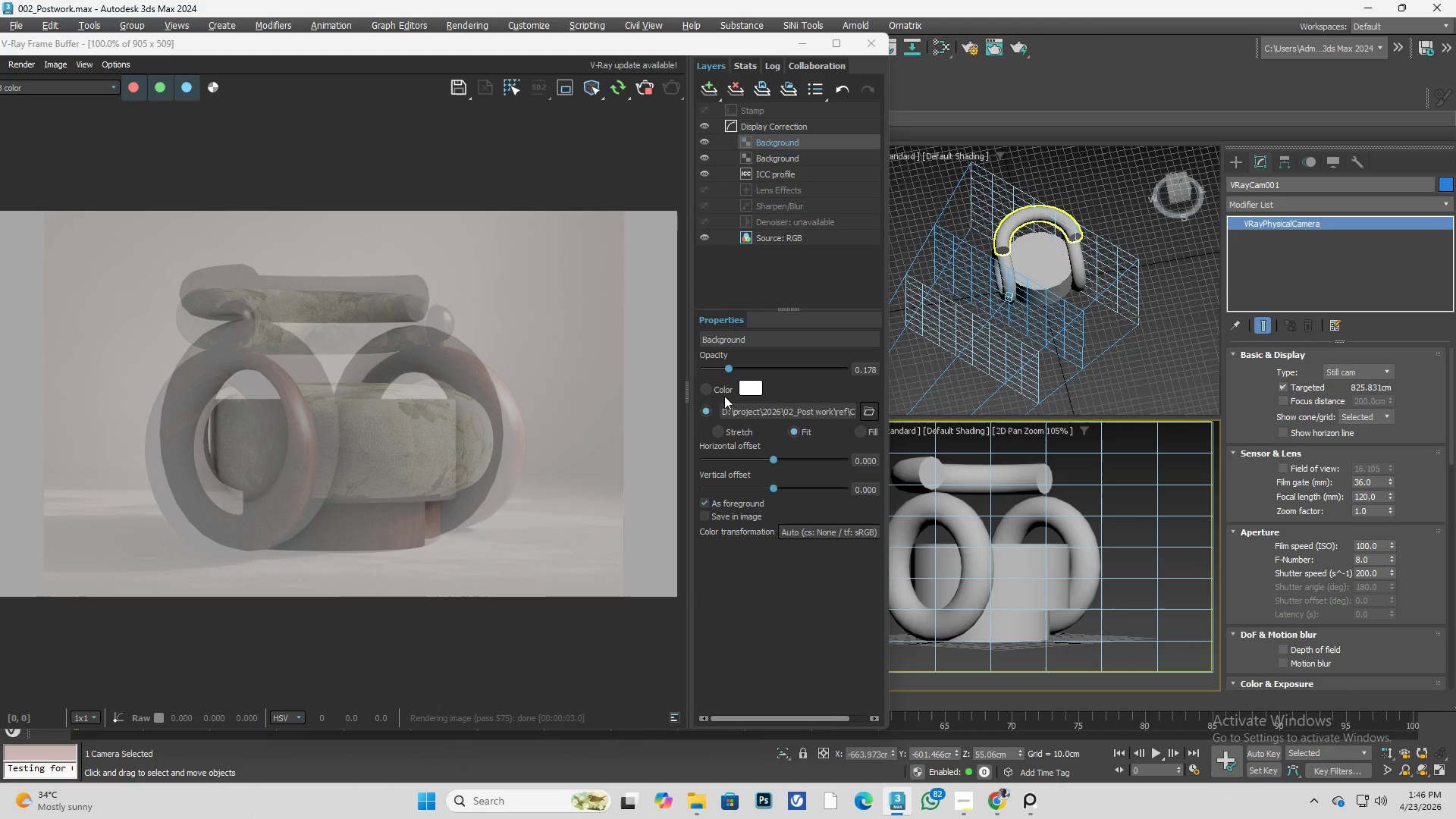 
wait(7.11)
 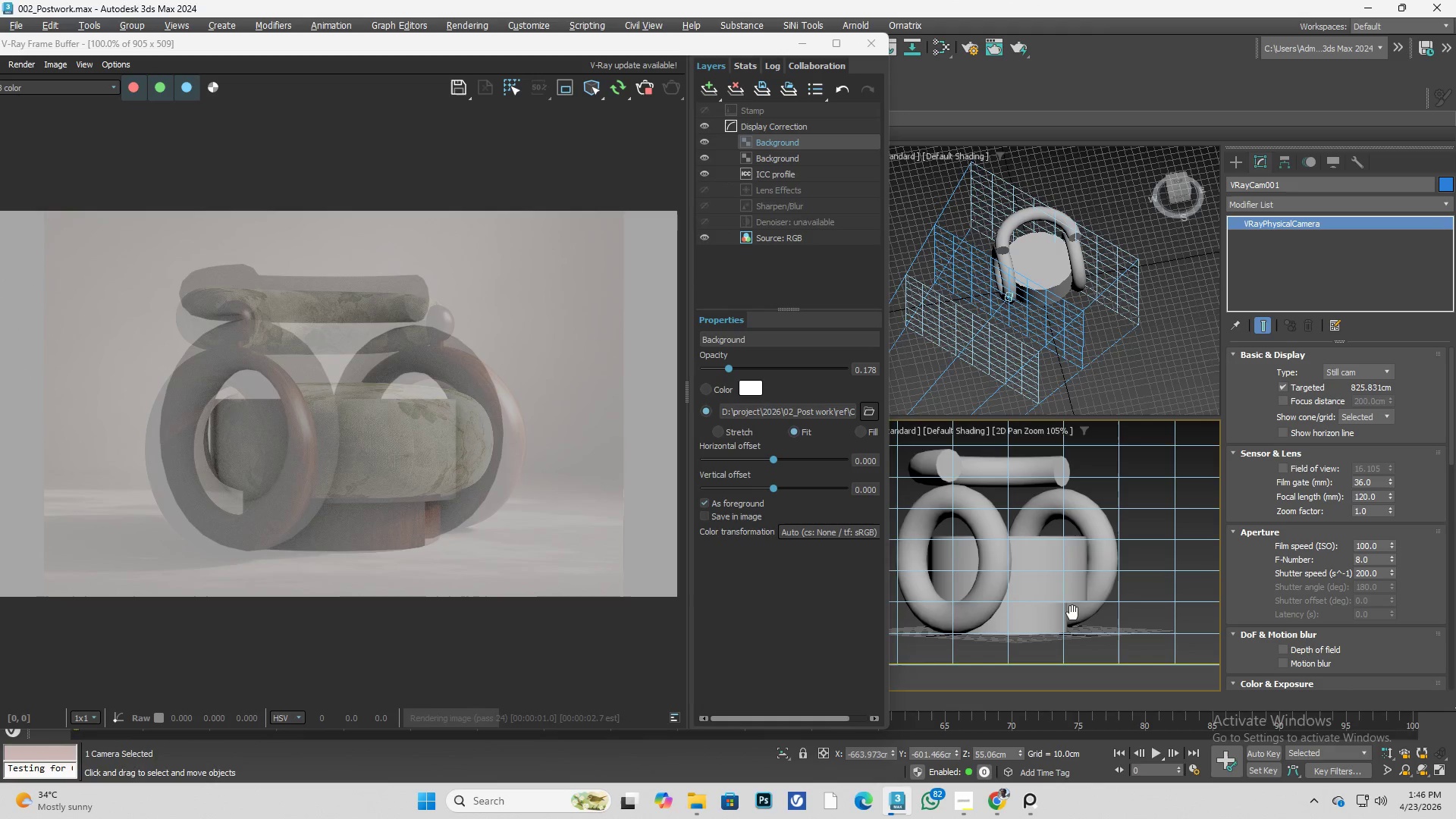 
left_click([645, 95])
 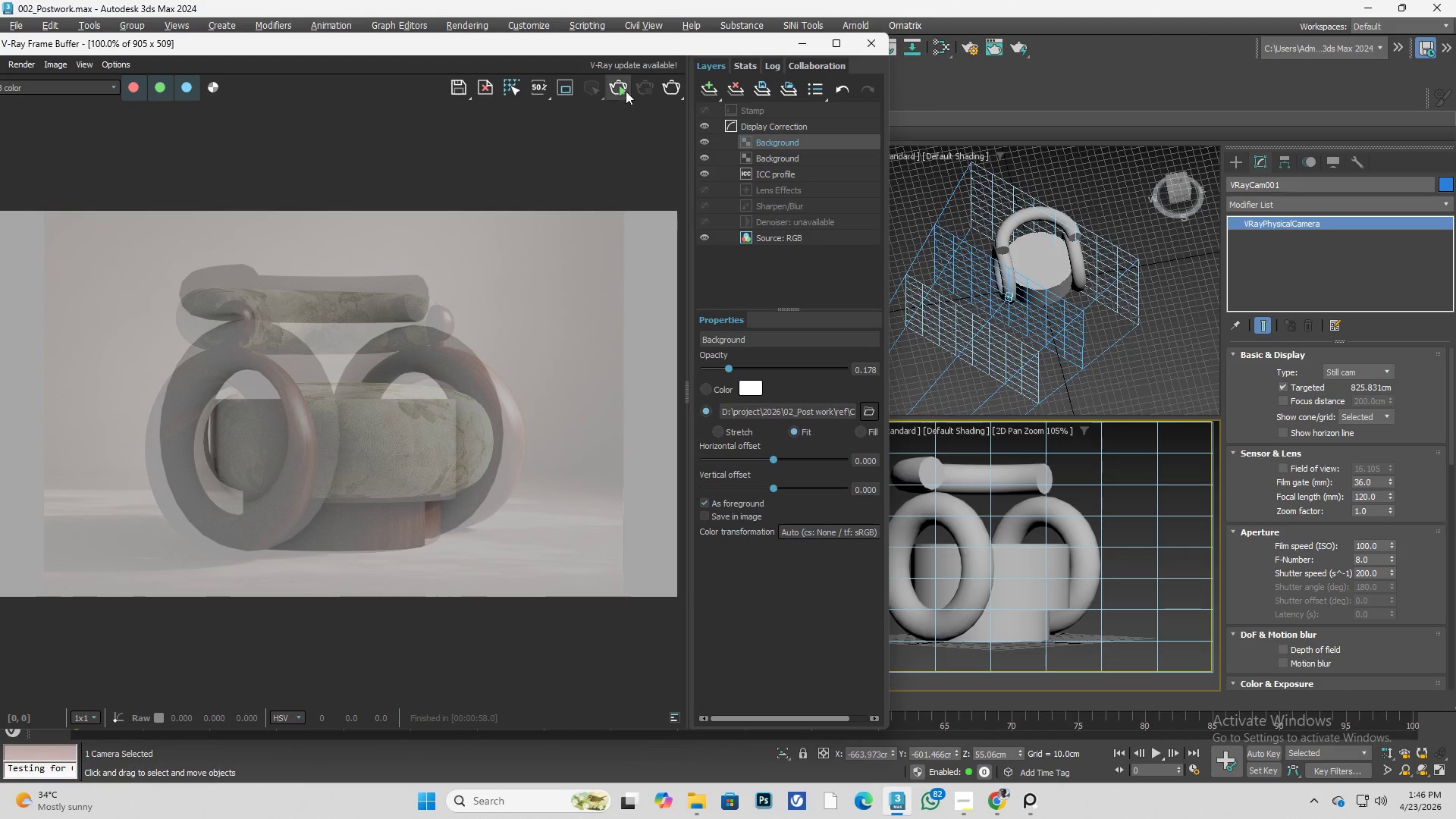 
left_click([619, 89])
 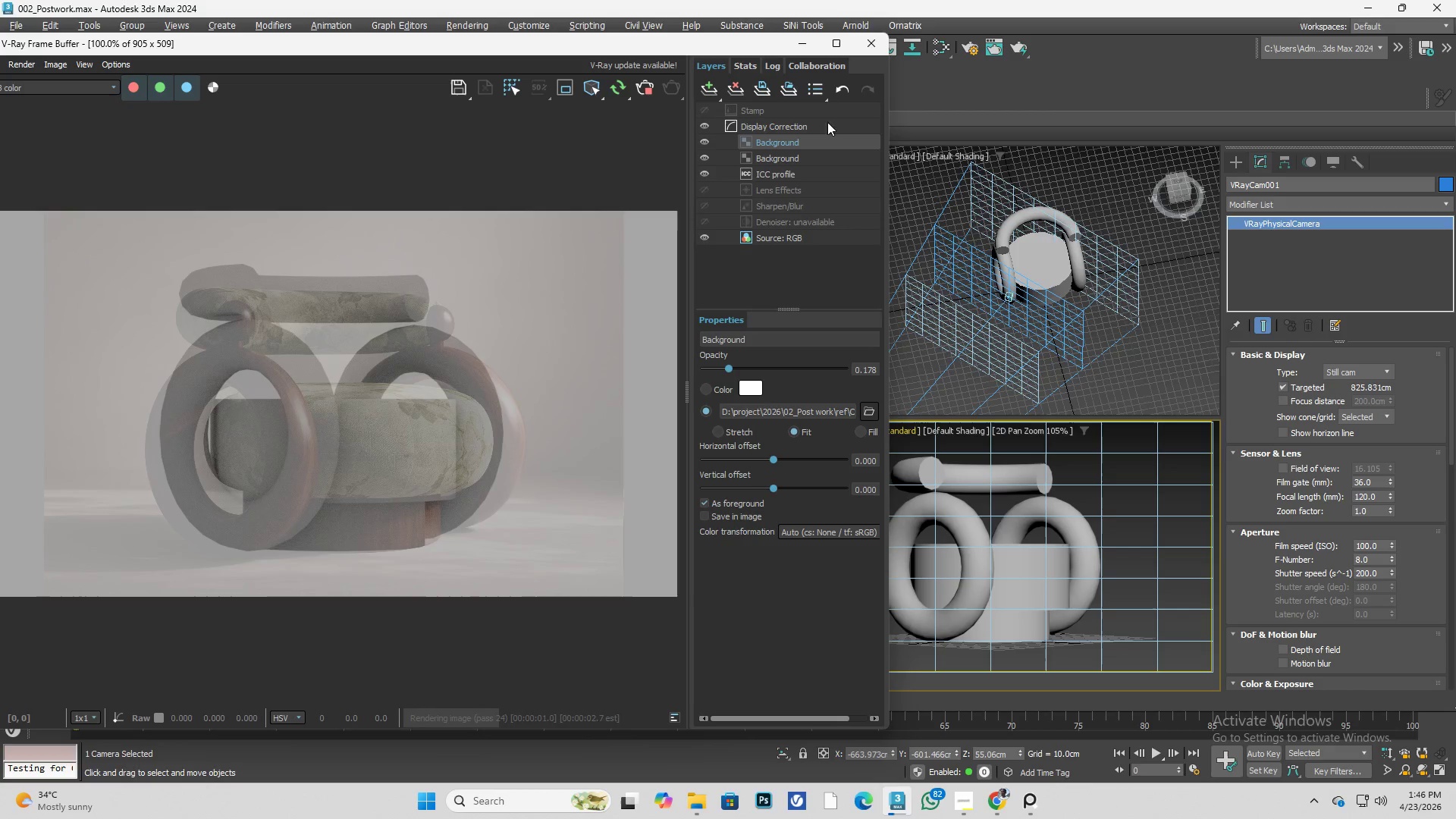 
left_click_drag(start_coordinate=[749, 36], to_coordinate=[451, 77])
 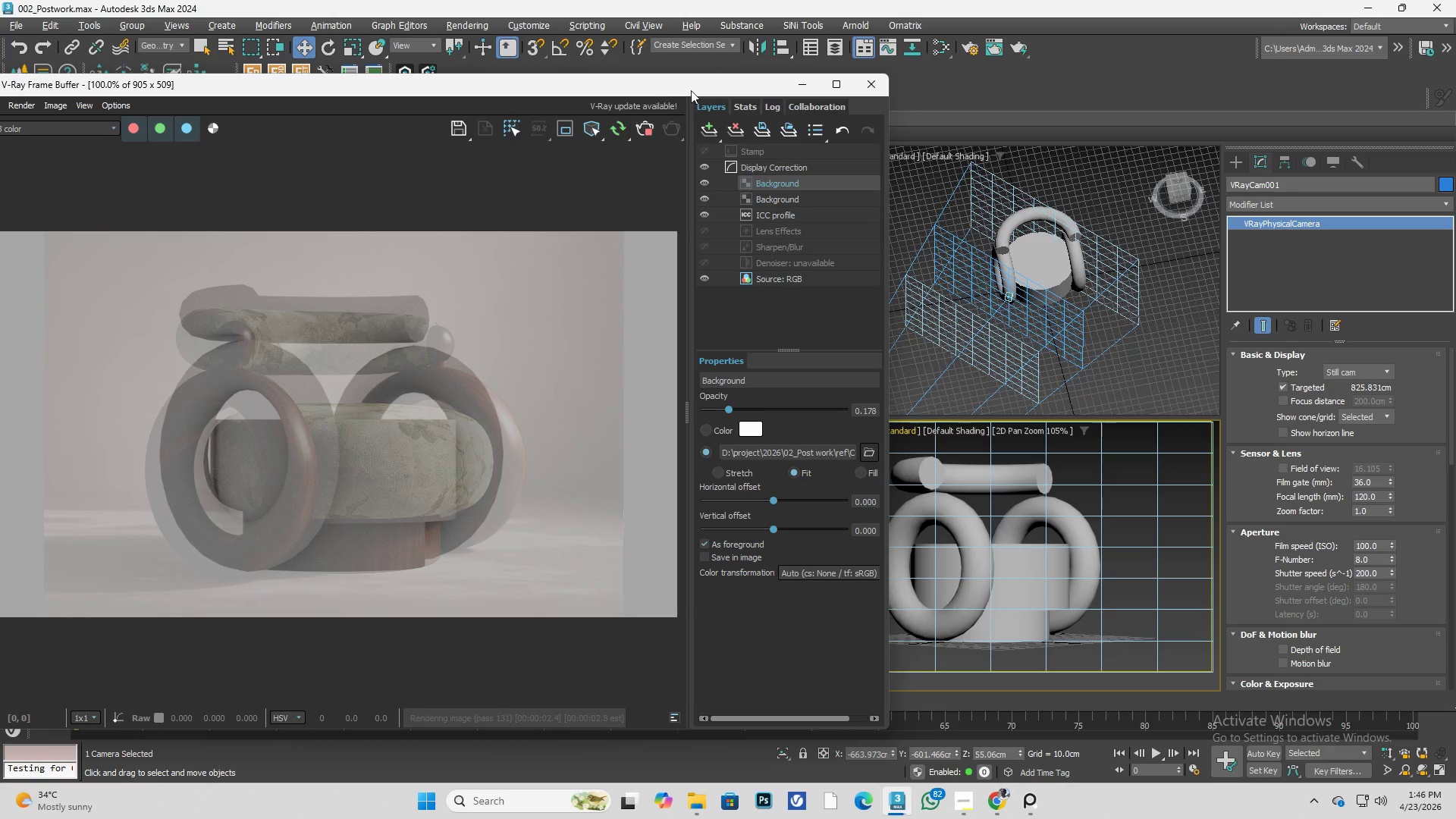 
left_click_drag(start_coordinate=[700, 85], to_coordinate=[372, 94])
 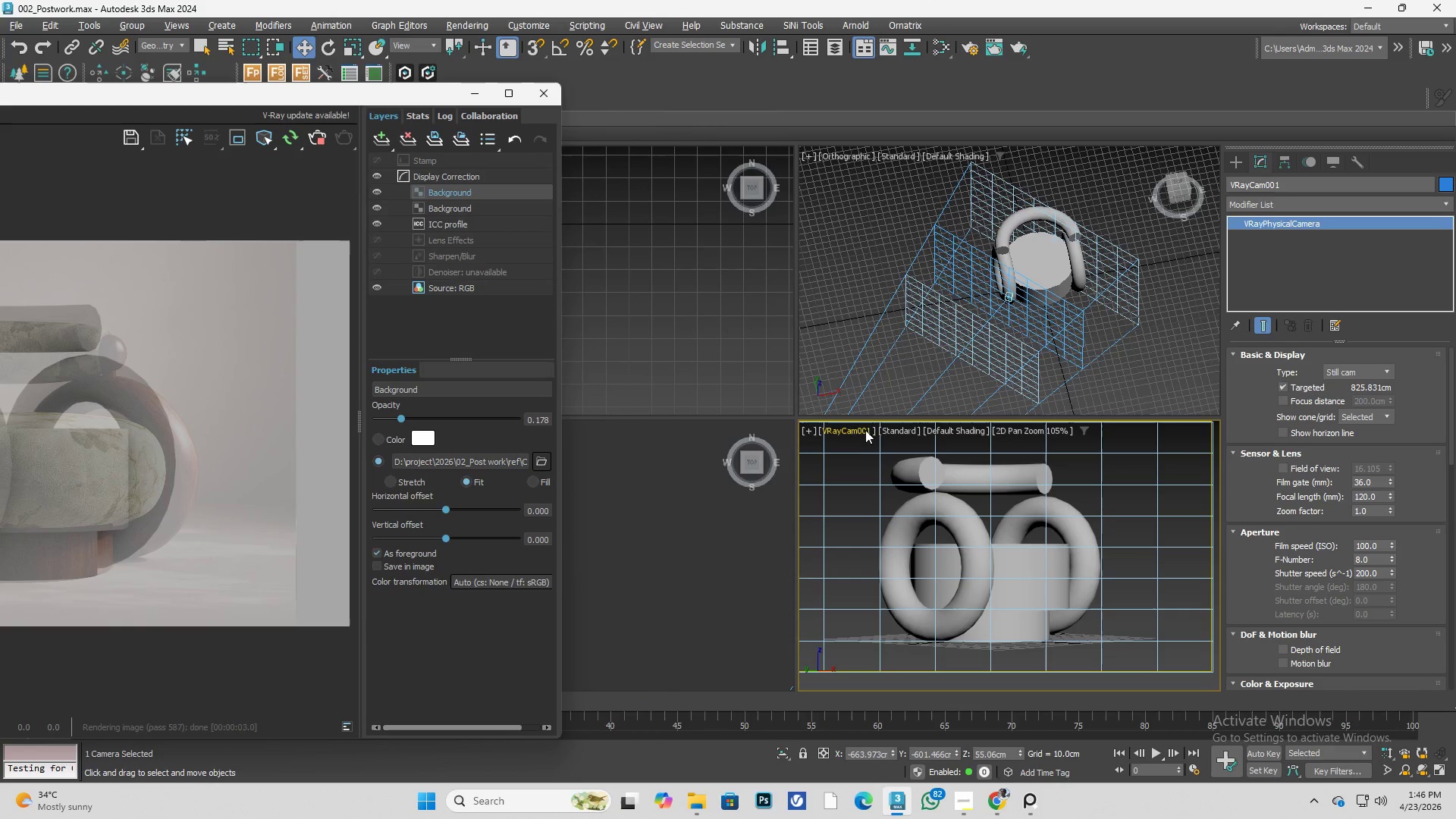 
left_click([864, 430])
 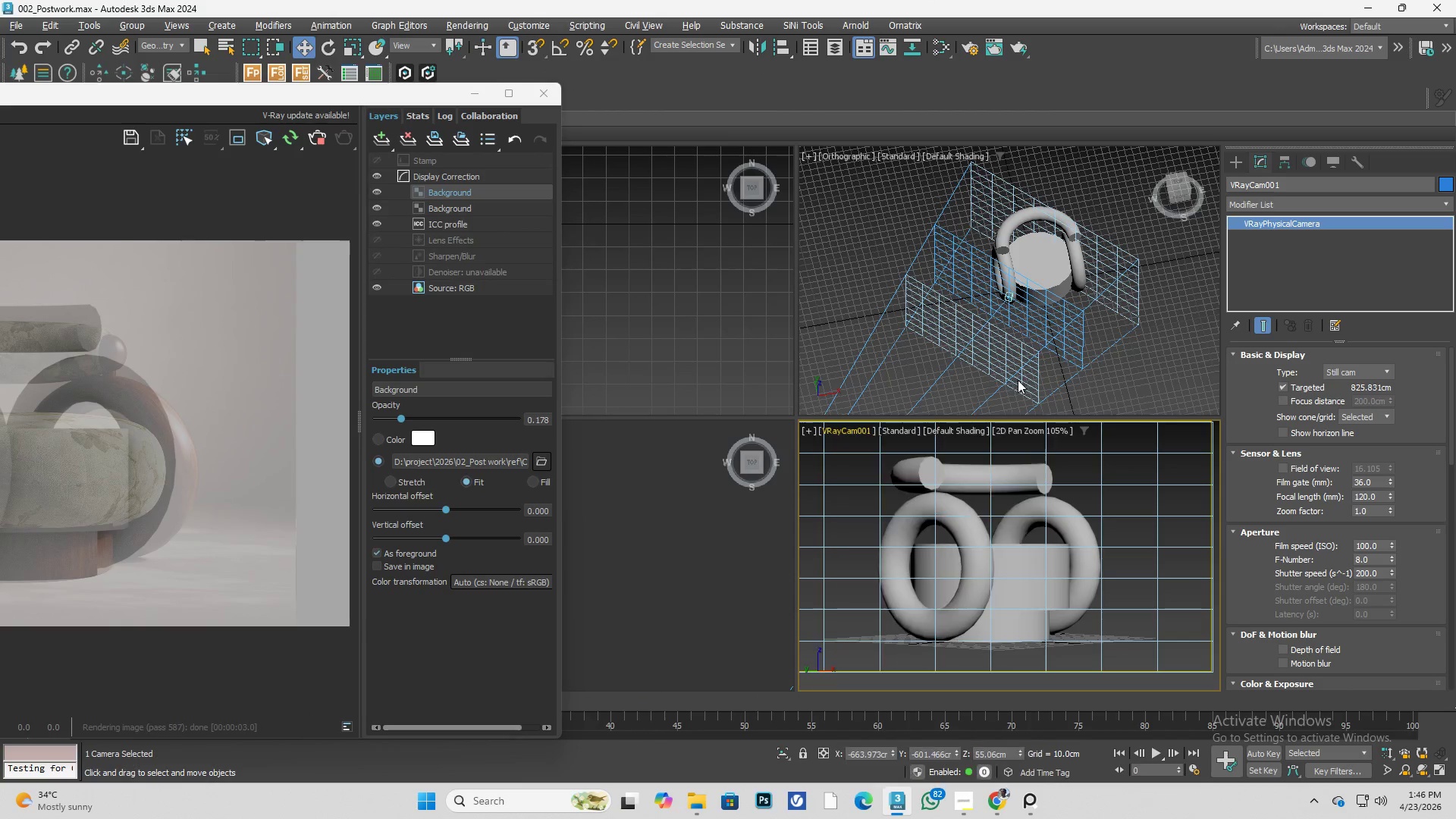 
double_click([1034, 427])
 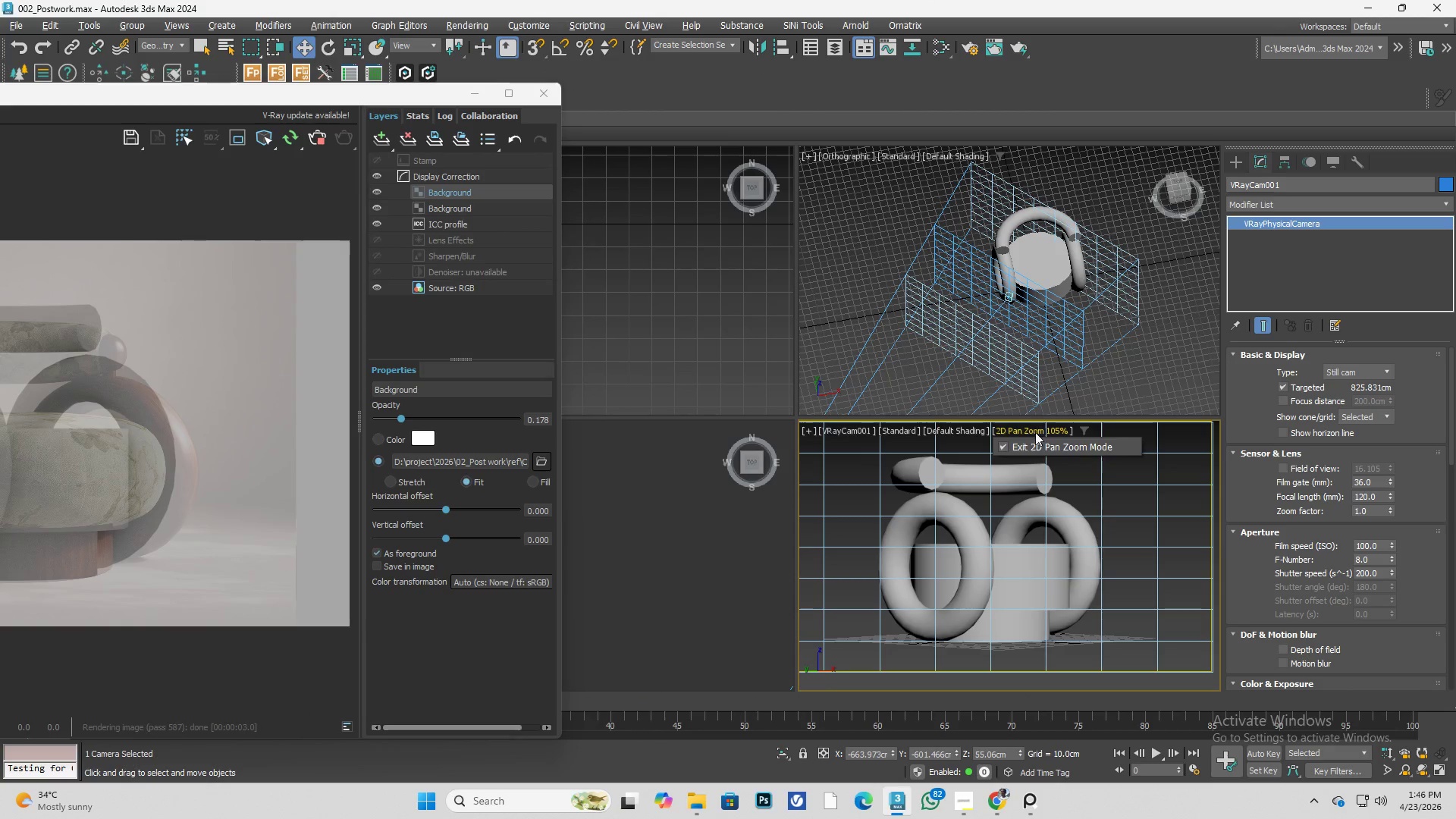 
left_click([1037, 445])
 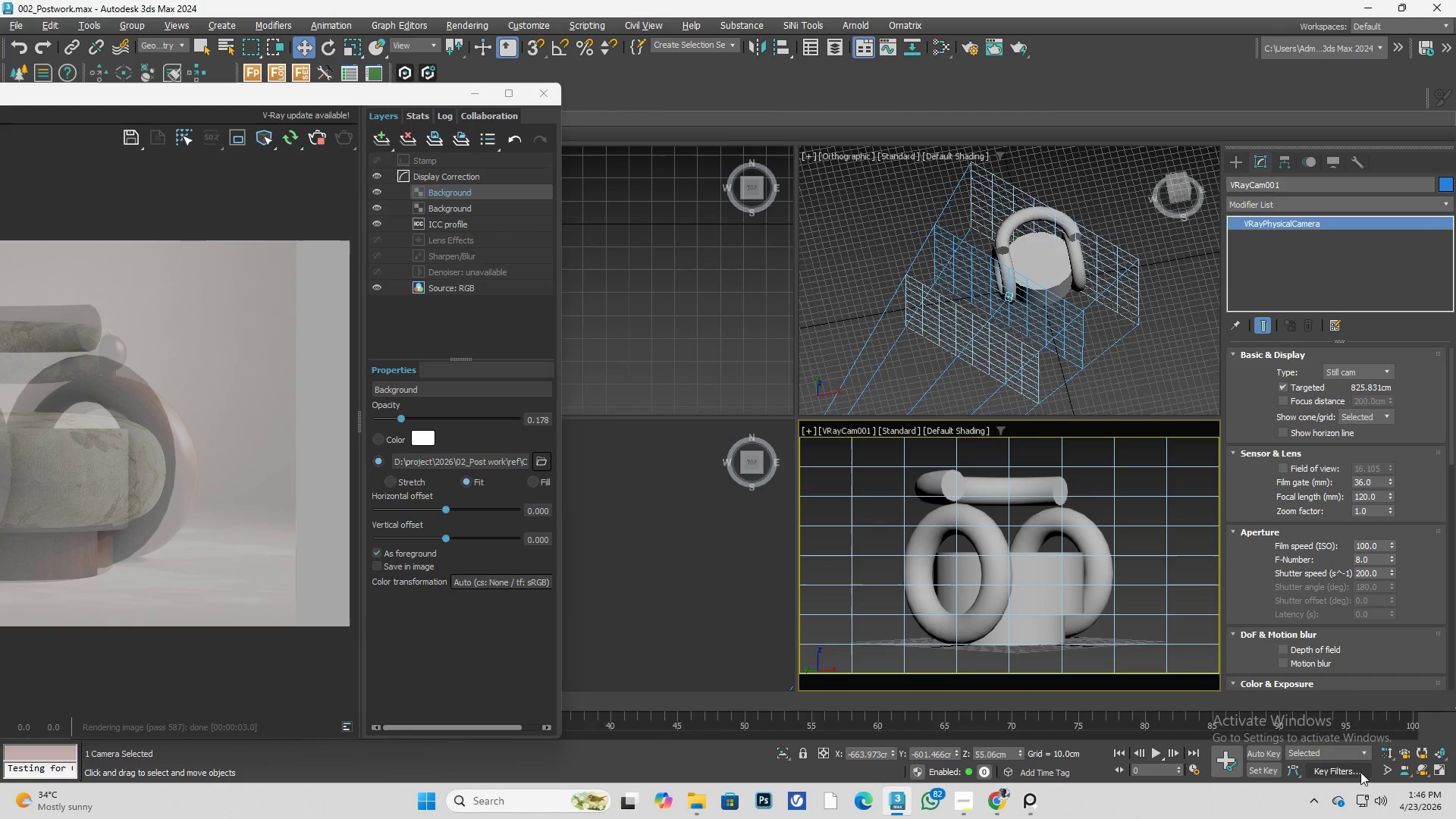 
left_click([1390, 755])
 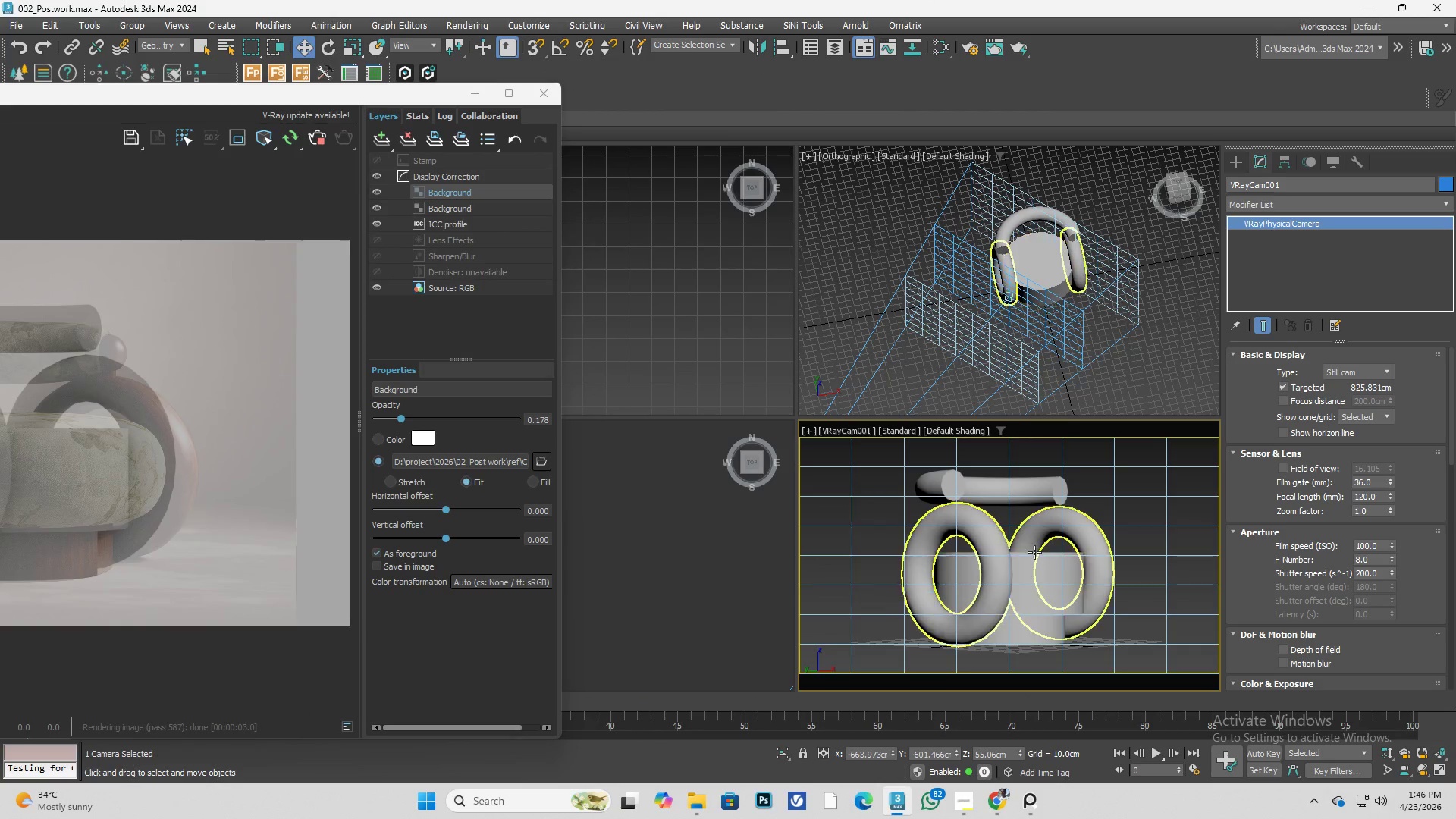 
left_click_drag(start_coordinate=[1034, 552], to_coordinate=[1039, 562])
 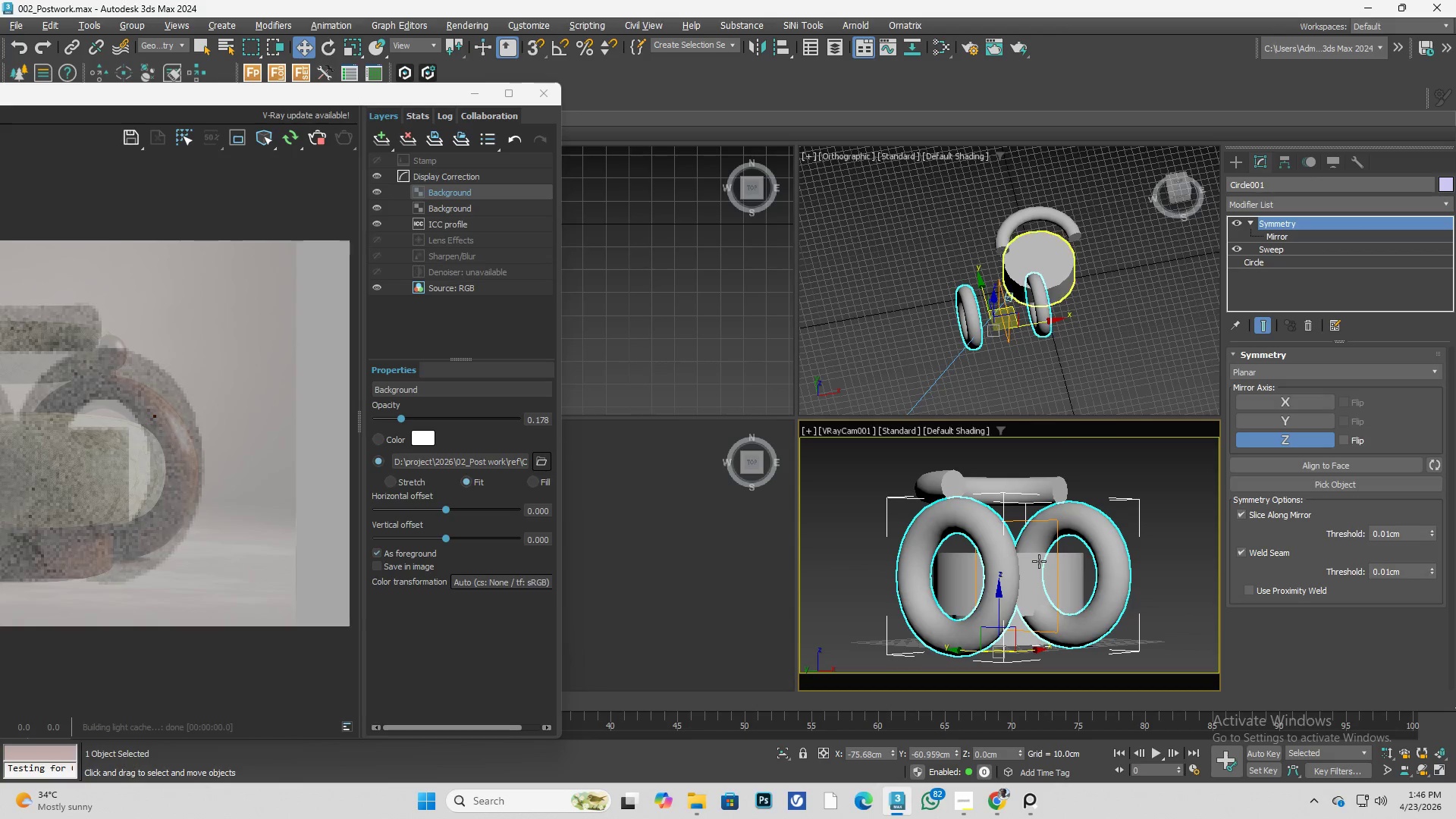 
key(Control+ControlLeft)
 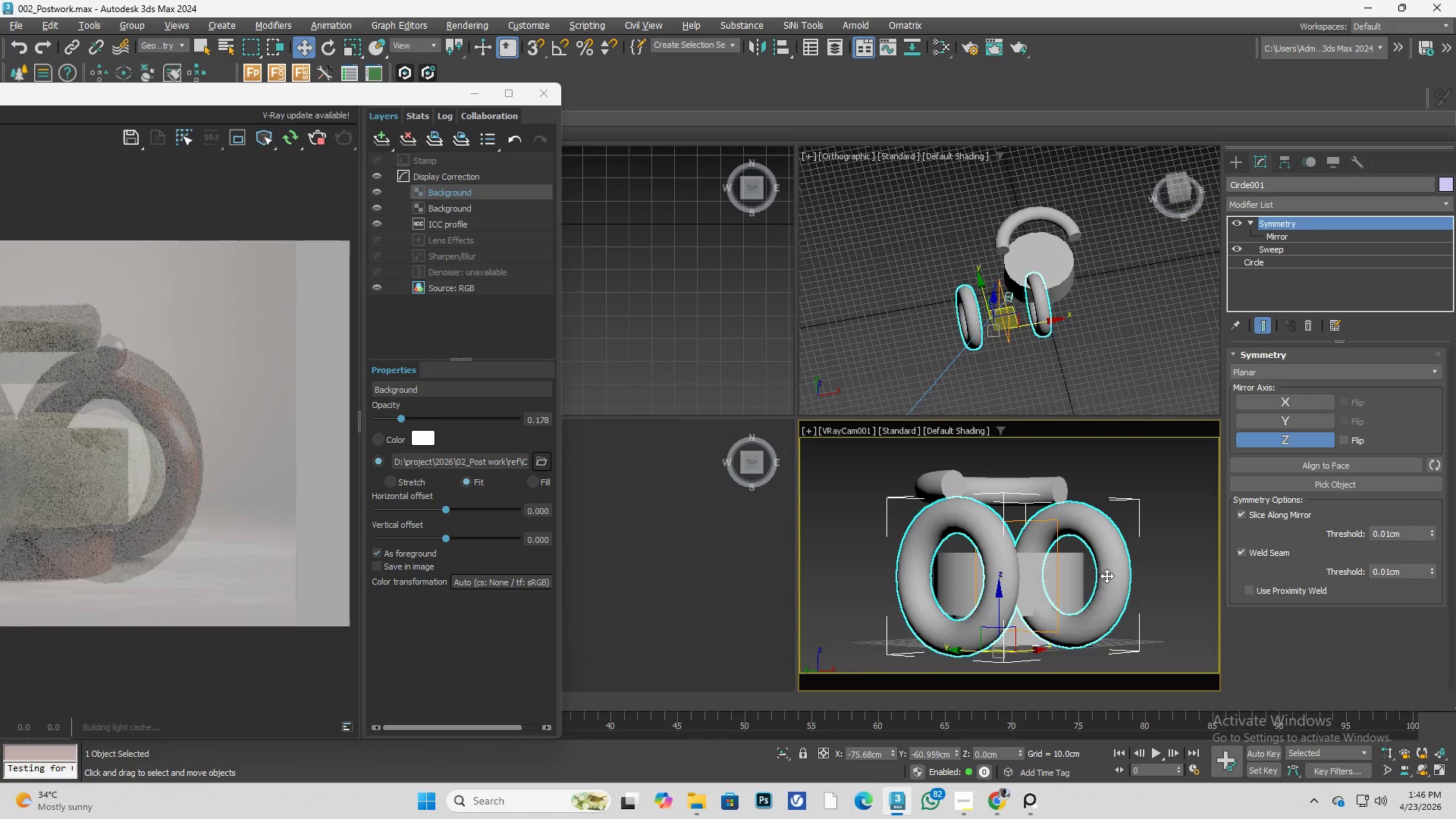 
key(Control+Z)
 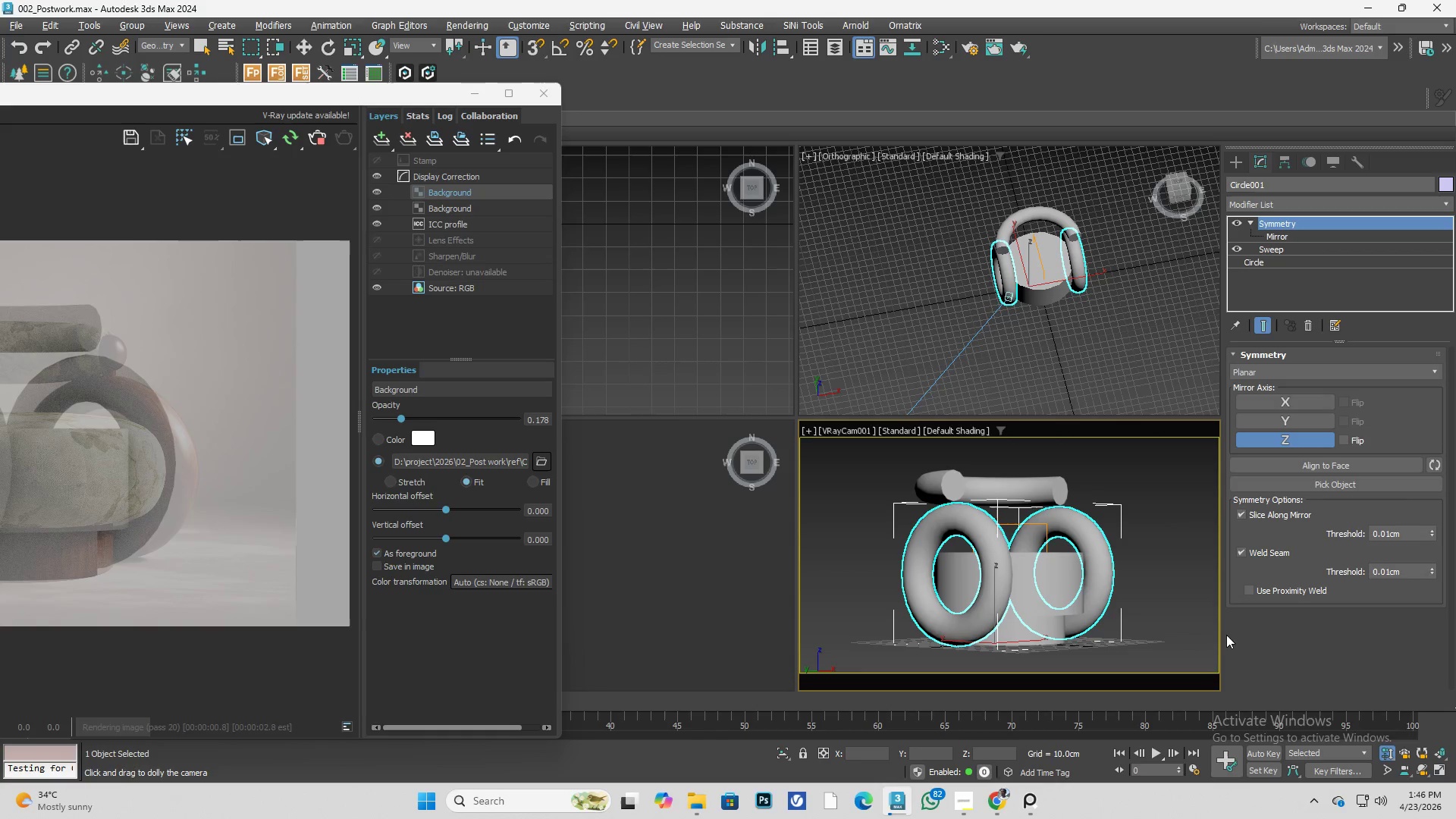 
left_click_drag(start_coordinate=[1171, 561], to_coordinate=[1170, 572])
 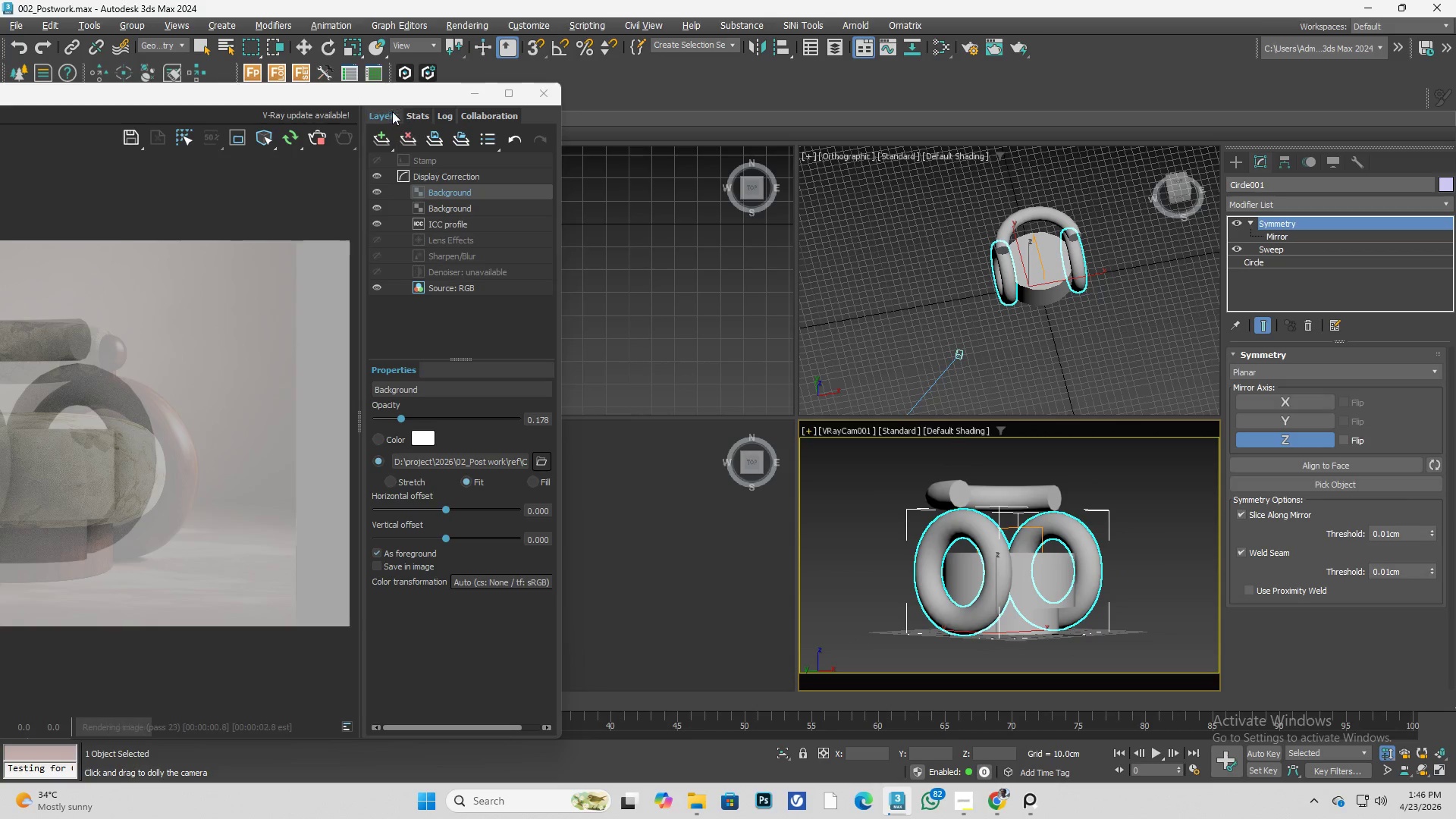 
left_click_drag(start_coordinate=[375, 95], to_coordinate=[654, 46])
 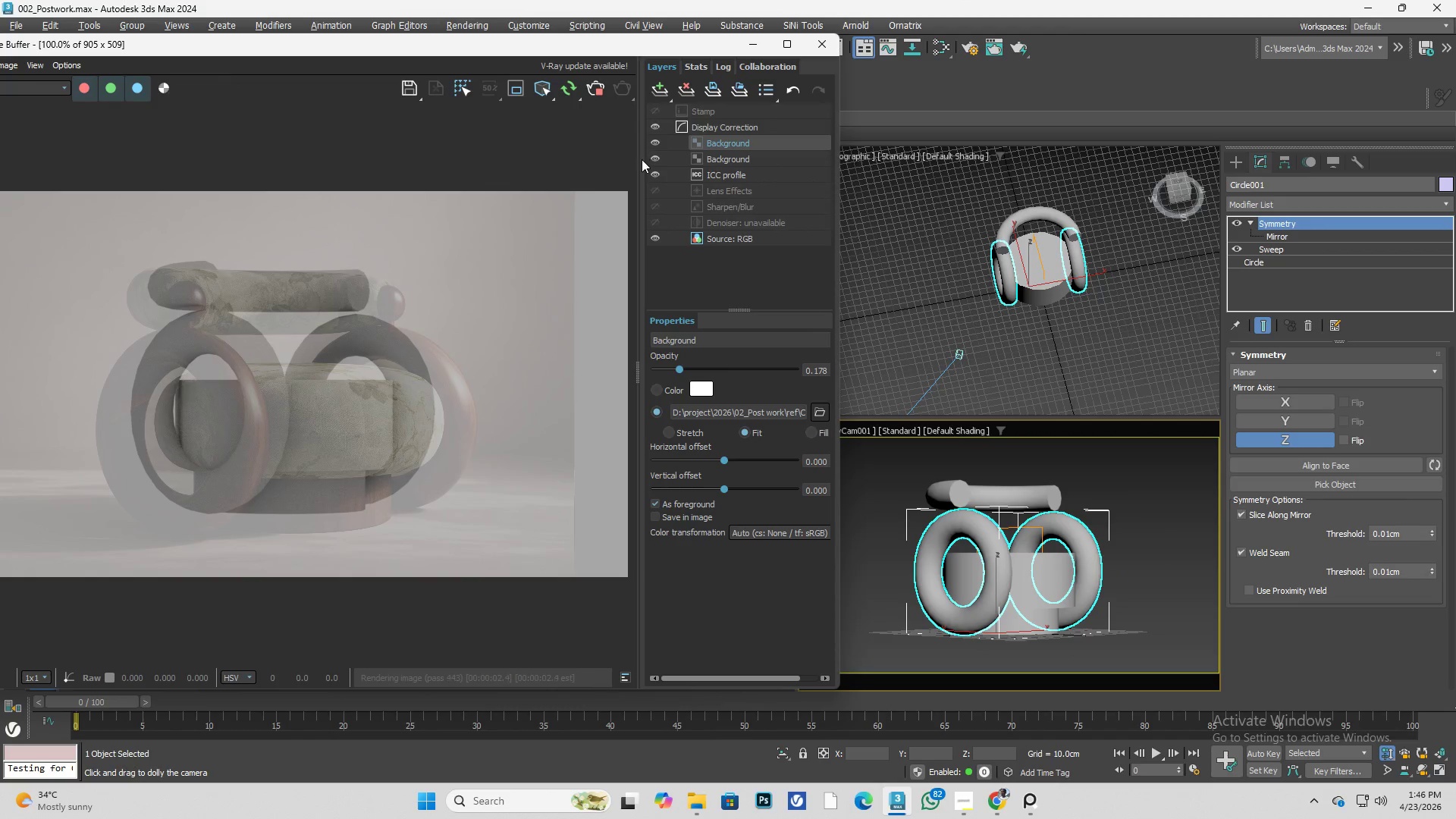 
double_click([642, 159])
 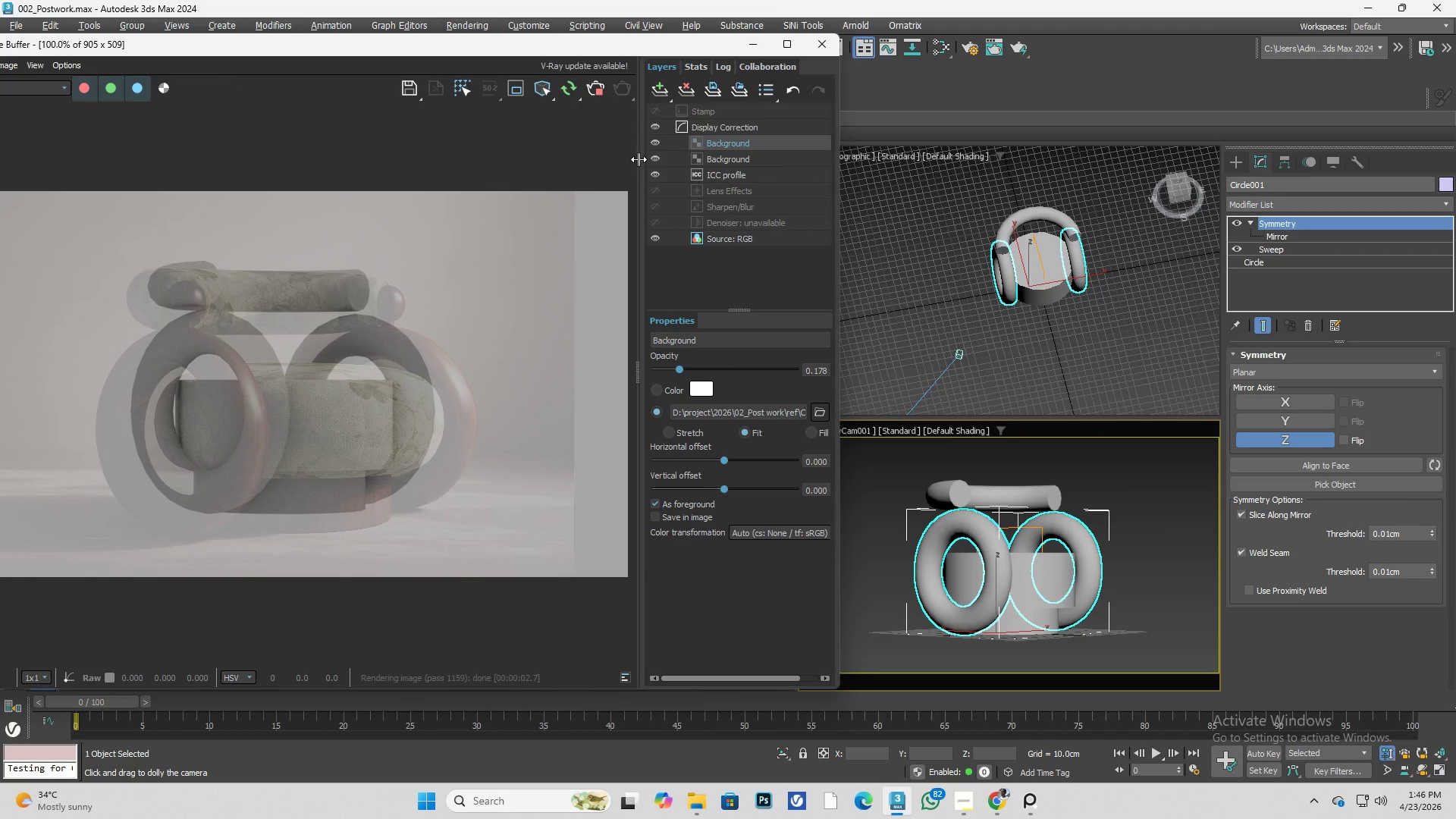 
left_click([638, 159])
 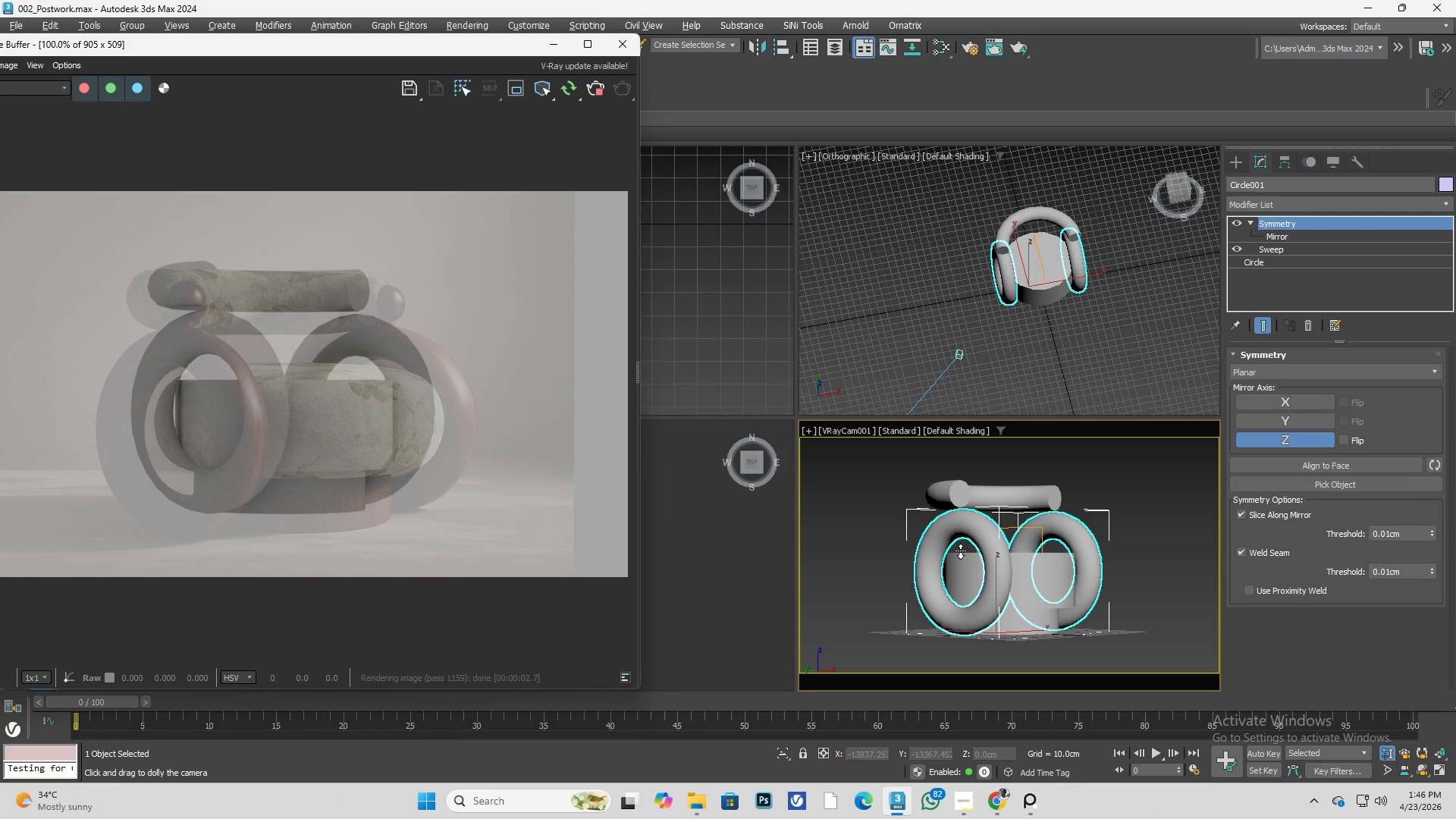 
left_click_drag(start_coordinate=[896, 535], to_coordinate=[875, 520])
 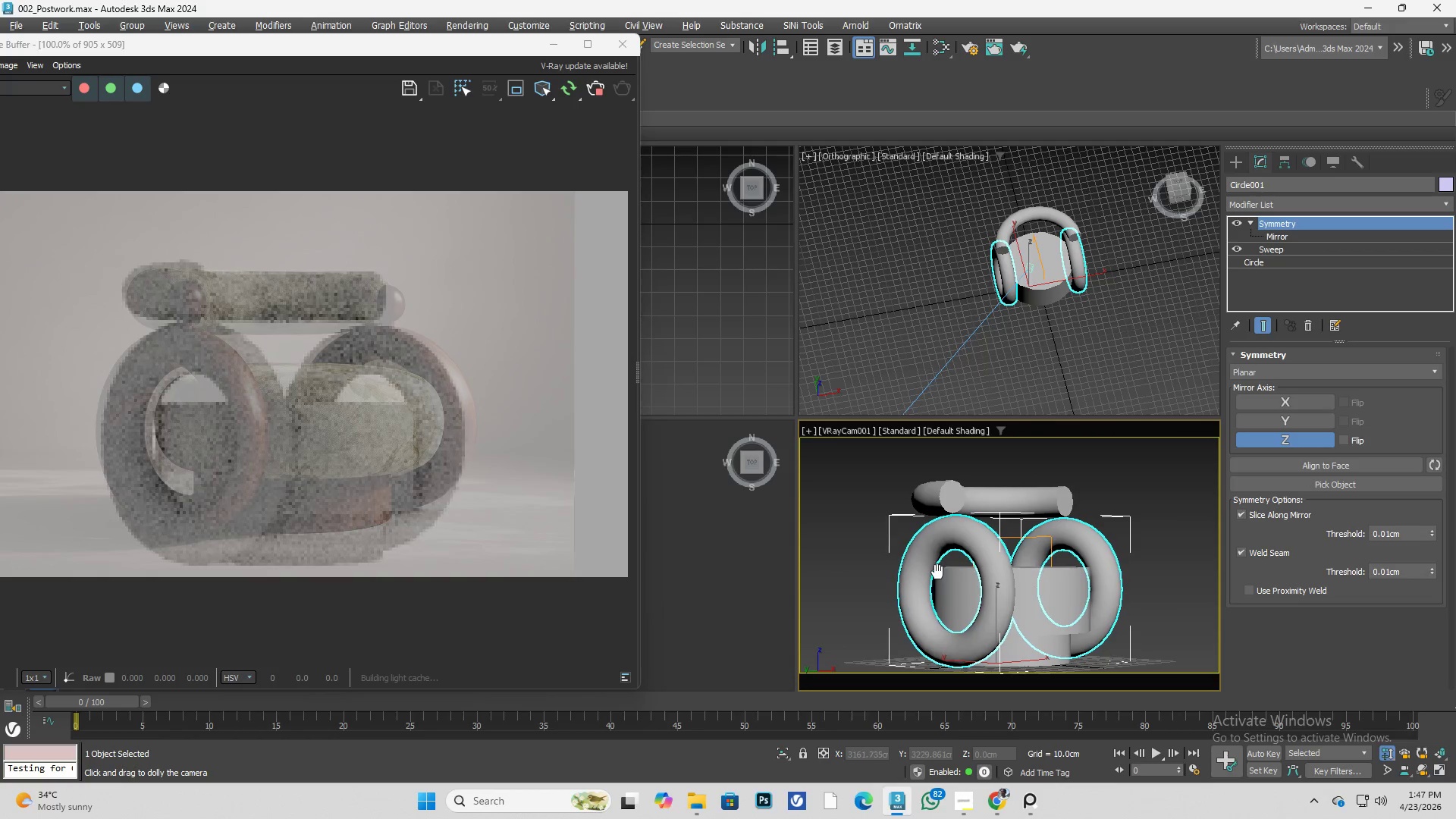 
wait(8.02)
 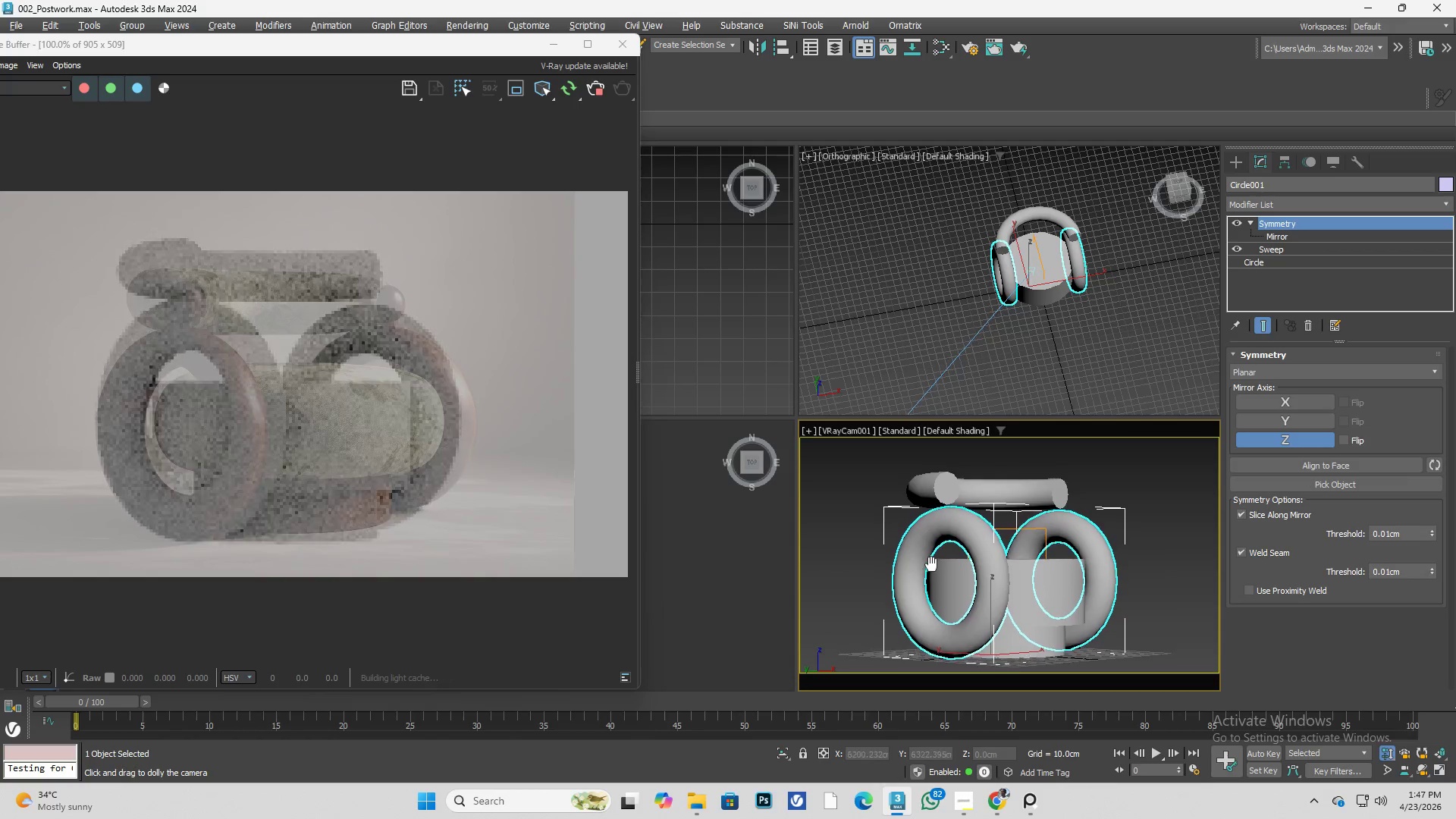 
left_click([843, 427])
 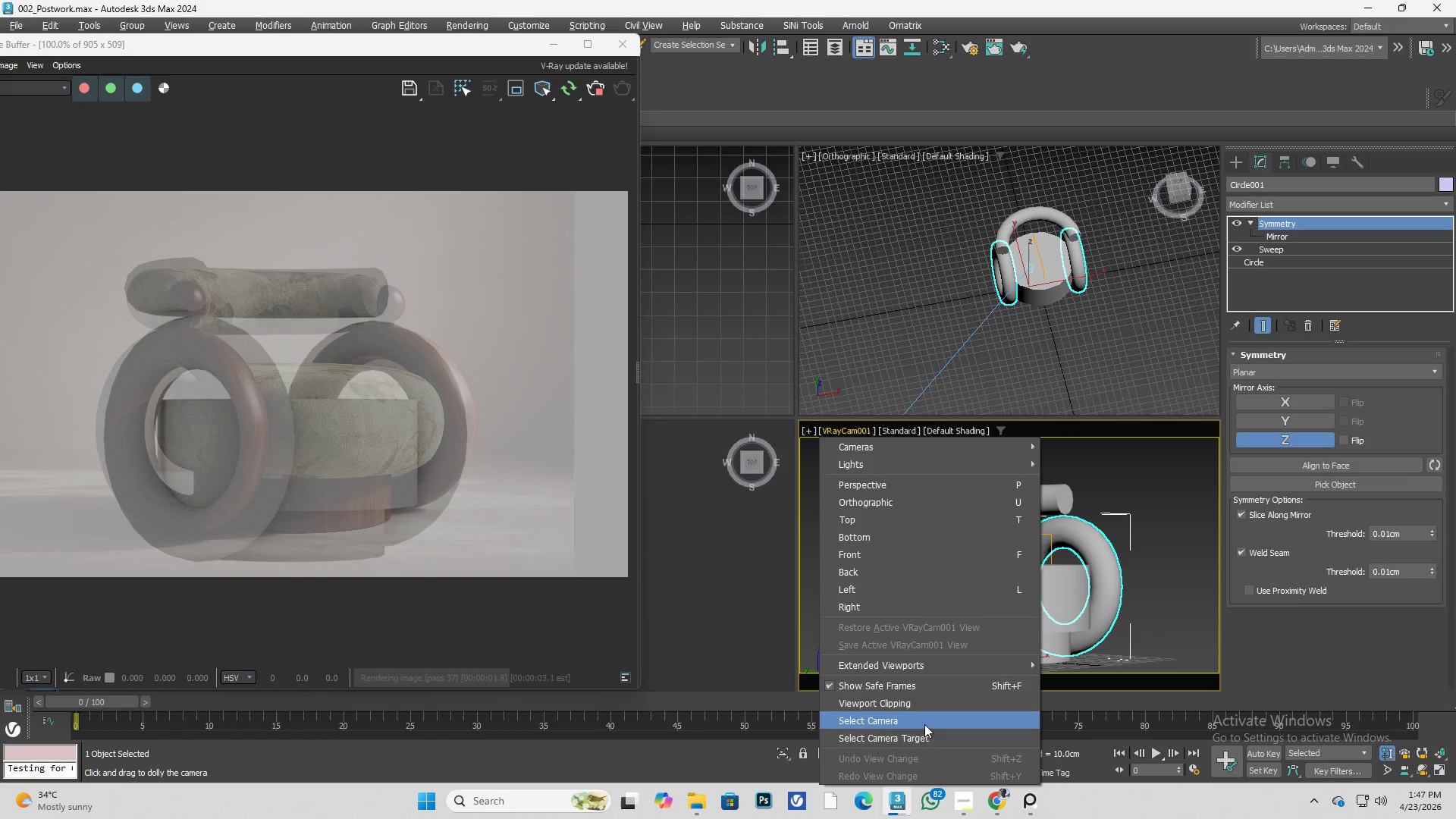 
left_click([929, 733])
 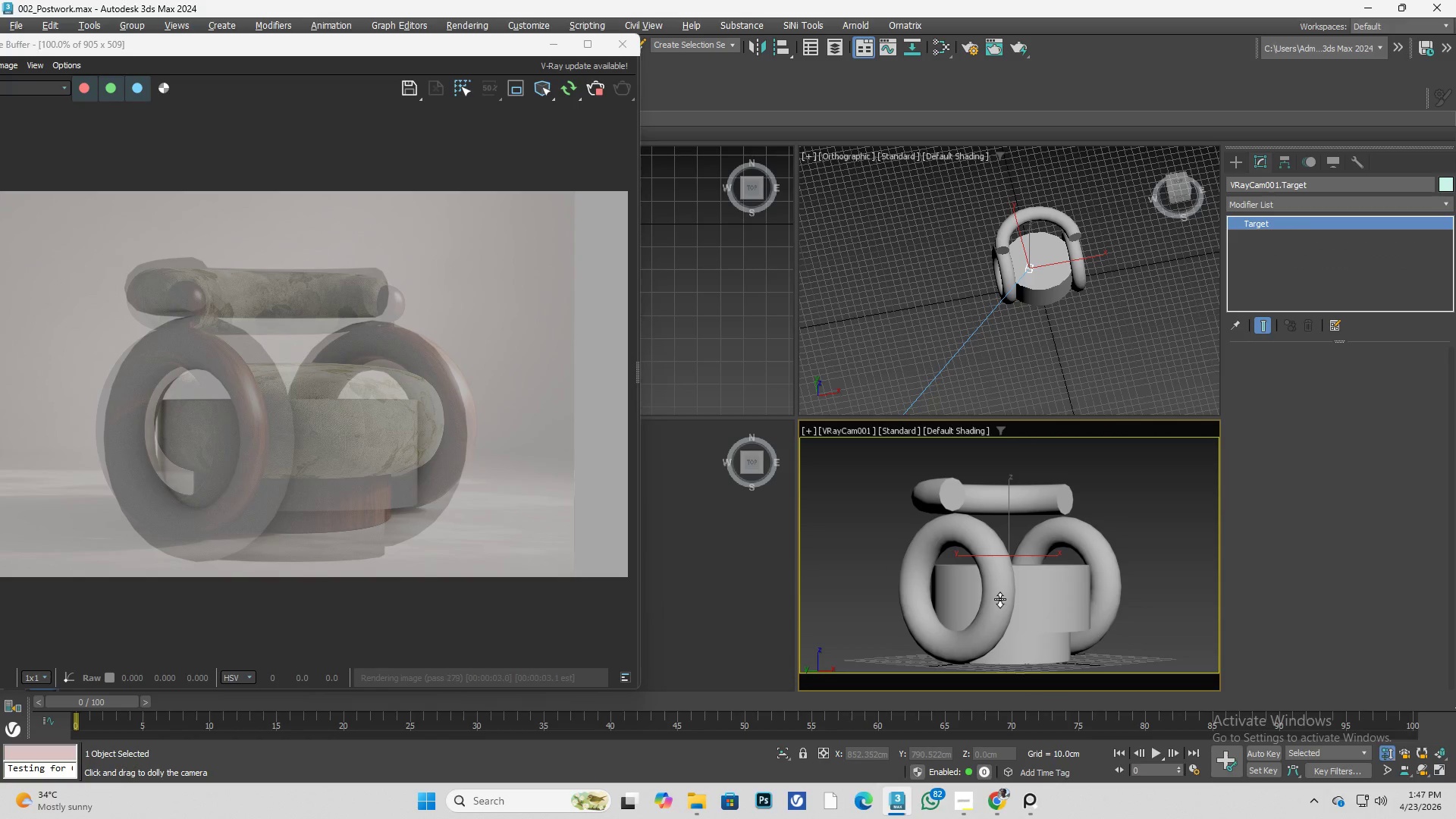 
key(W)
 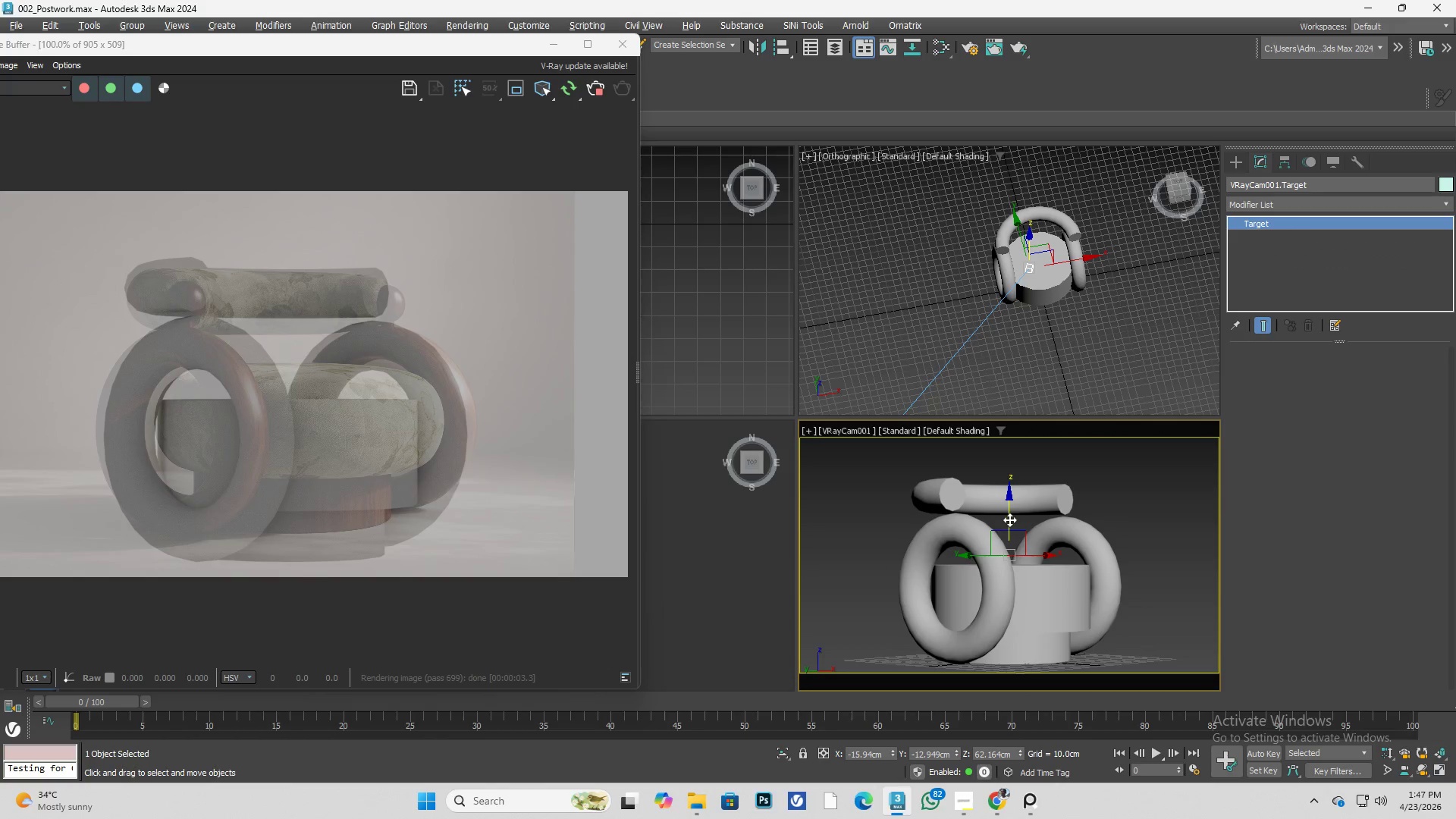 
left_click_drag(start_coordinate=[1009, 519], to_coordinate=[1009, 554])
 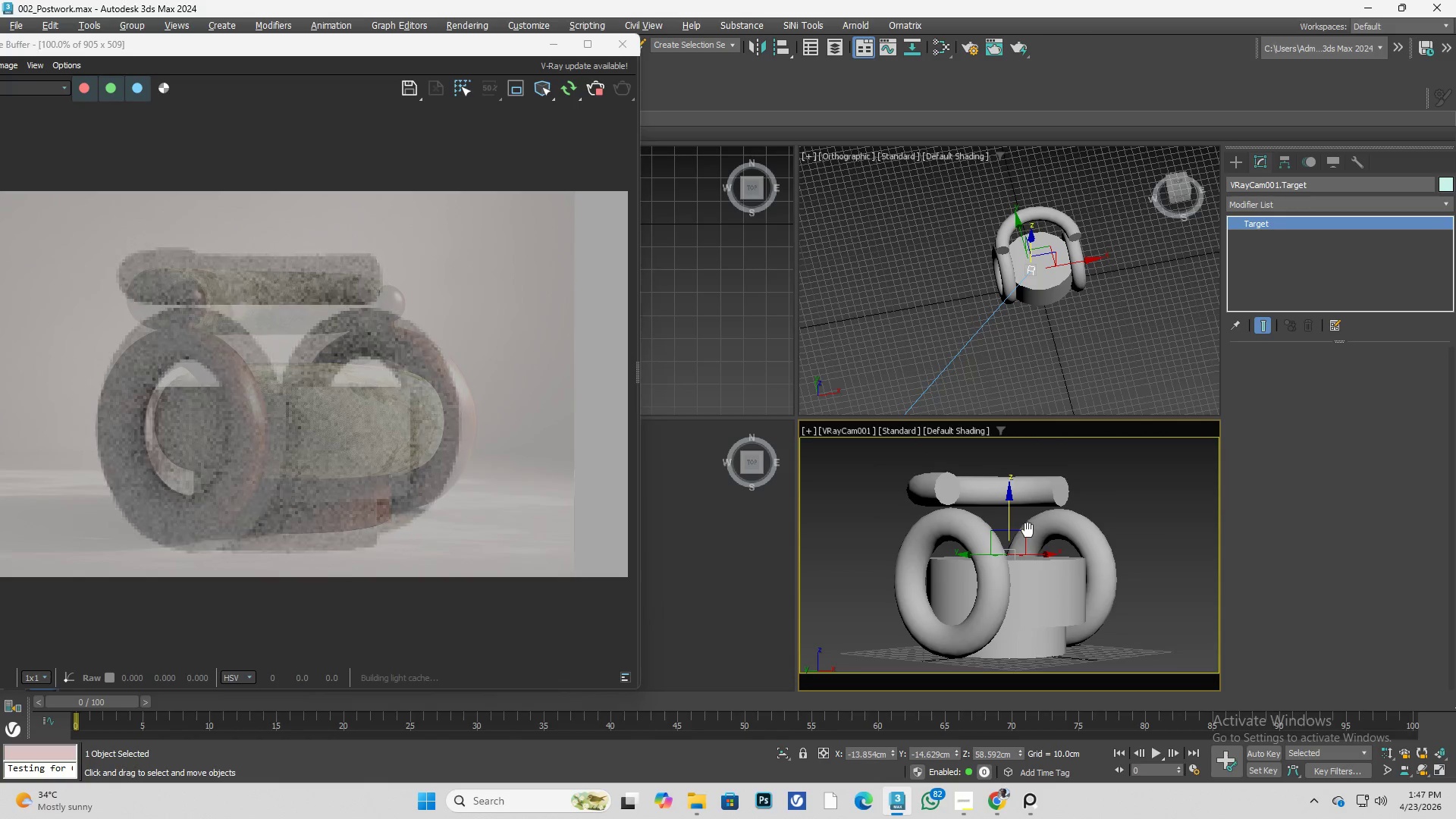 
left_click_drag(start_coordinate=[1007, 522], to_coordinate=[1008, 535])
 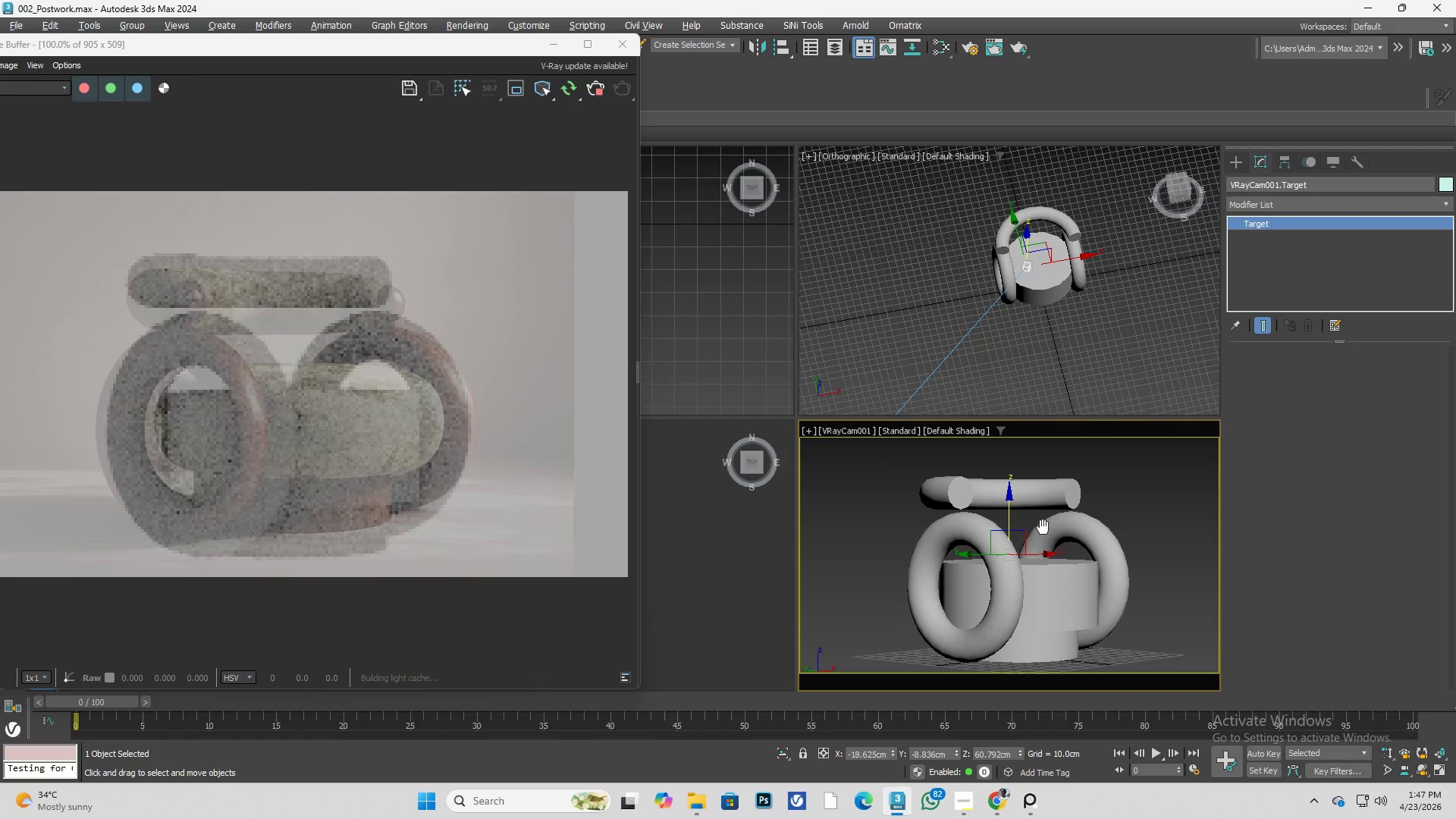 
wait(5.91)
 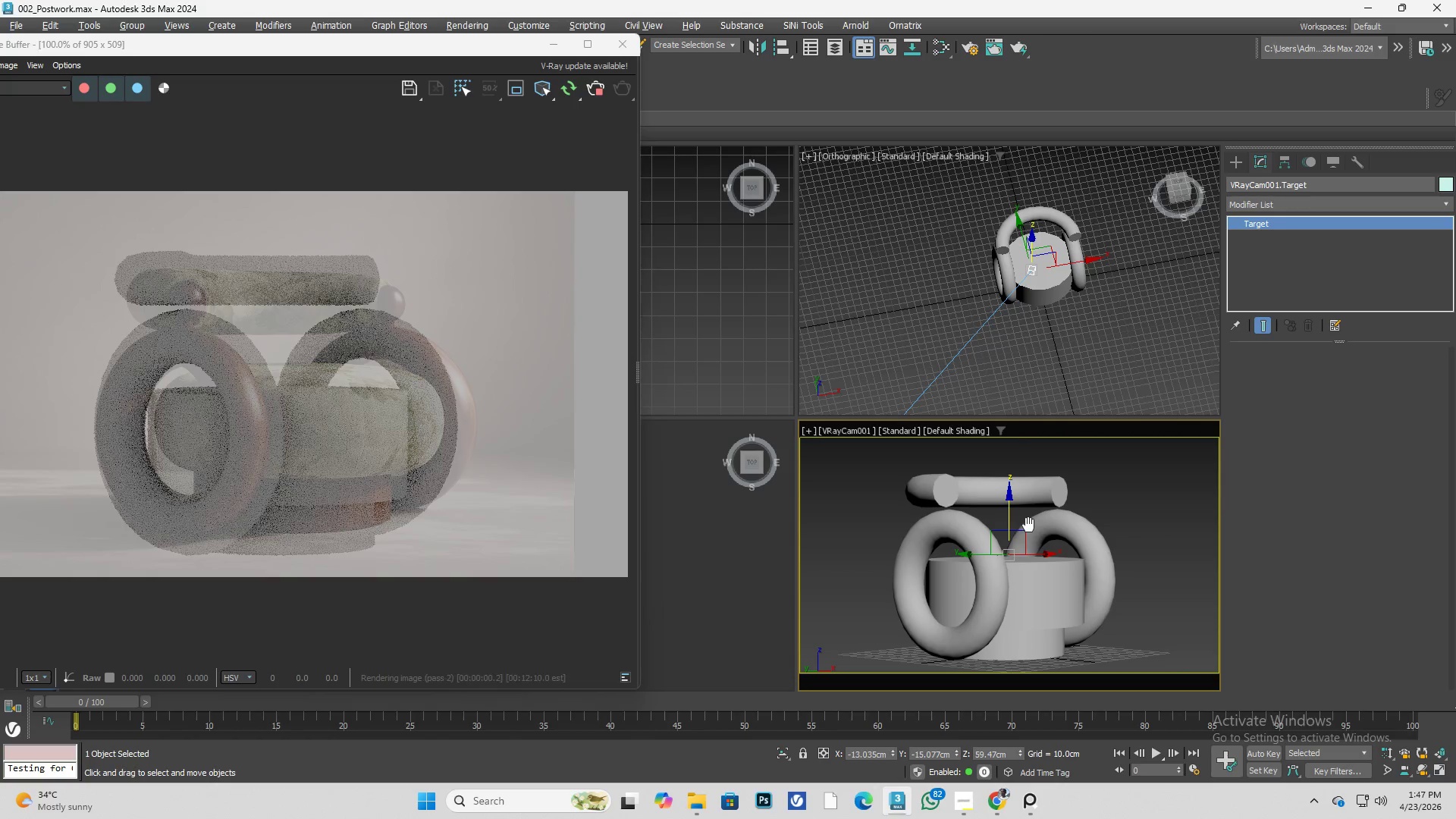 
left_click_drag(start_coordinate=[1004, 513], to_coordinate=[1009, 523])
 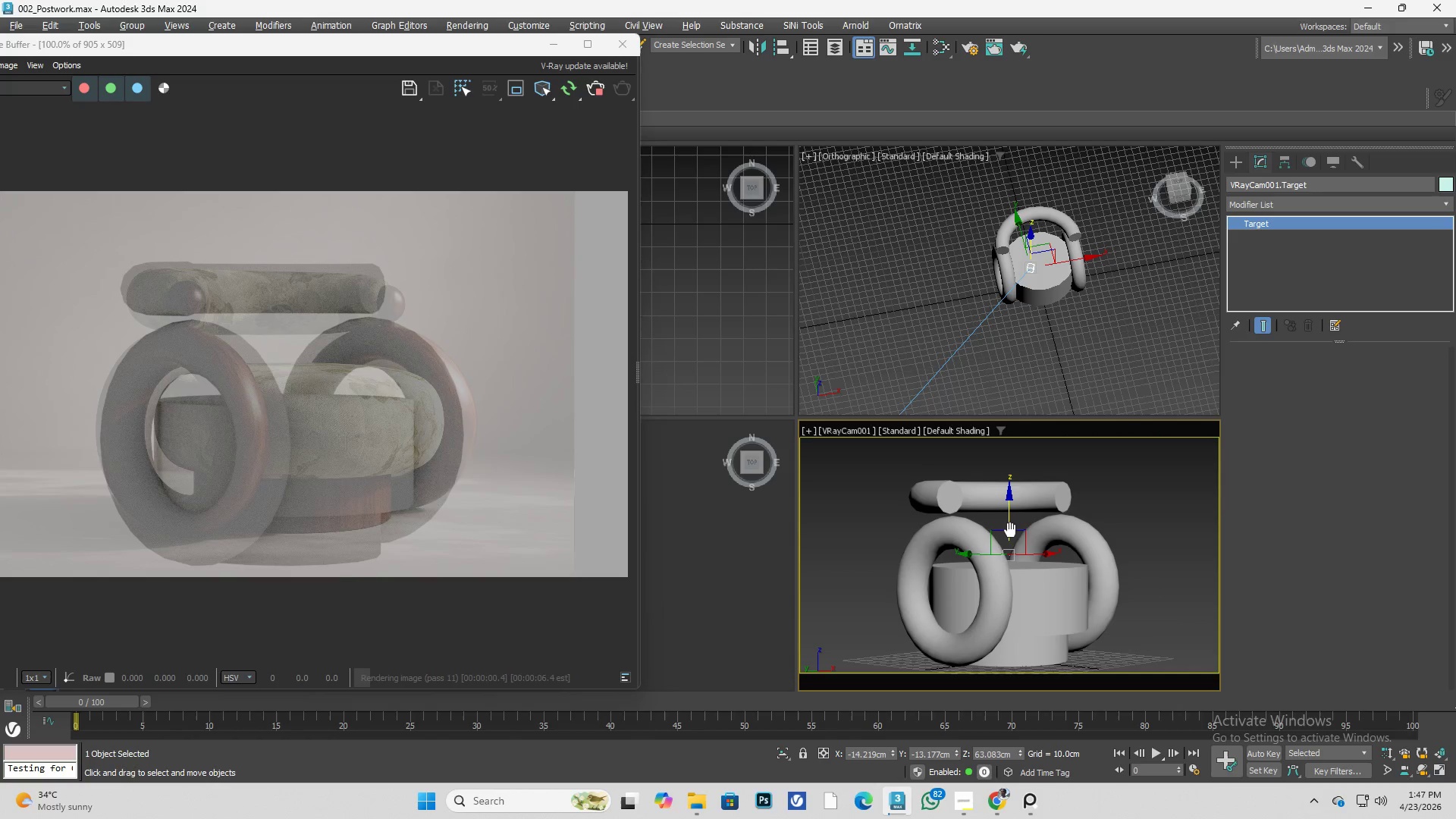 
wait(8.31)
 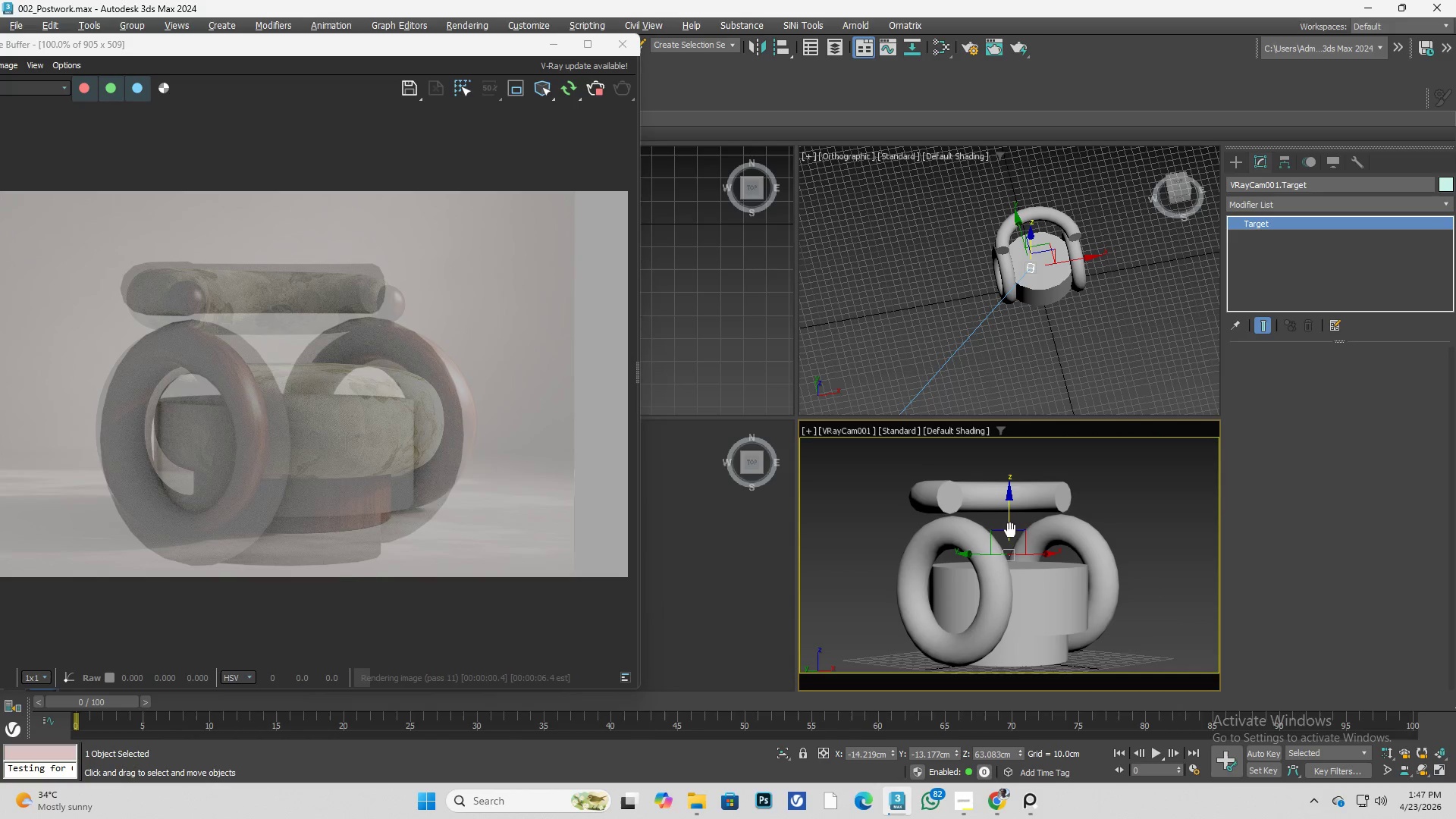 
left_click_drag(start_coordinate=[1006, 522], to_coordinate=[1020, 541])
 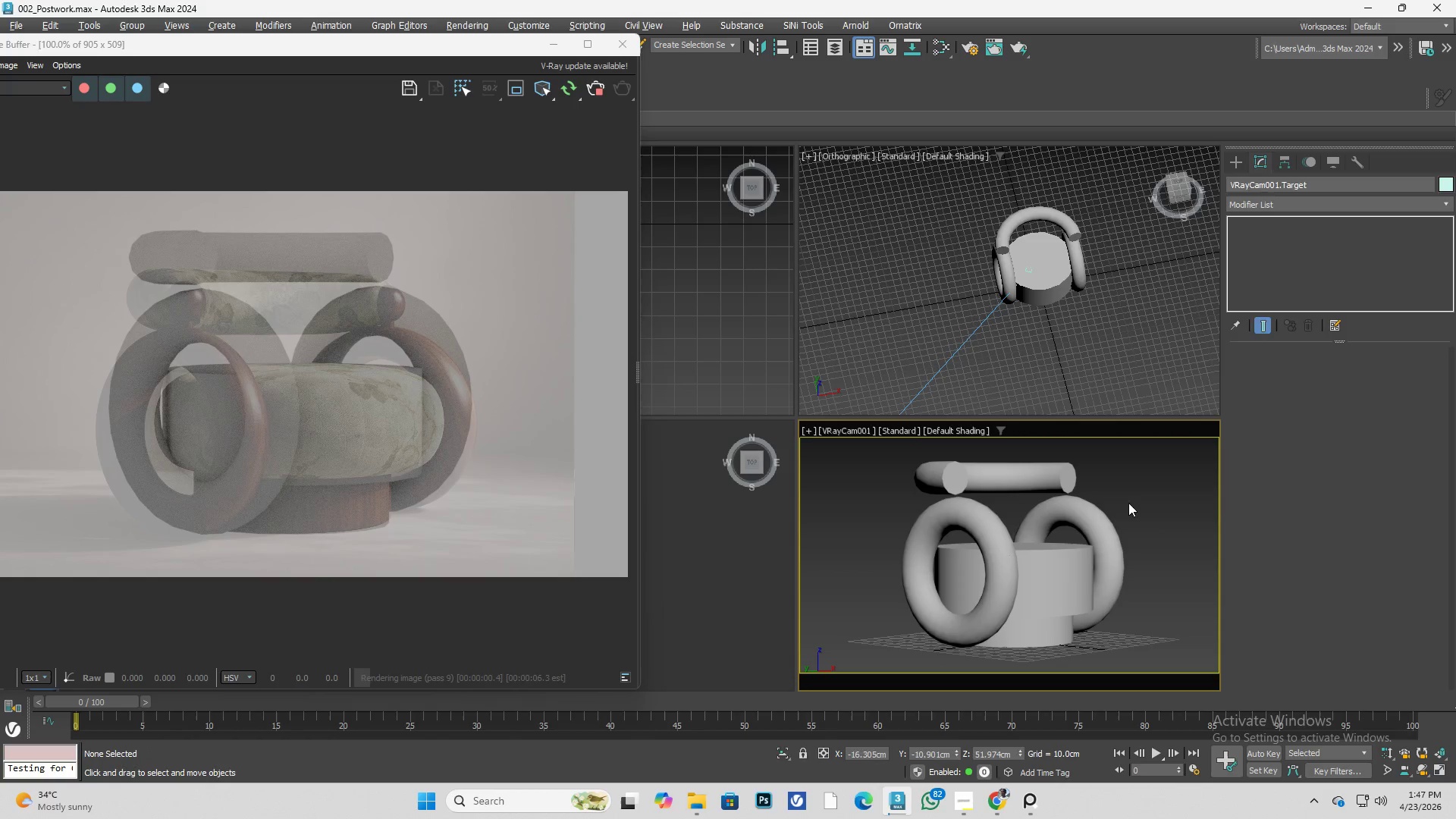 
double_click([1087, 522])
 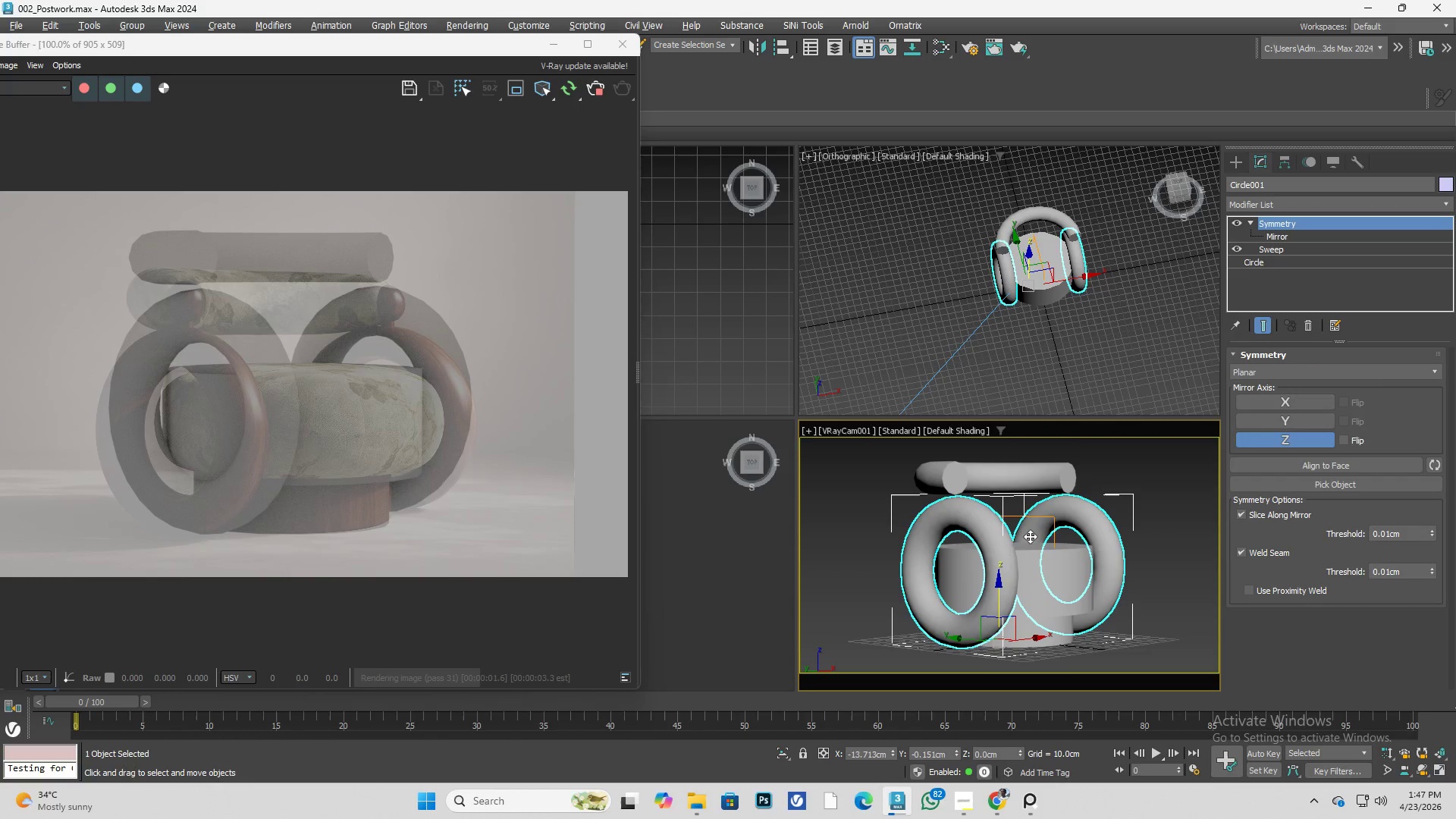 
key(Alt+H)
 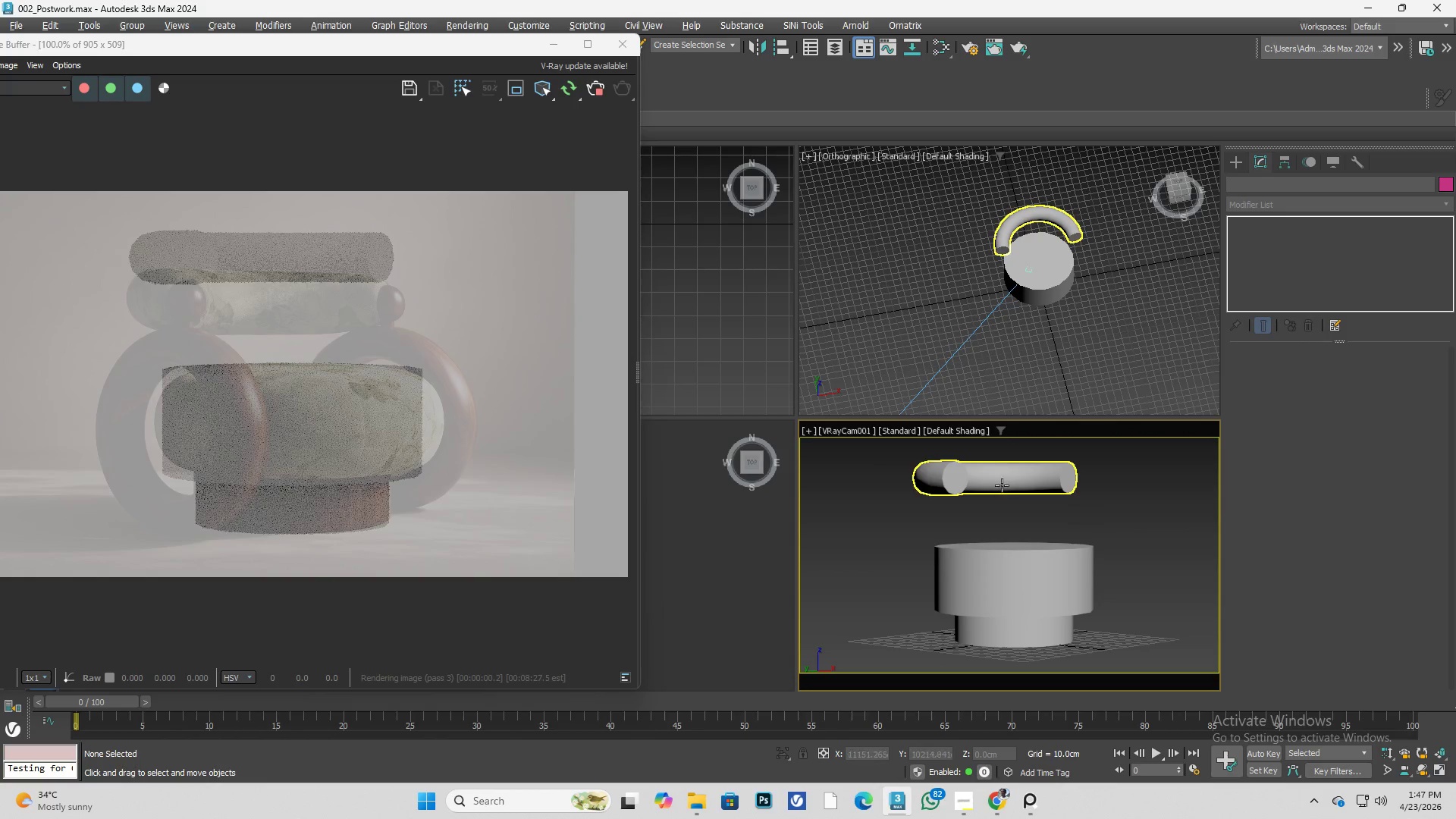 
left_click([1002, 482])
 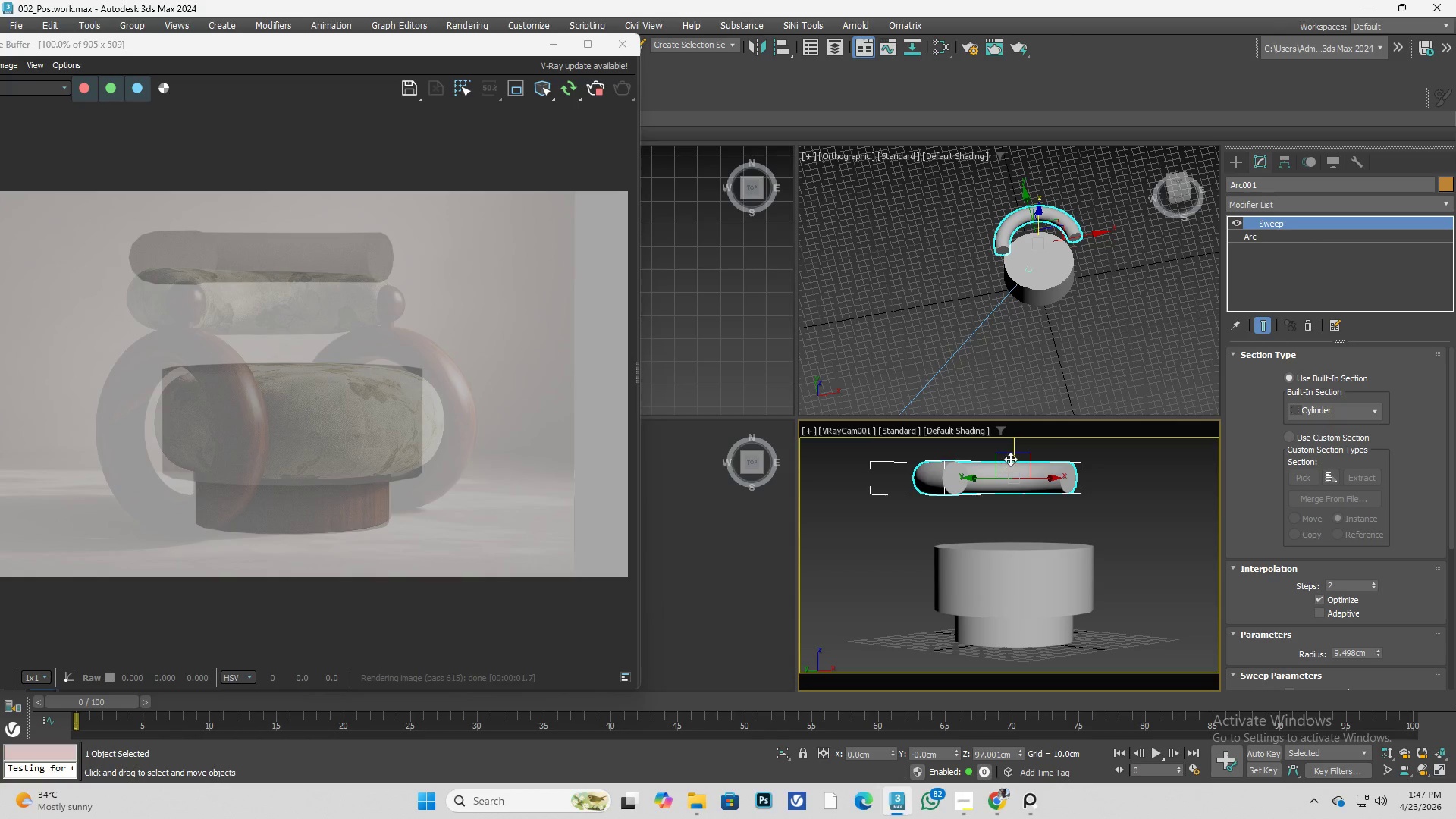 
left_click_drag(start_coordinate=[1013, 450], to_coordinate=[1025, 481])
 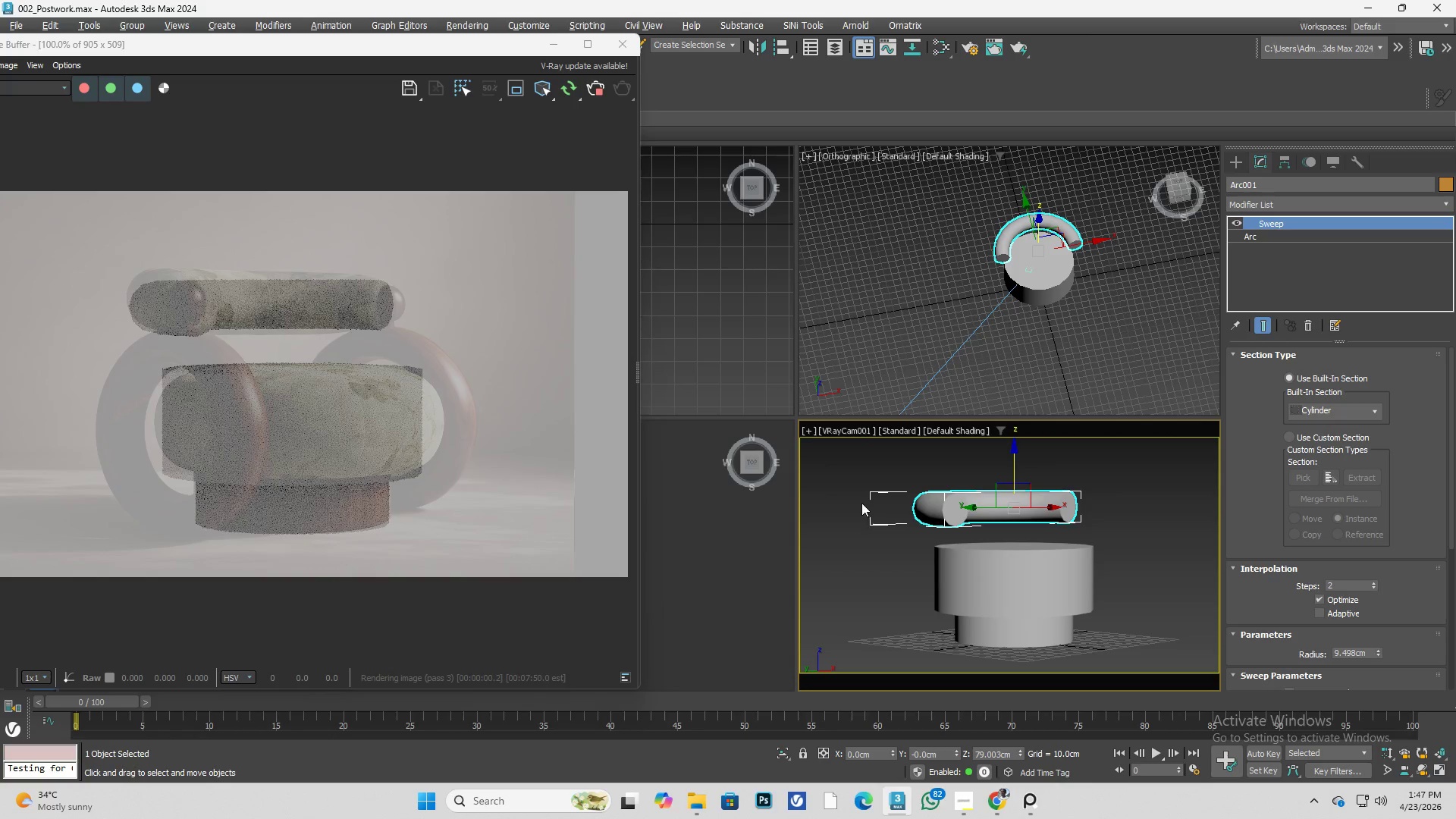 
left_click([854, 491])
 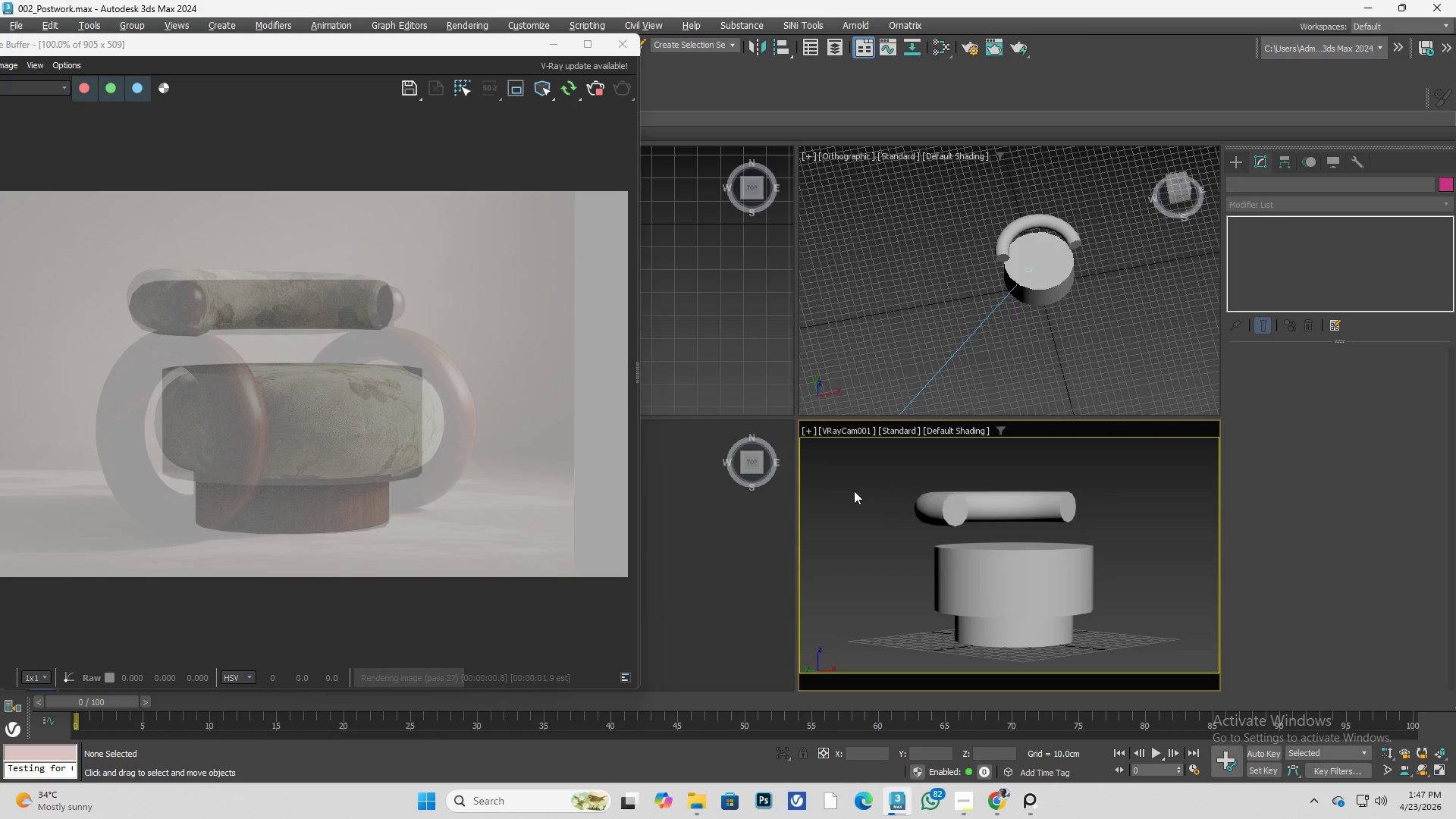 
key(Alt+U)
 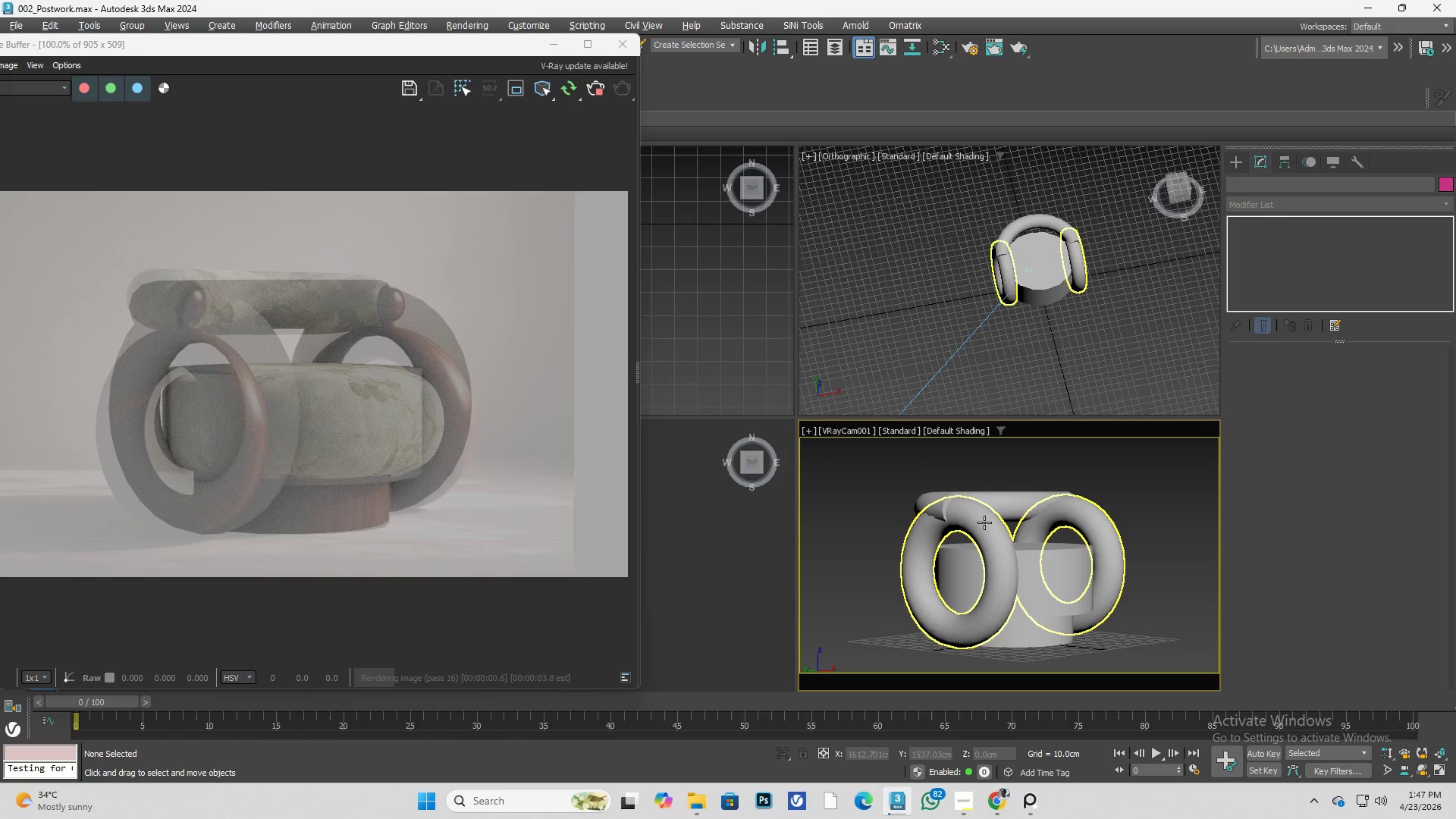 
left_click([984, 522])
 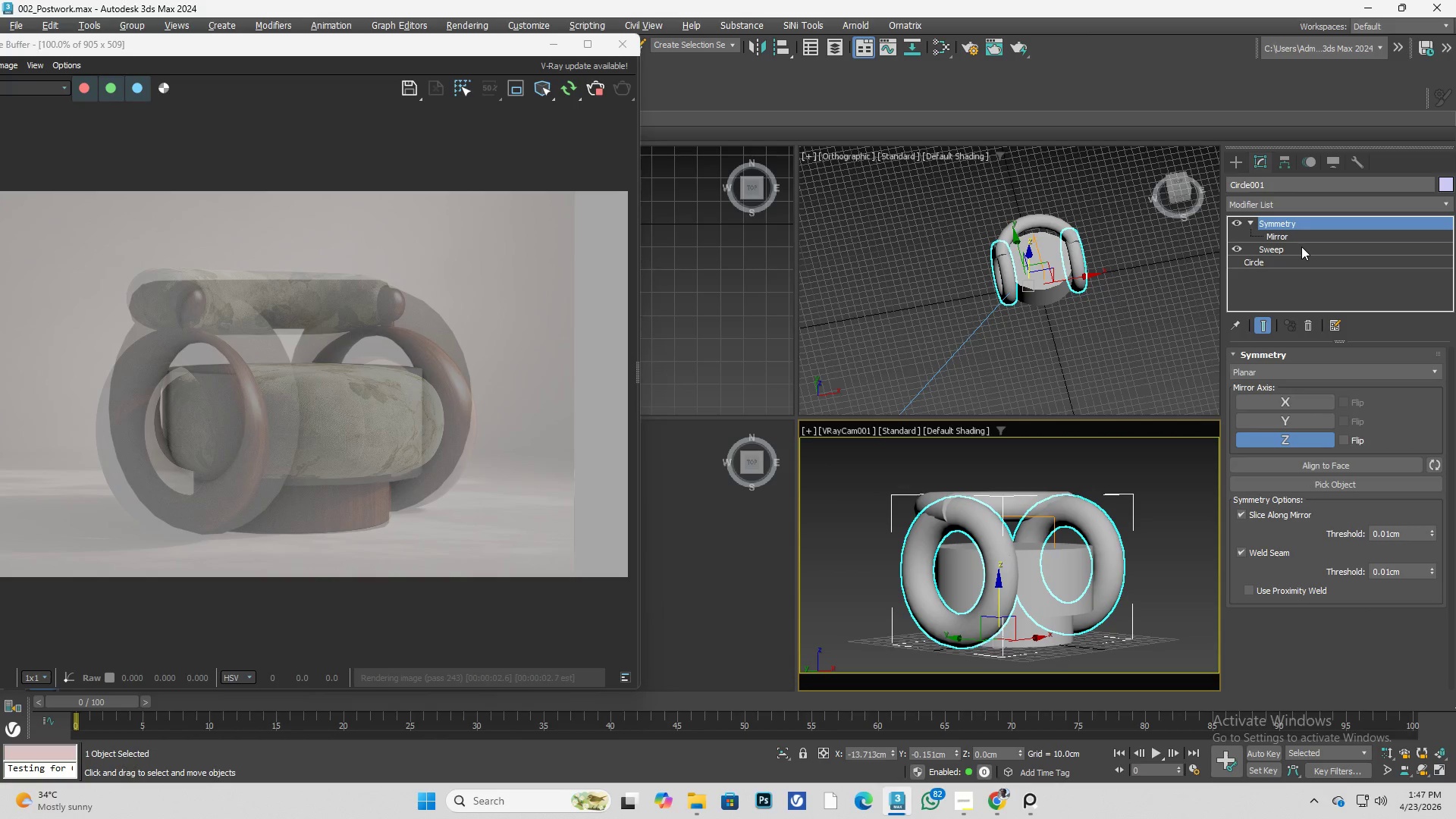 
left_click([1288, 262])
 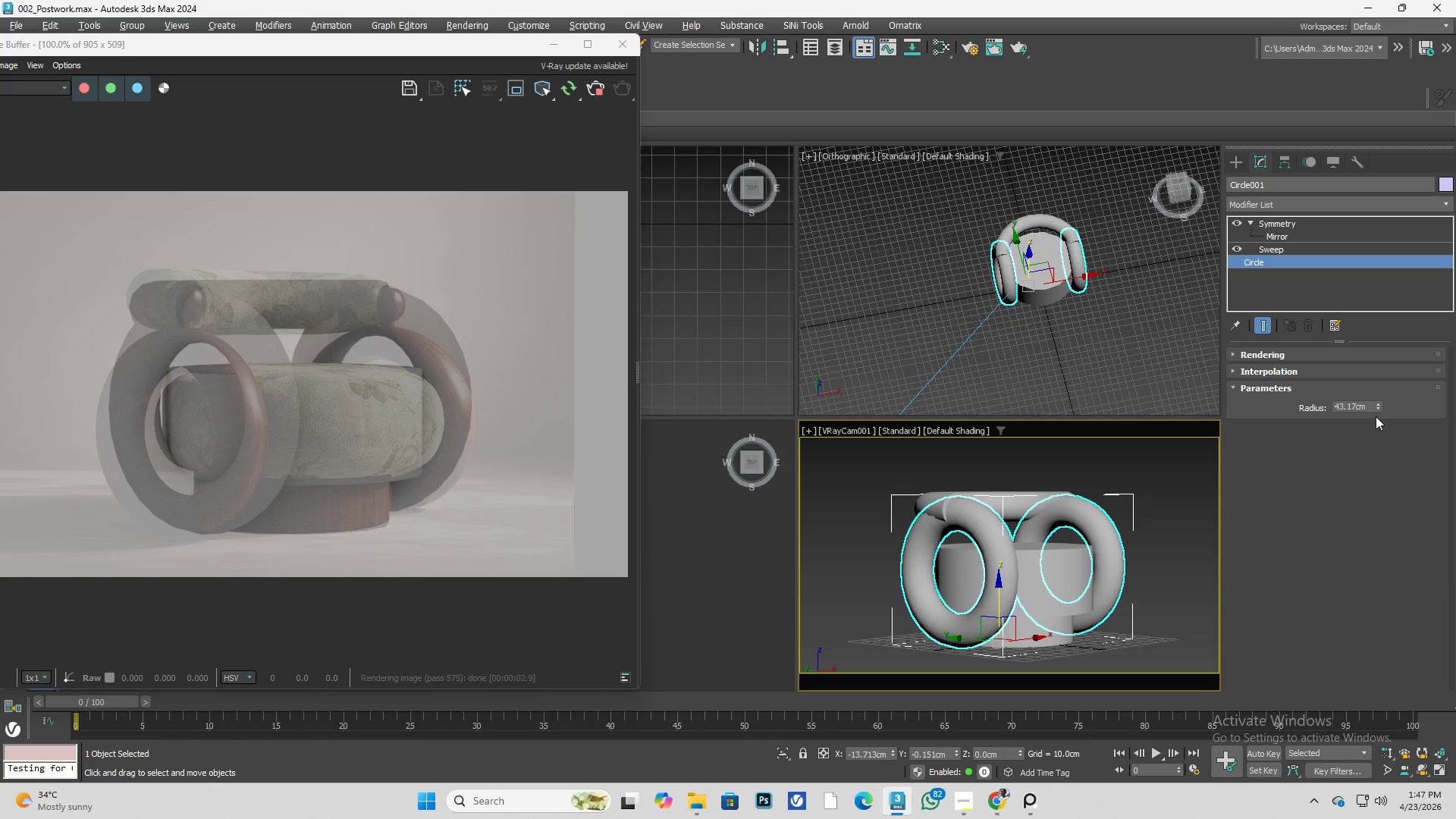 
hold_key(key=AltLeft, duration=1.75)
left_click_drag(start_coordinate=[1379, 405], to_coordinate=[1385, 526])
 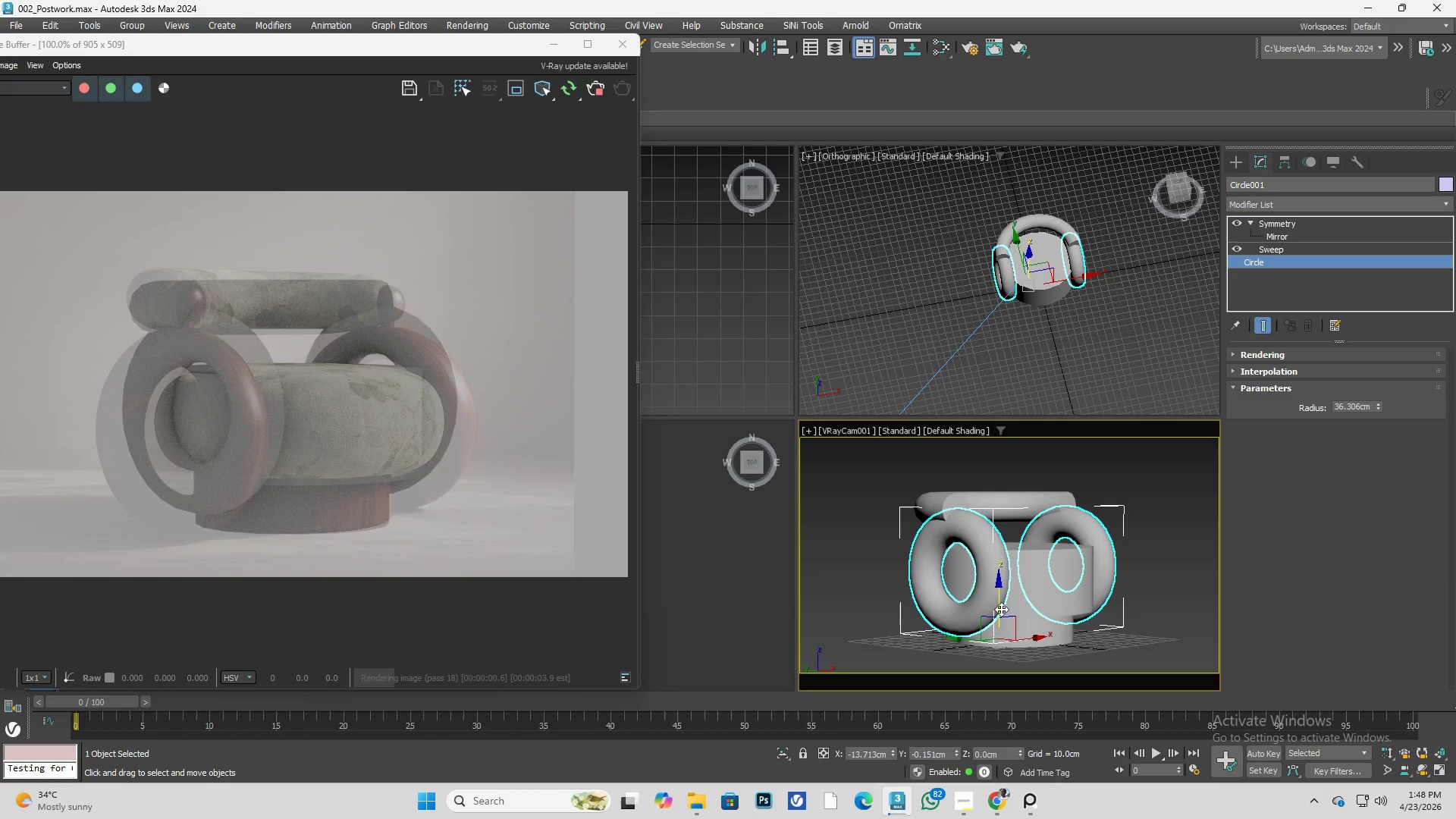 
left_click_drag(start_coordinate=[999, 605], to_coordinate=[1032, 623])
 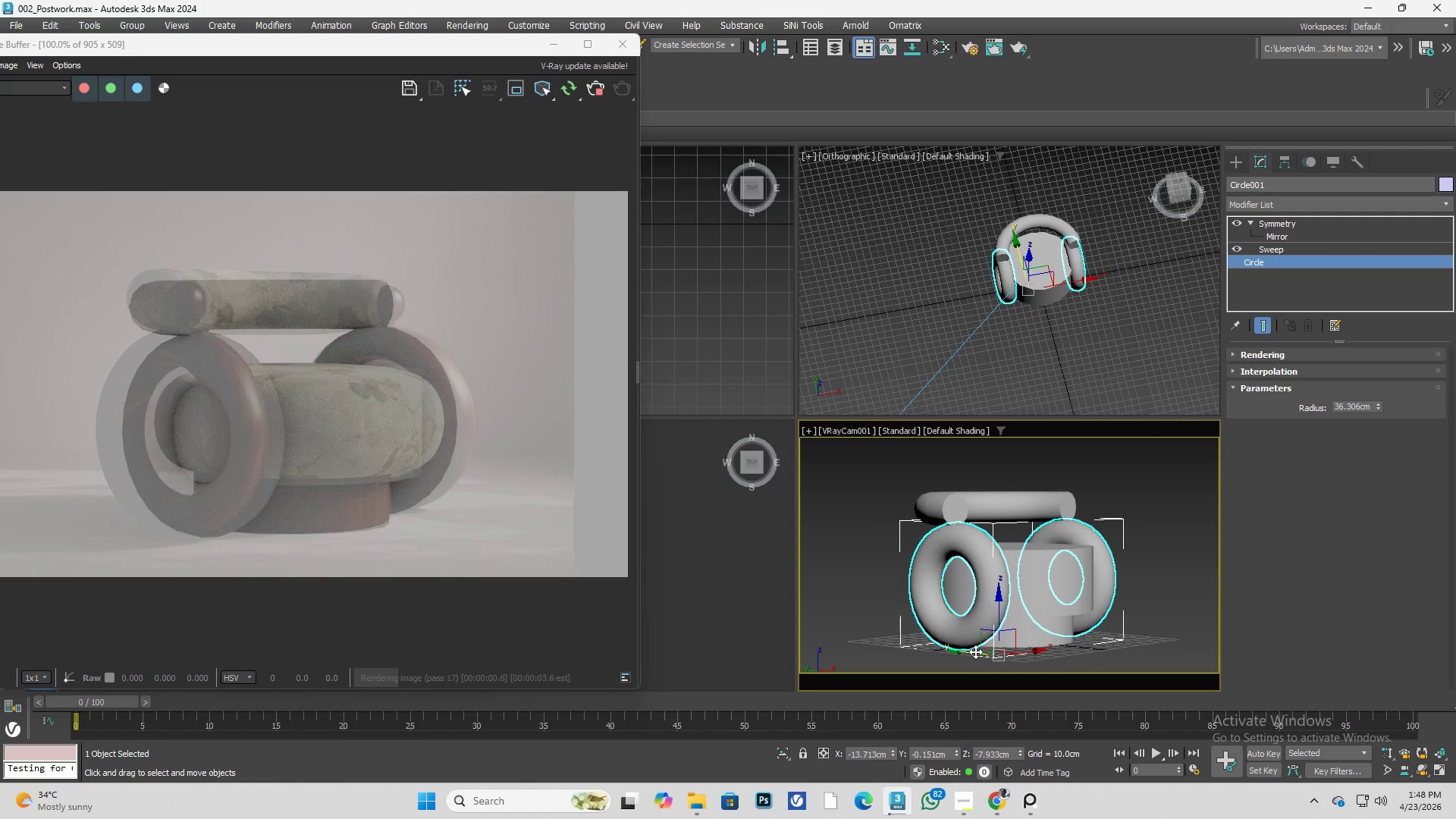 
left_click_drag(start_coordinate=[974, 652], to_coordinate=[961, 651])
 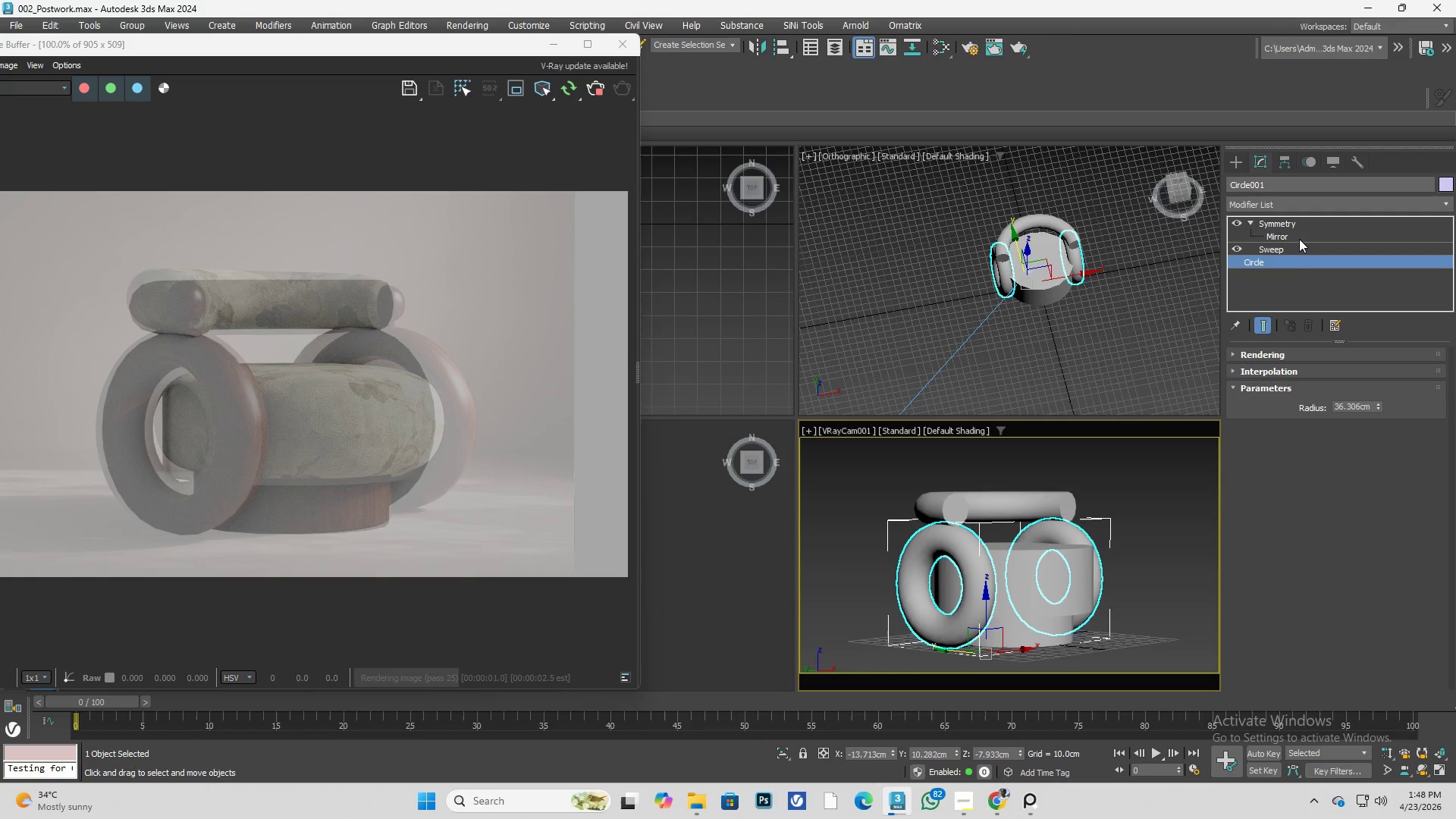 
left_click([1294, 249])
 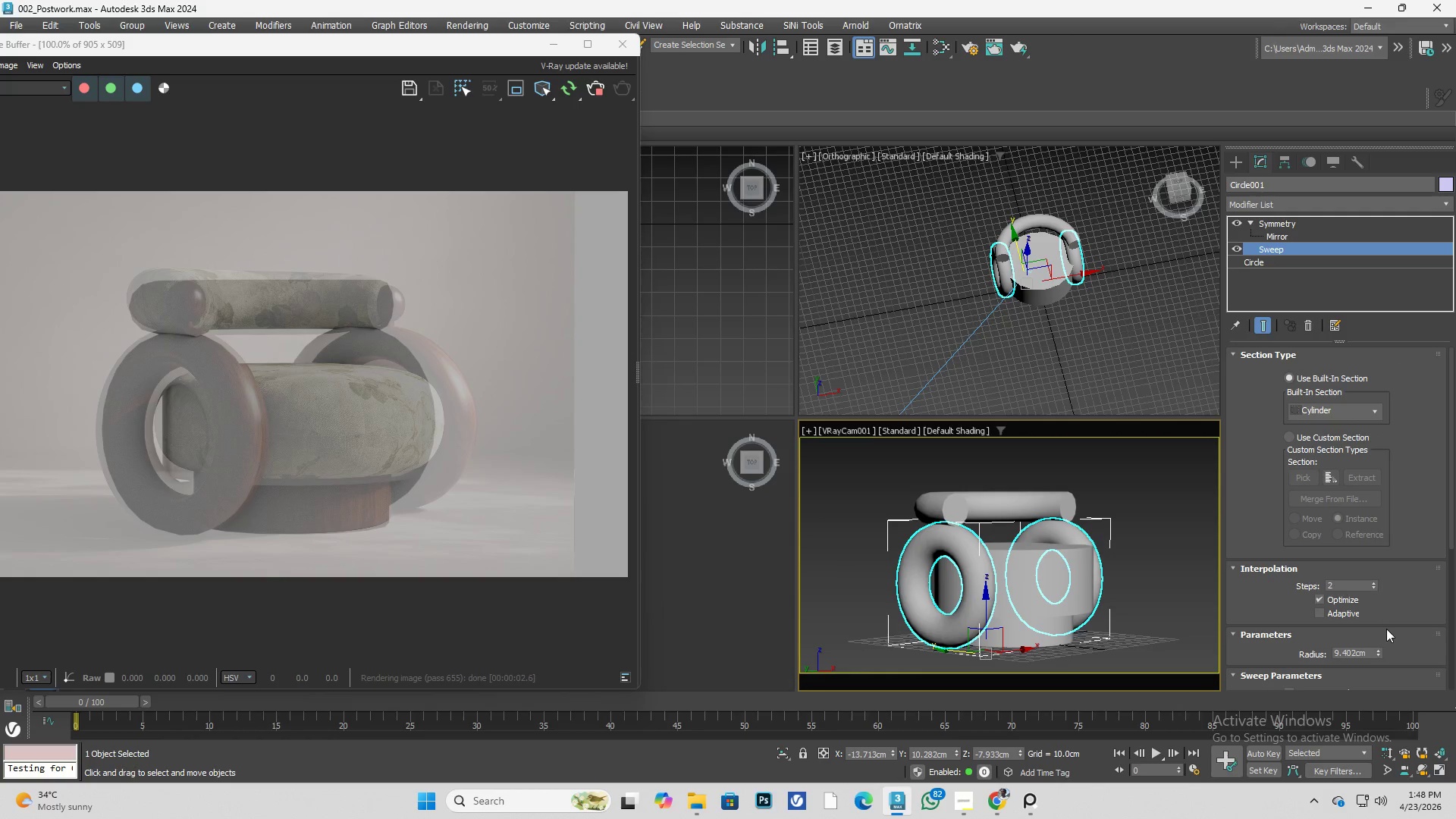 
hold_key(key=AltLeft, duration=11.58)
left_click_drag(start_coordinate=[1379, 651], to_coordinate=[1395, 17])
 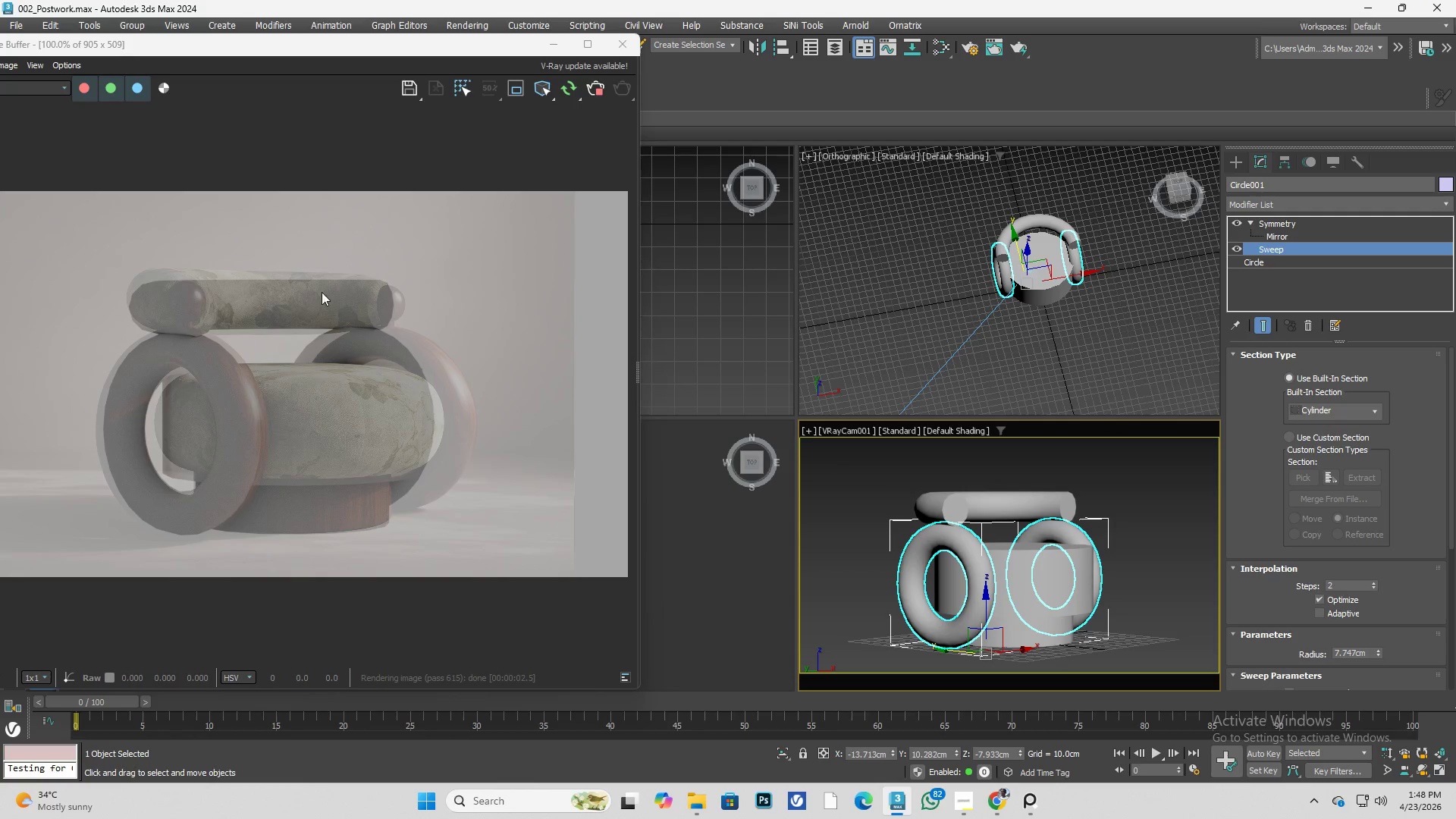 
wait(5.11)
 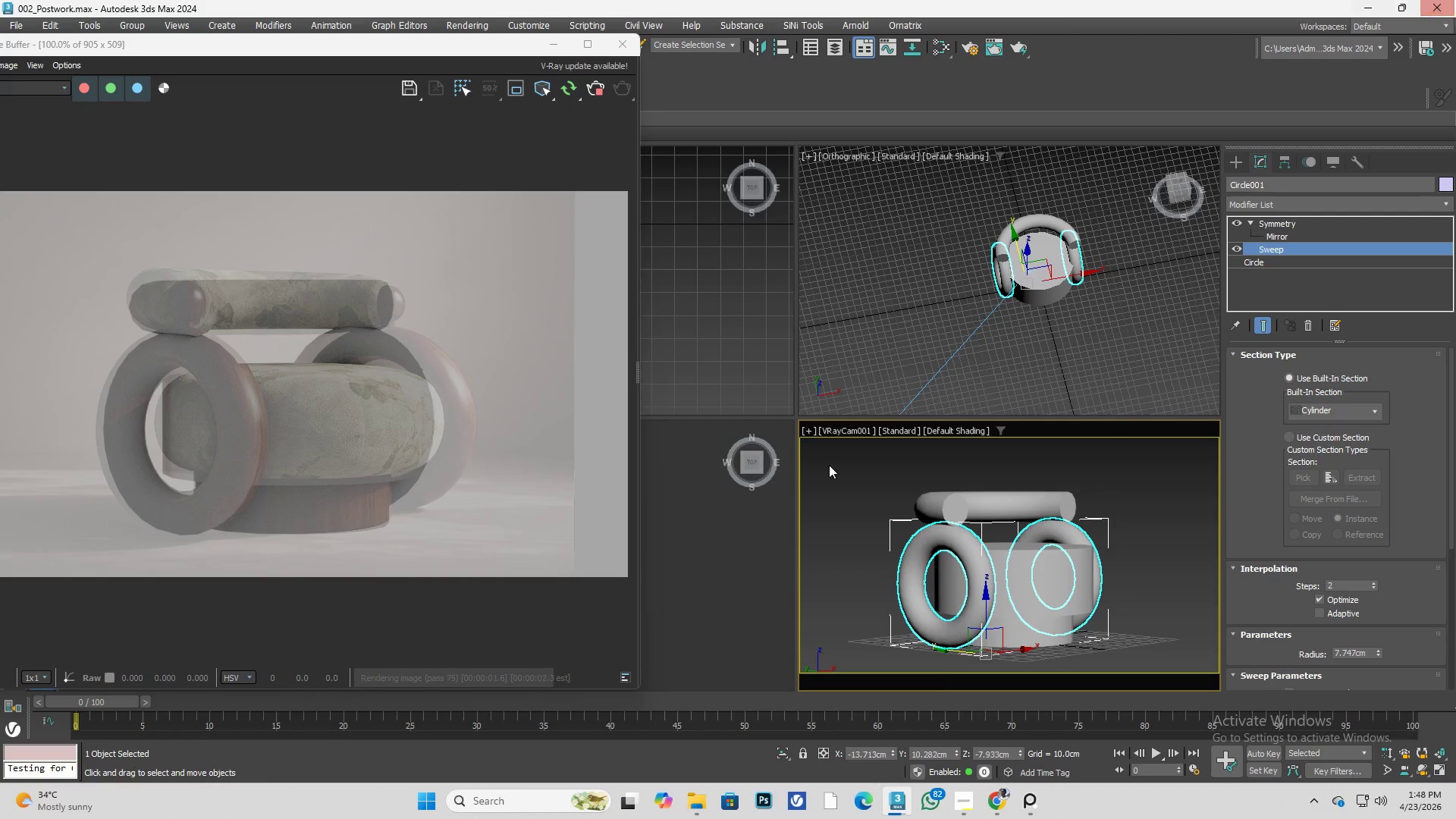 
double_click([637, 379])
 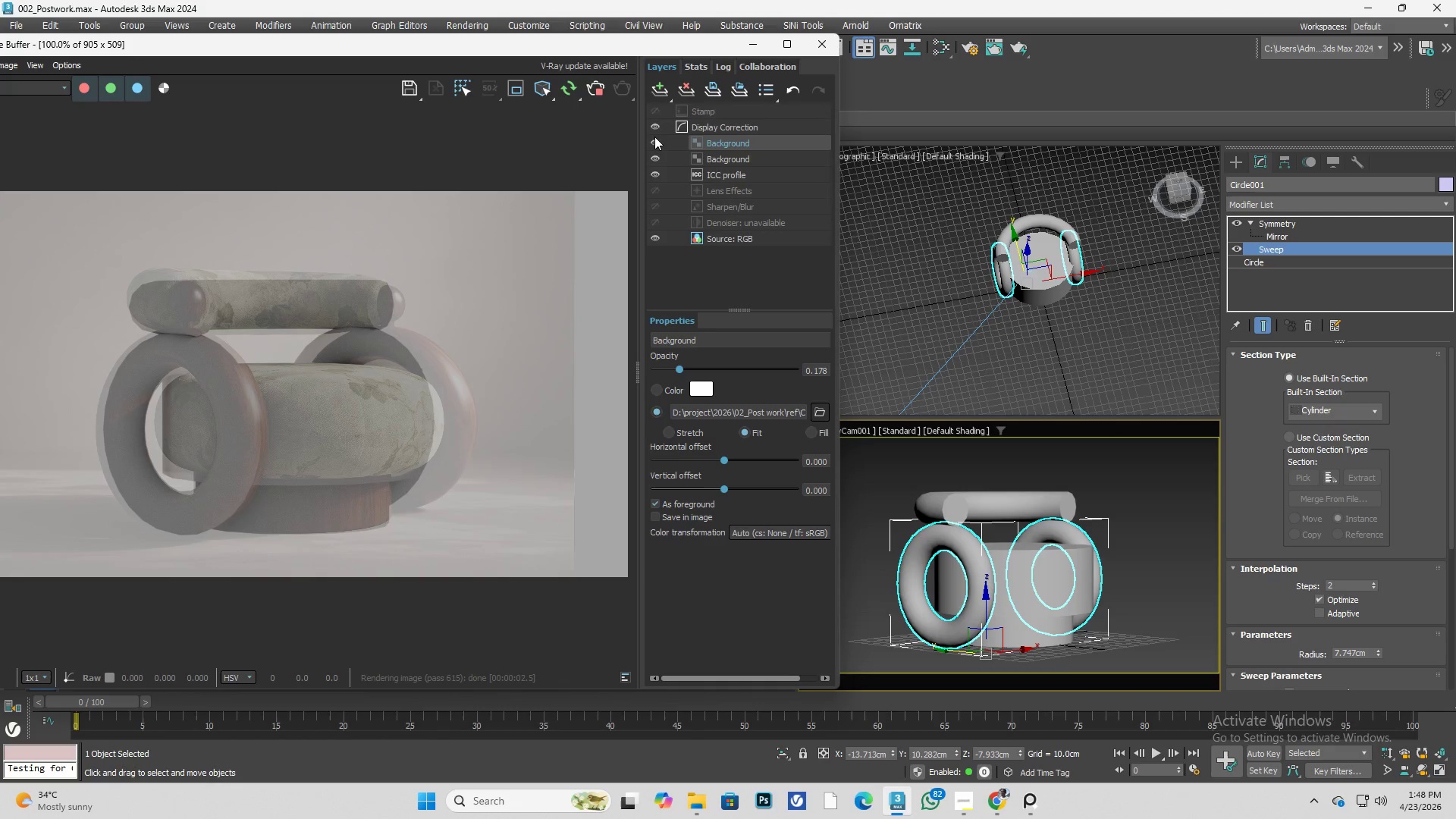 
left_click([654, 136])
 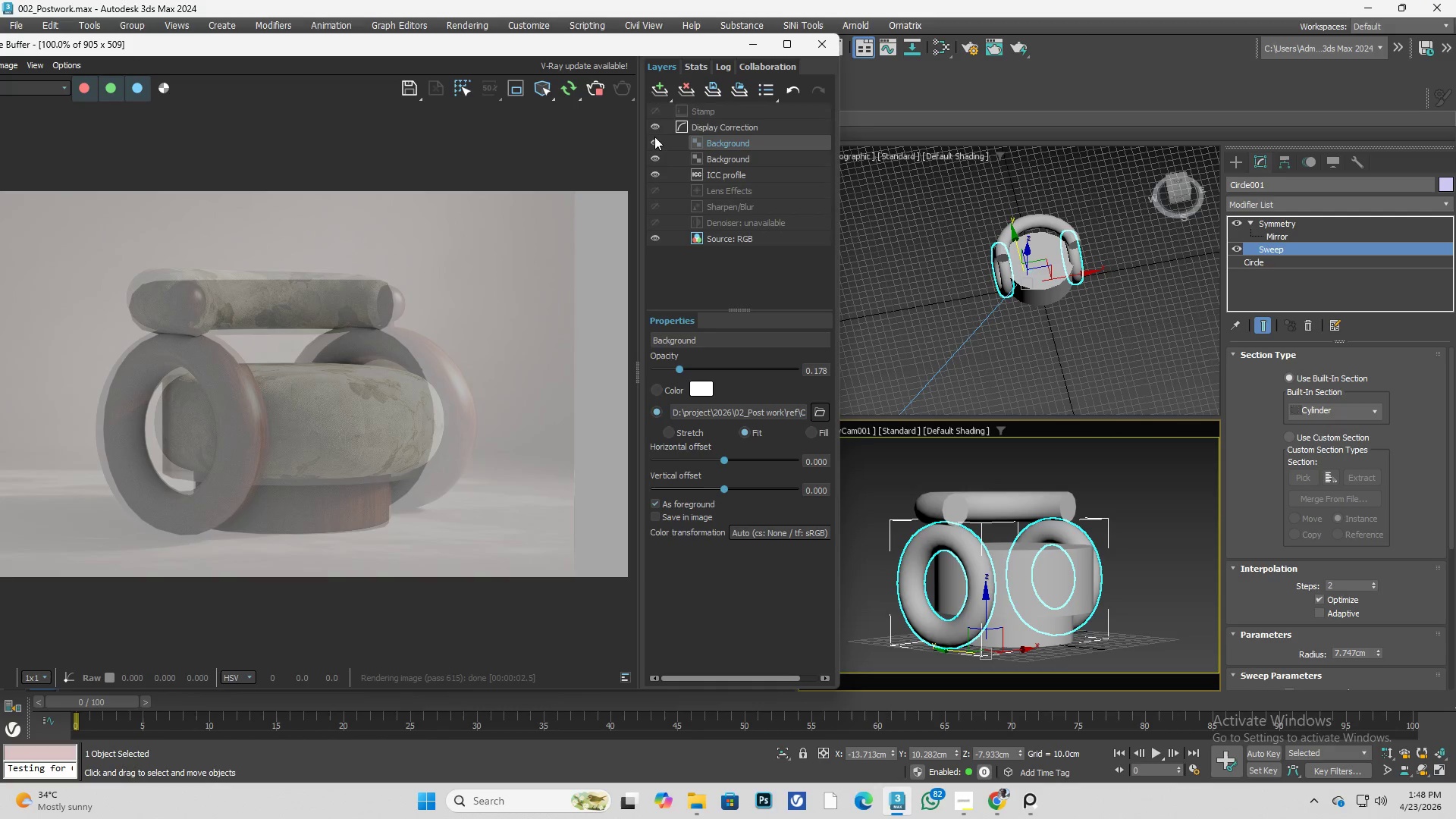 
double_click([654, 136])
 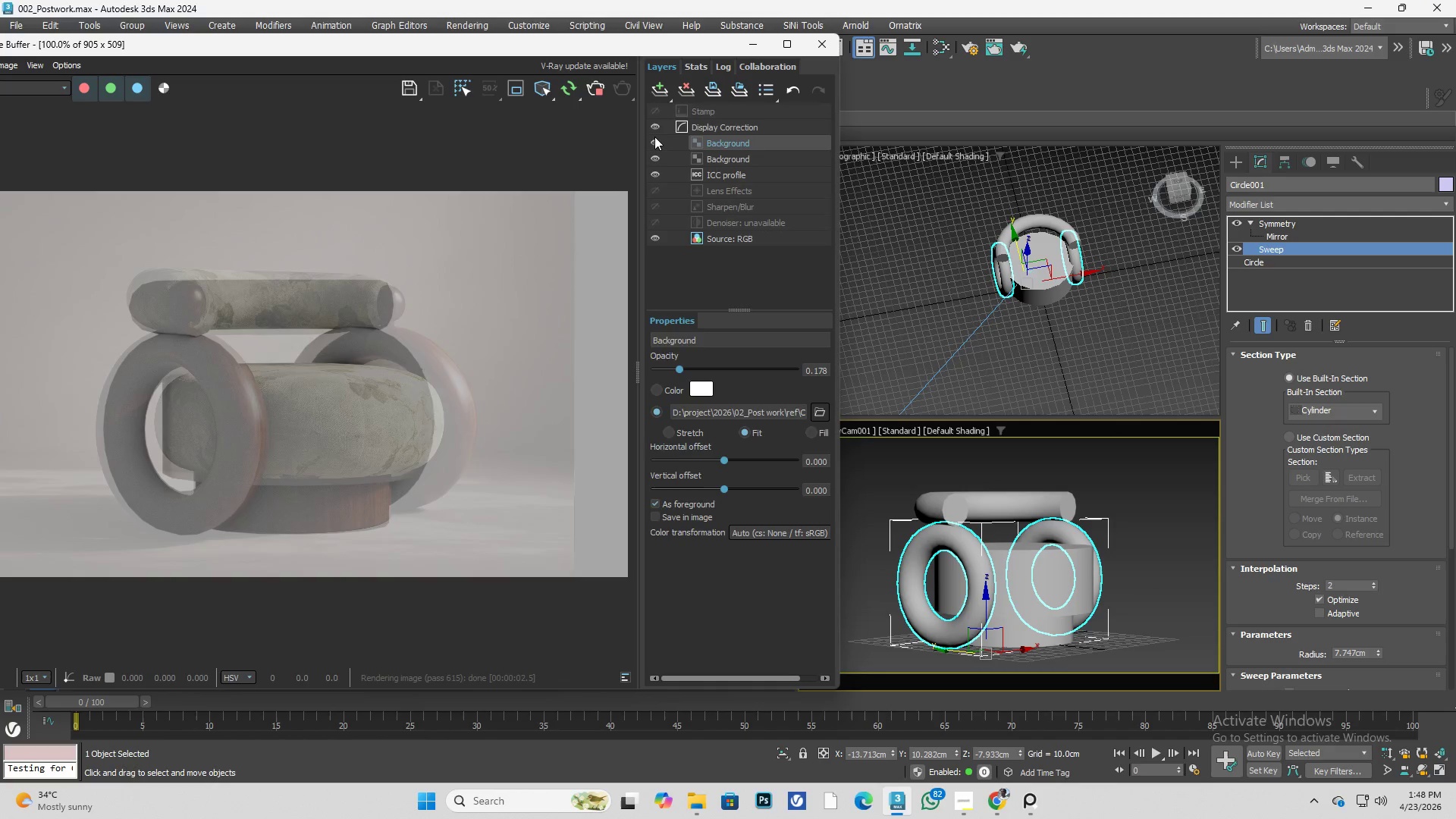 
triple_click([654, 136])
 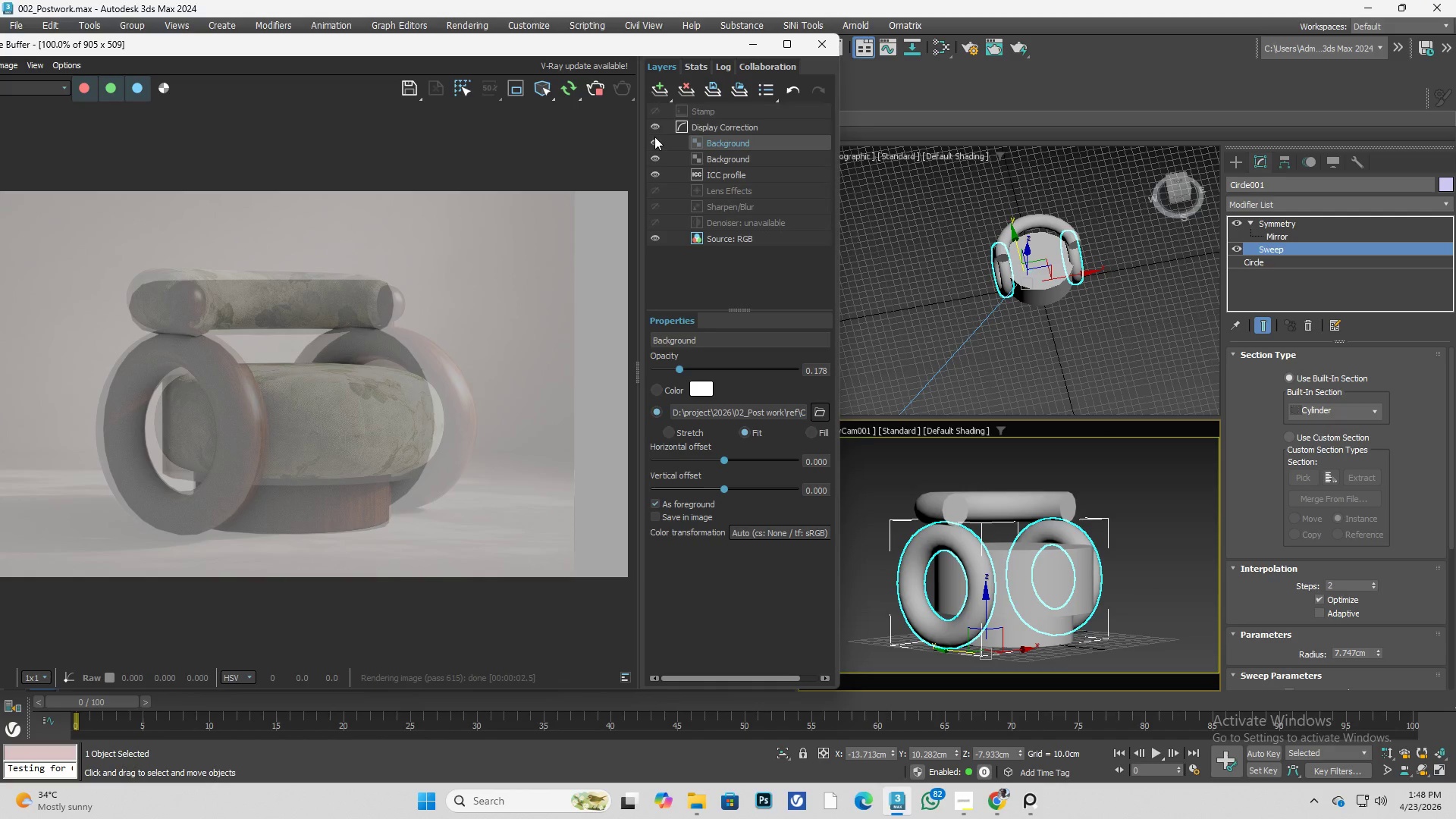 
double_click([654, 136])
 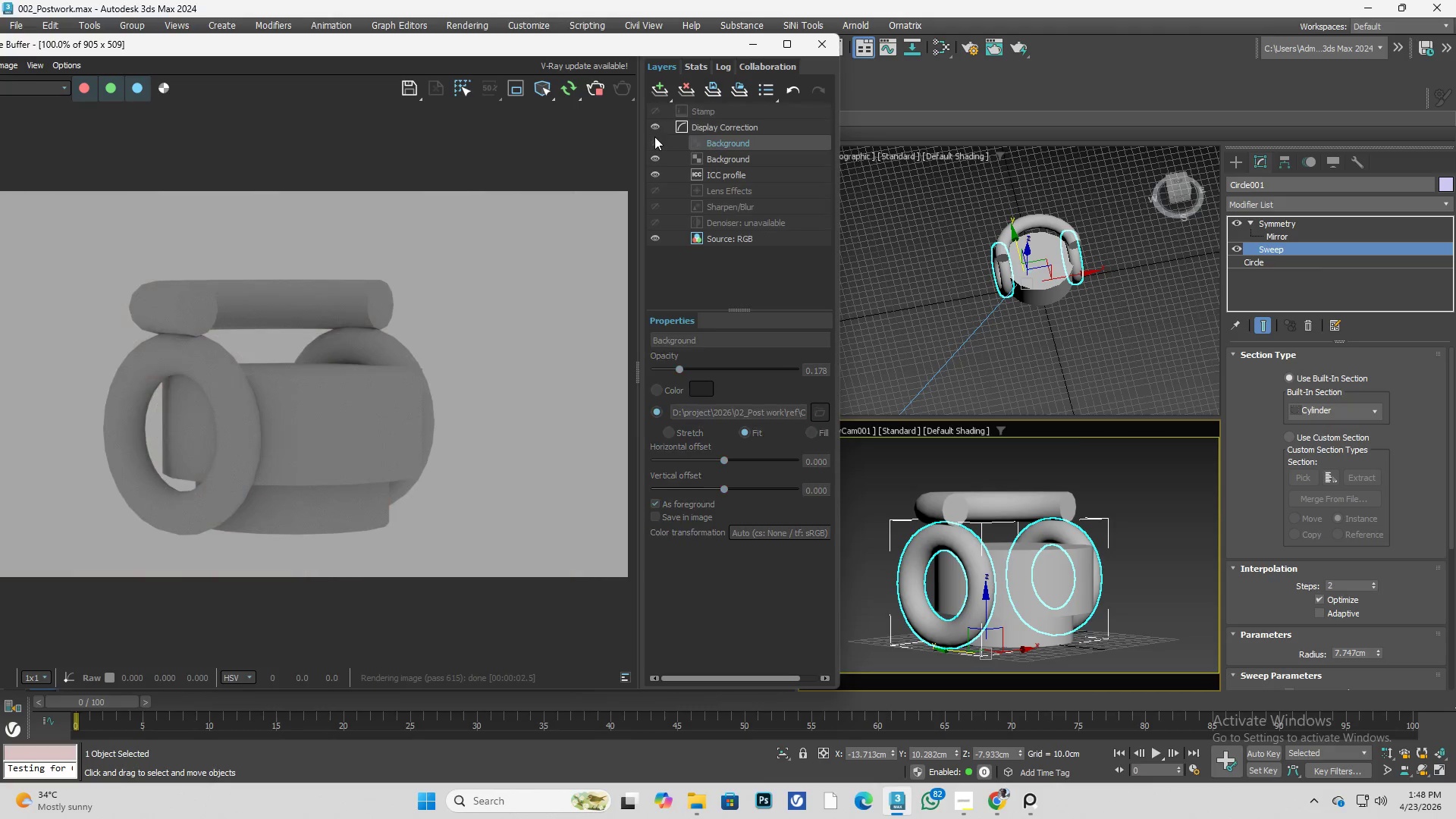 
triple_click([654, 136])
 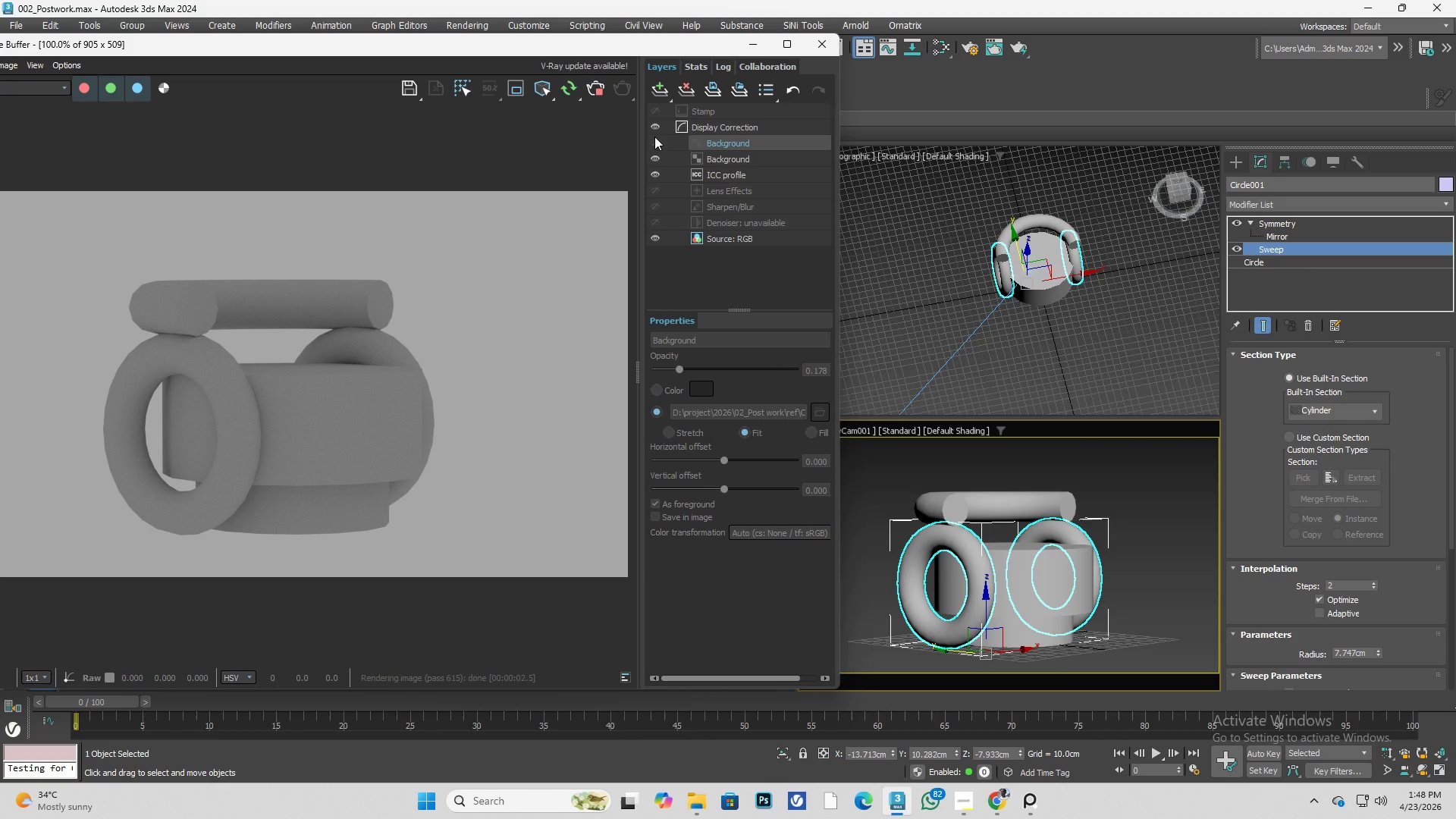 
triple_click([654, 136])
 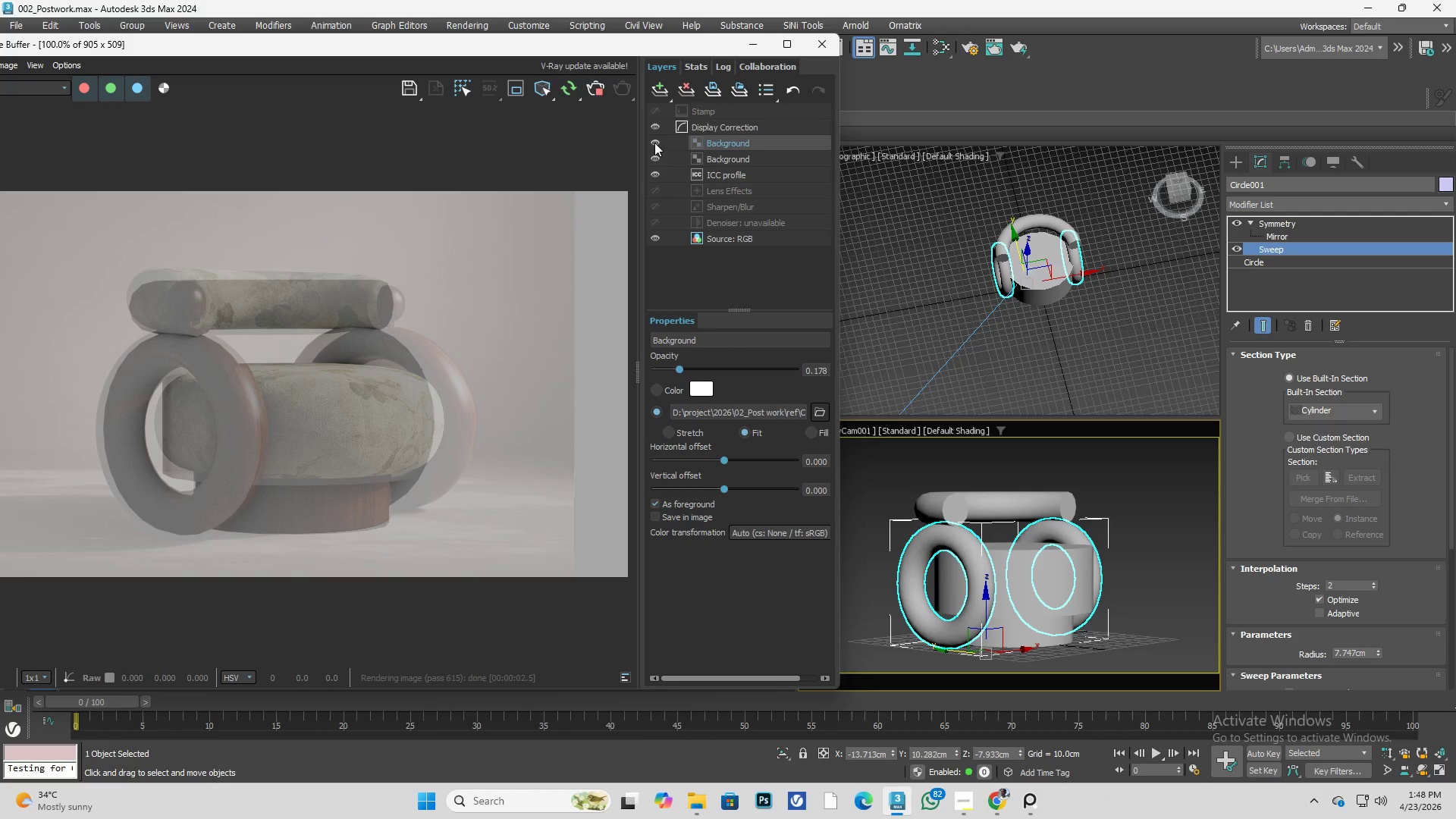 
double_click([654, 143])
 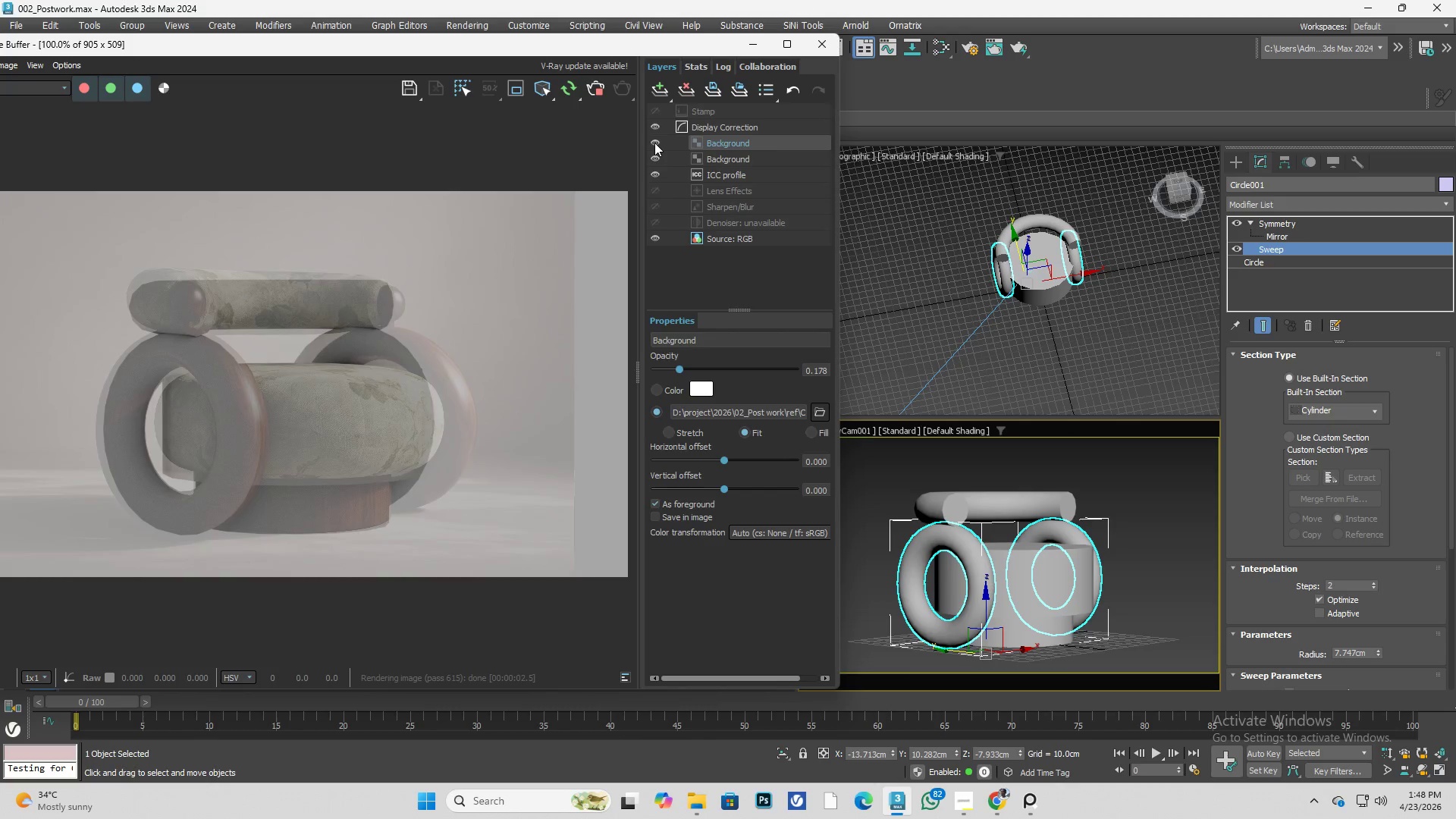 
triple_click([654, 143])
 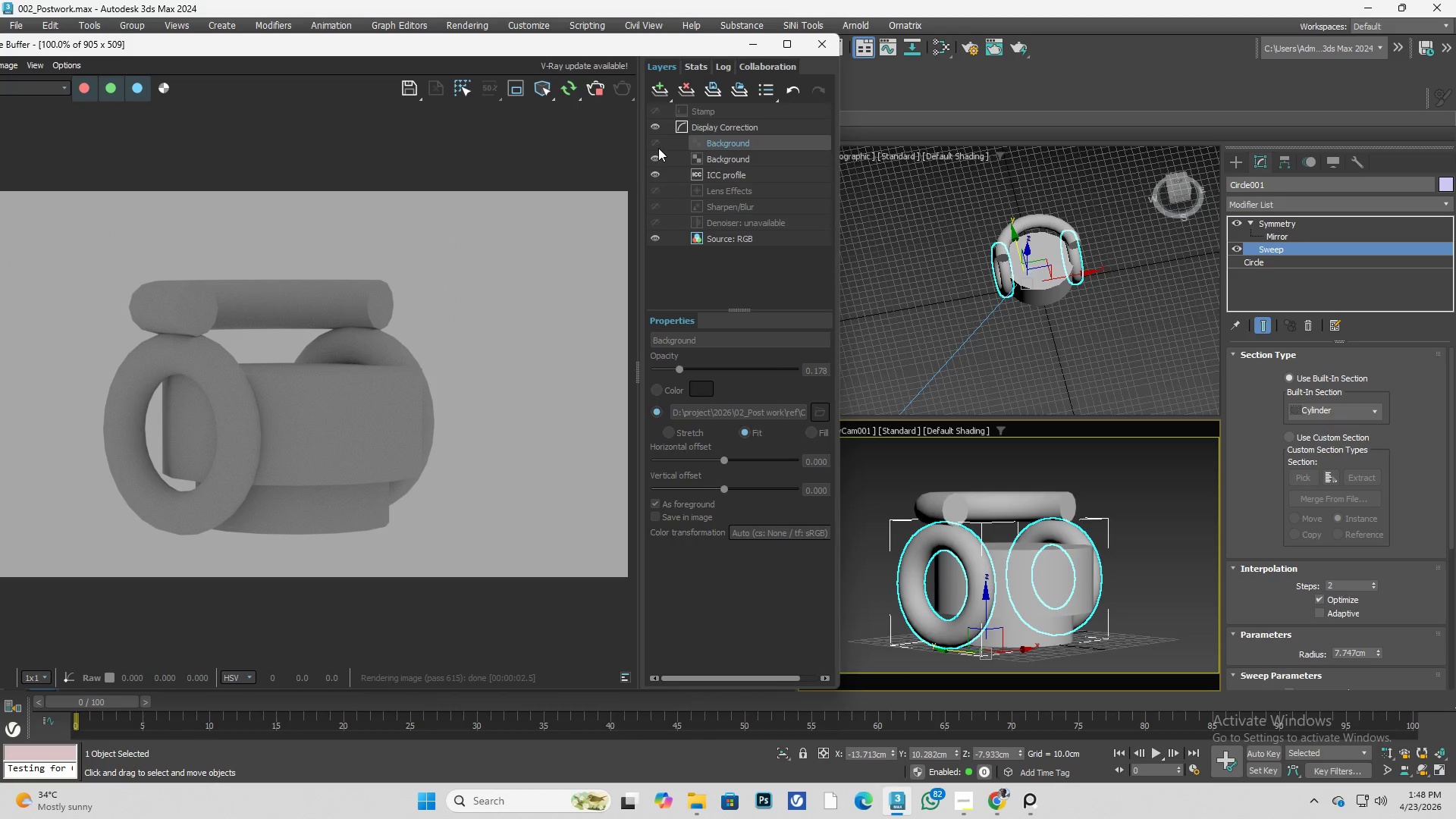 
left_click([655, 147])
 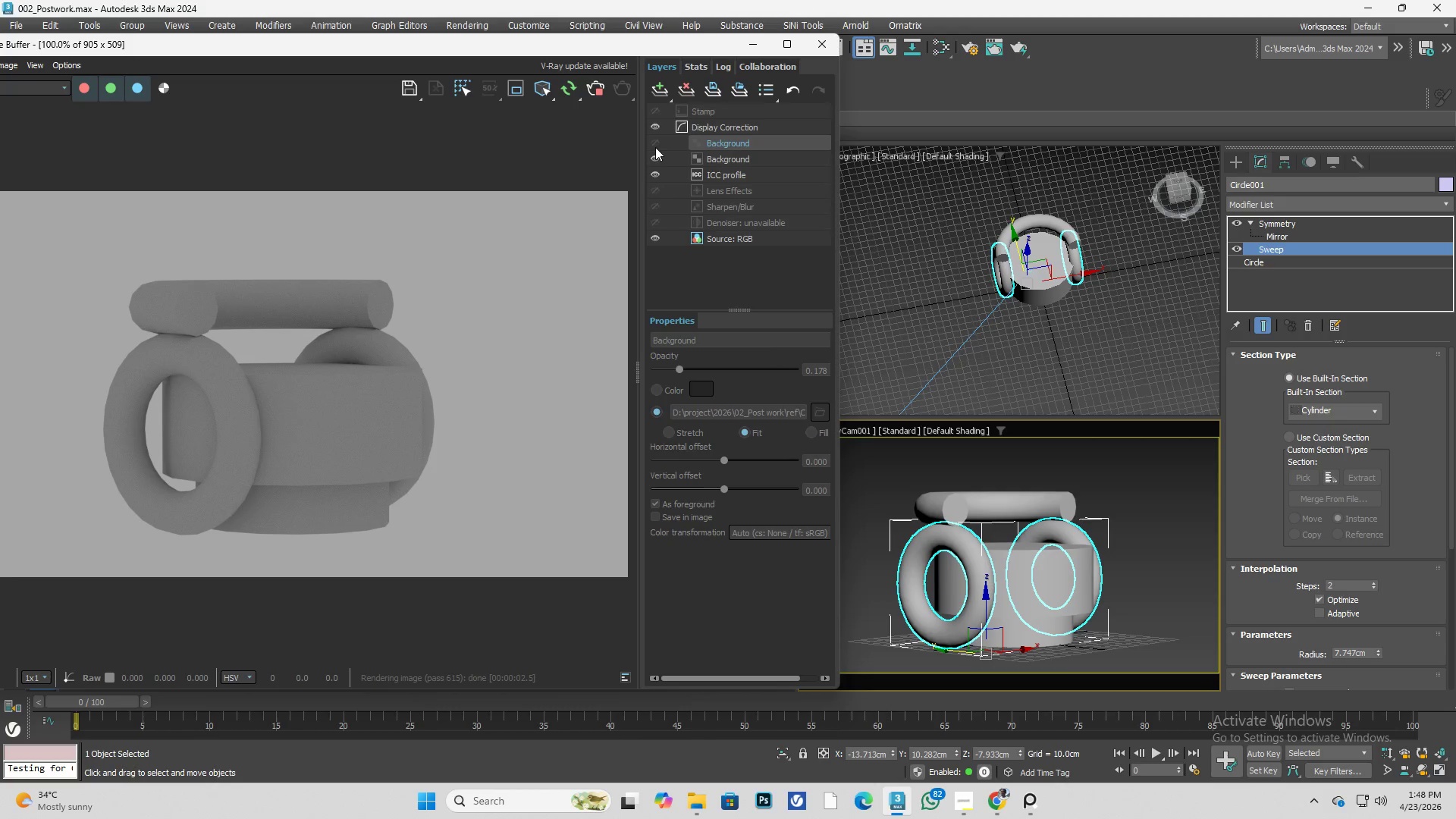 
double_click([655, 147])
 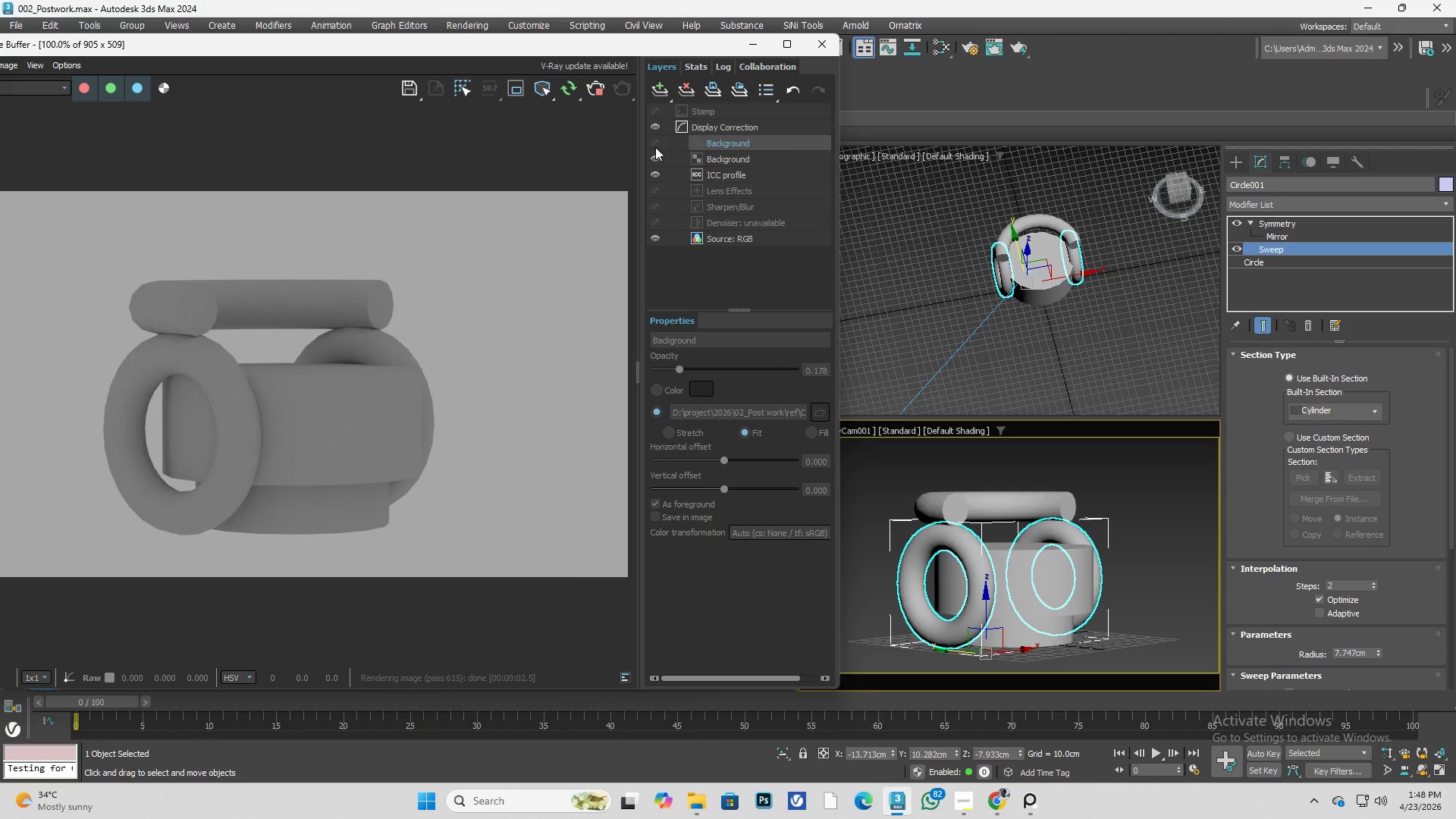 
left_click([655, 147])
 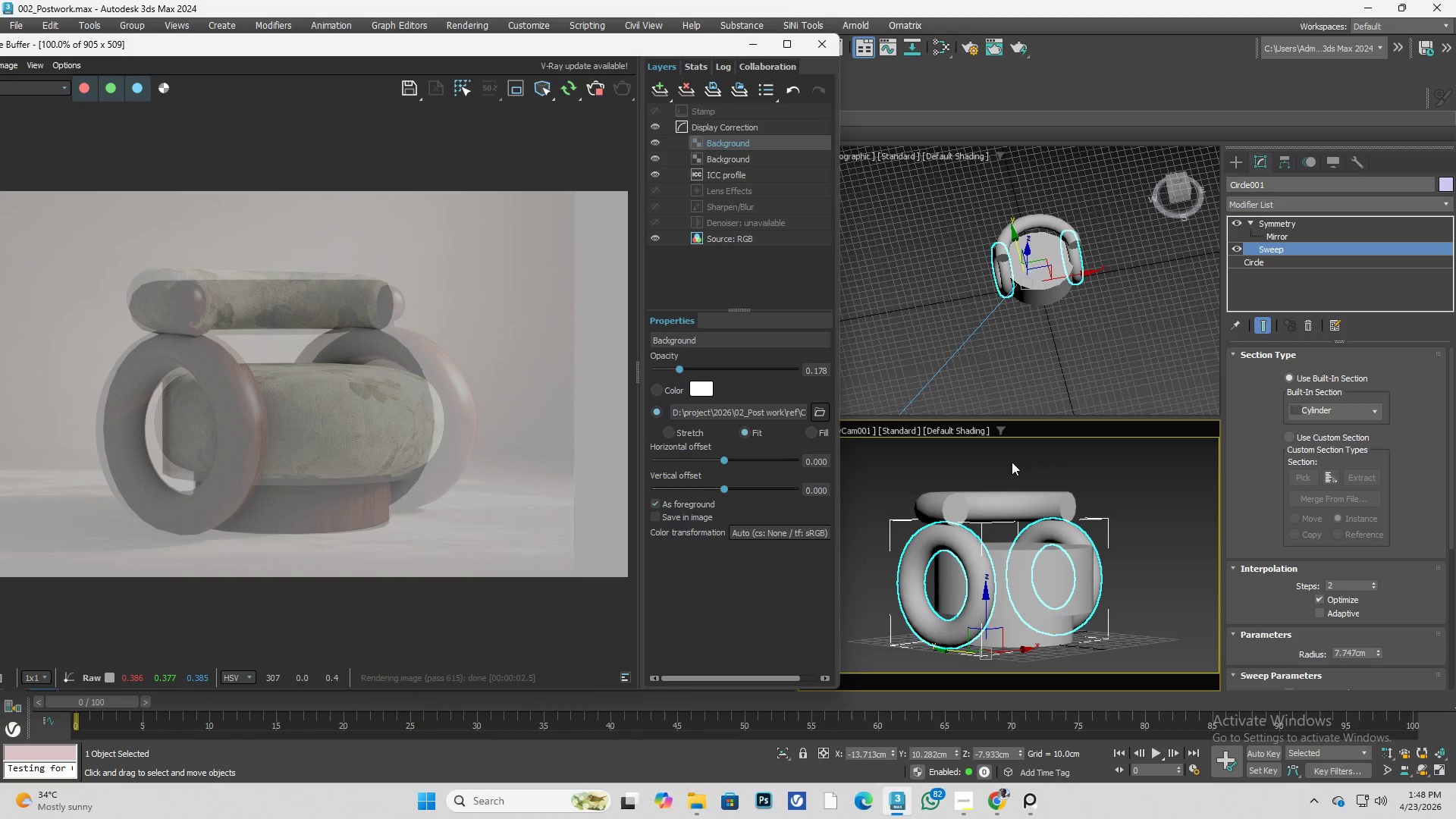 
left_click([959, 477])
 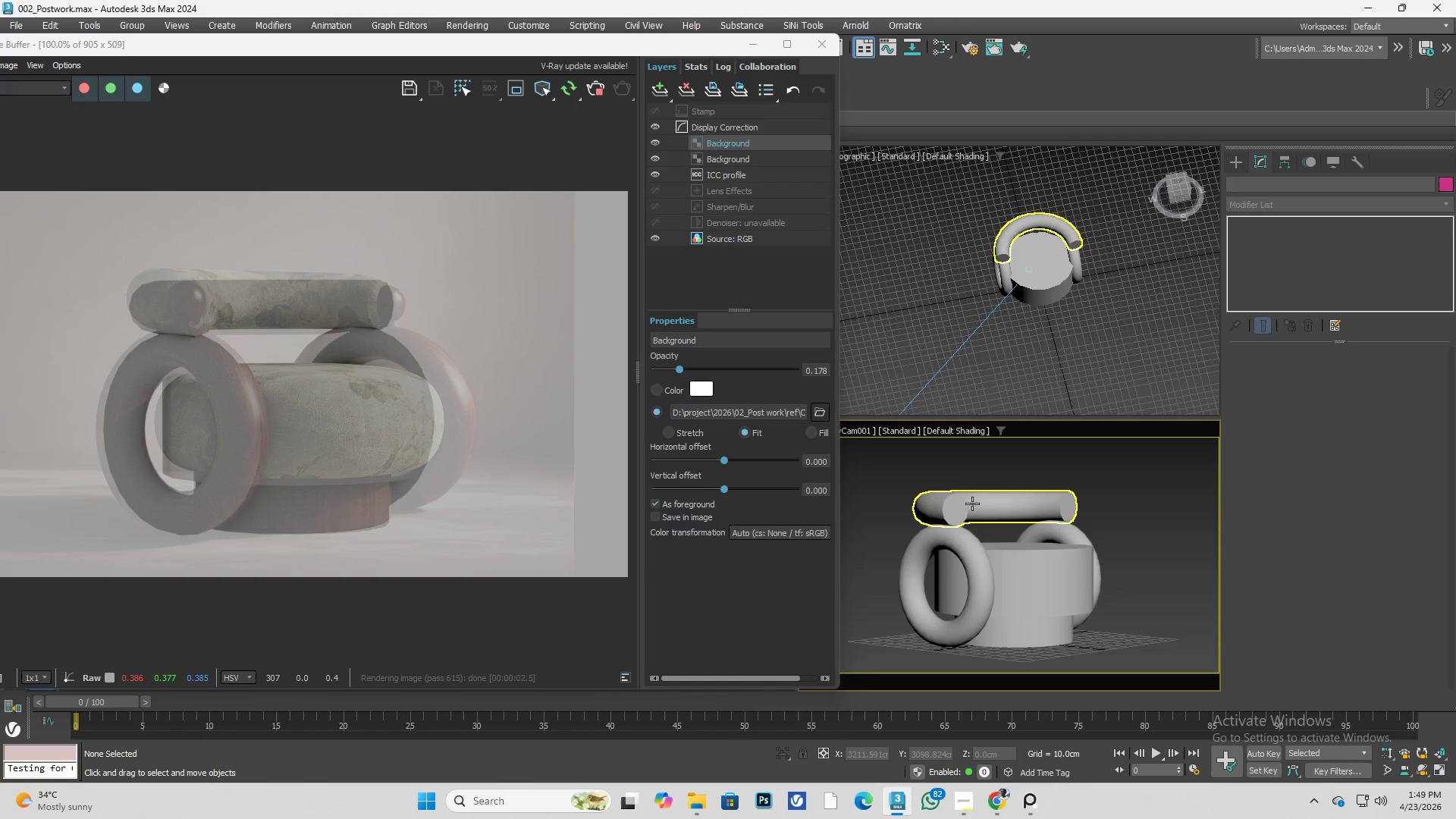 
left_click([972, 504])
 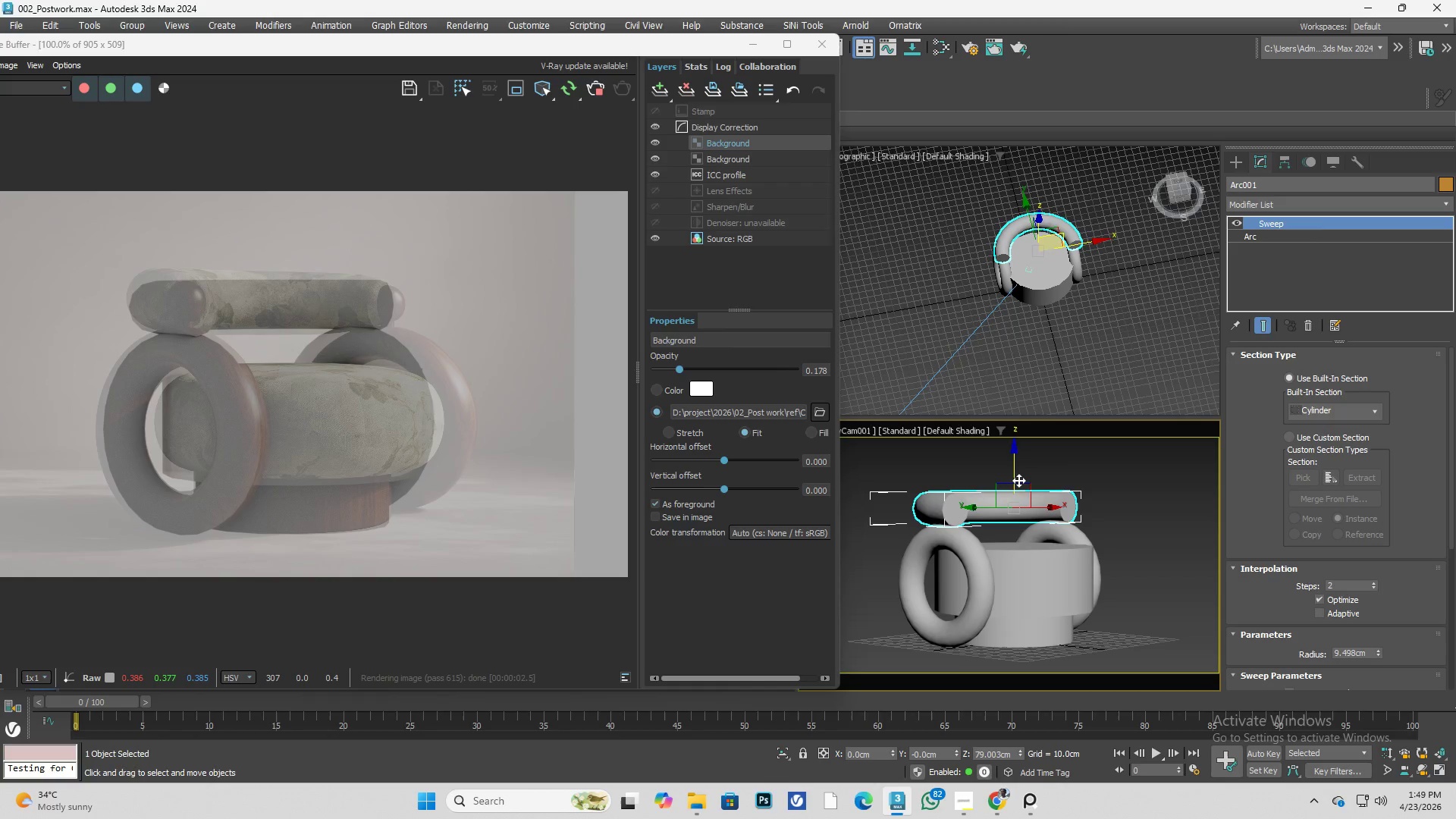 
left_click_drag(start_coordinate=[1015, 479], to_coordinate=[1009, 476])
 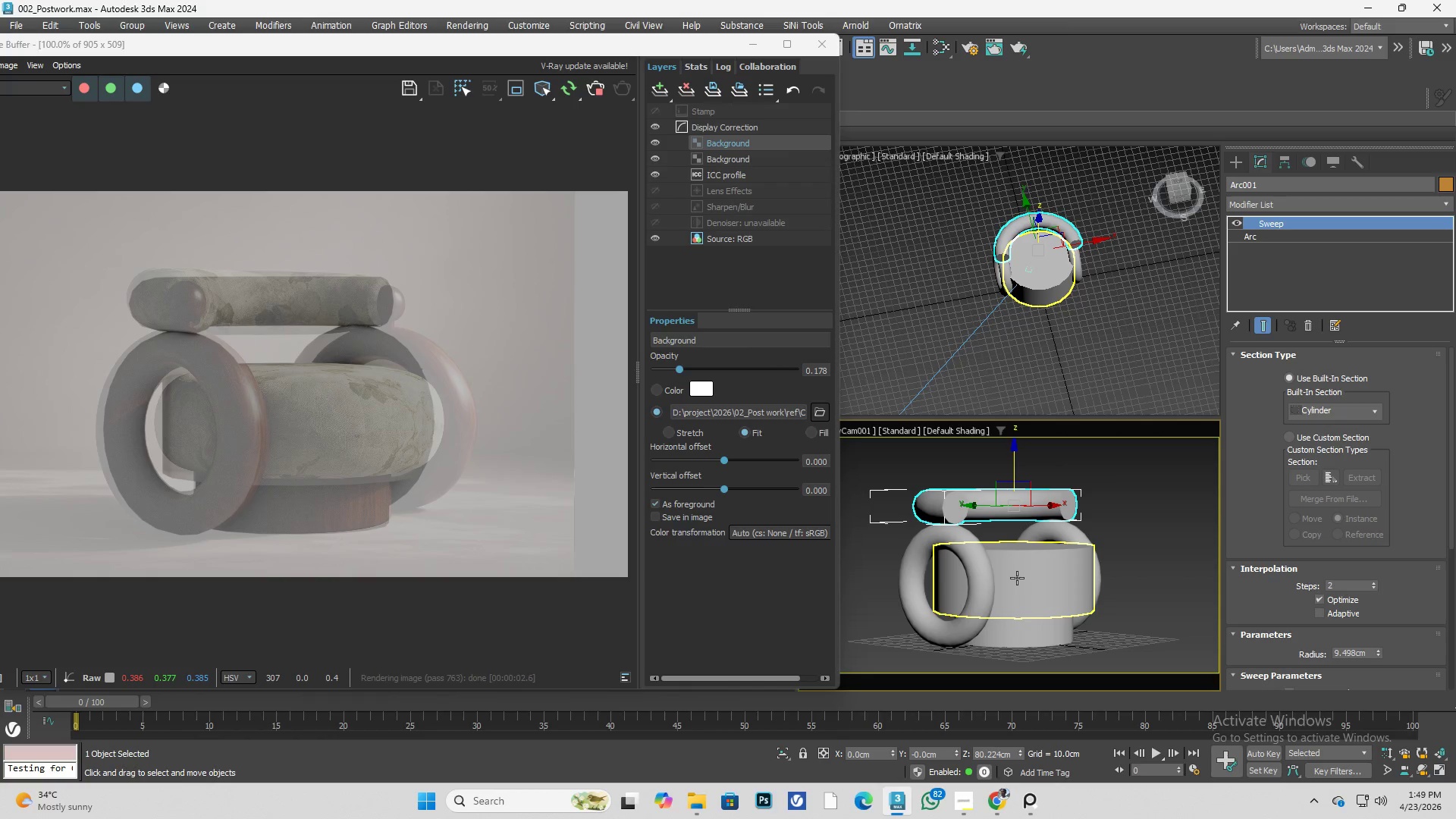 
left_click([979, 563])
 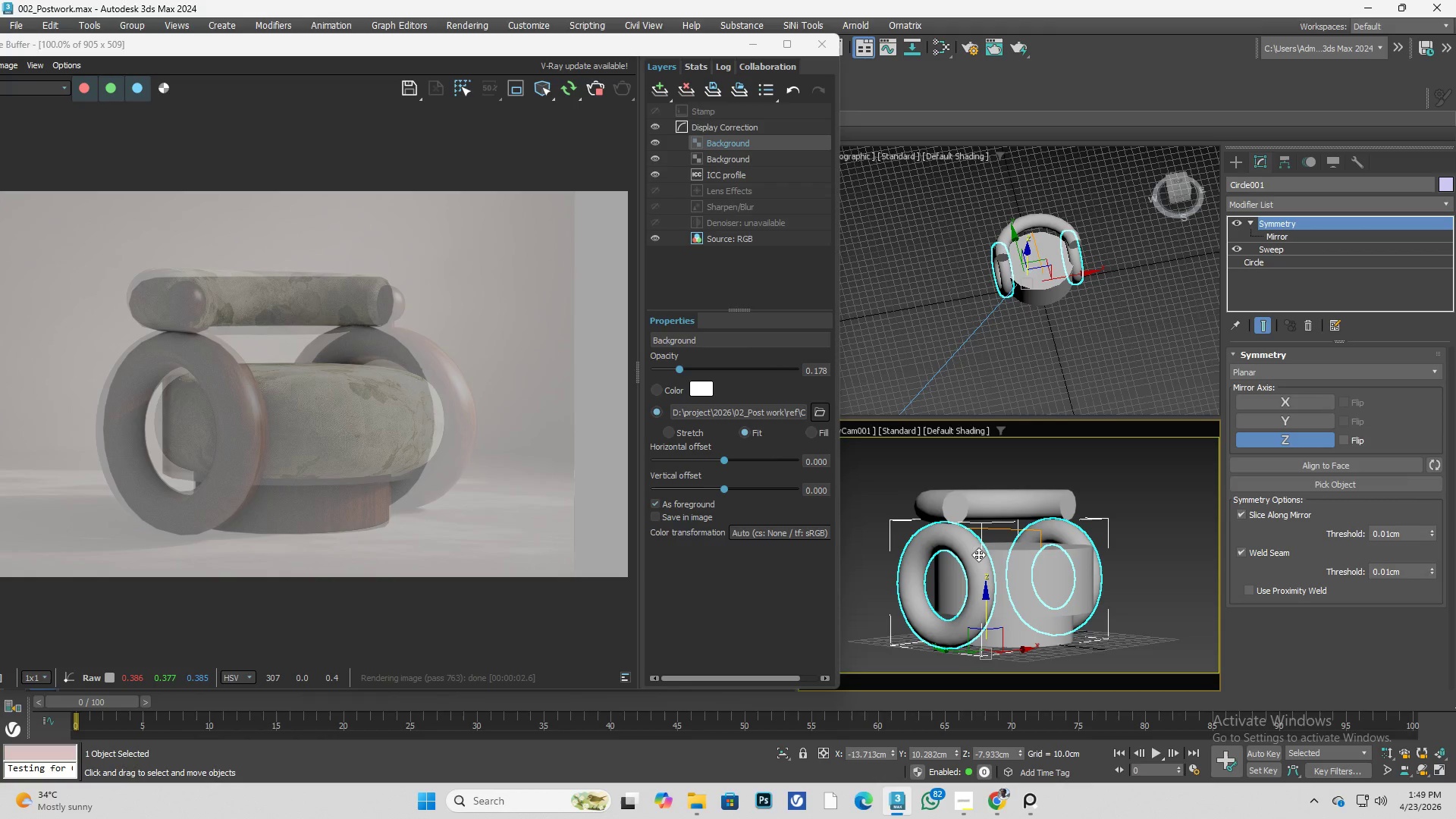 
wait(7.17)
 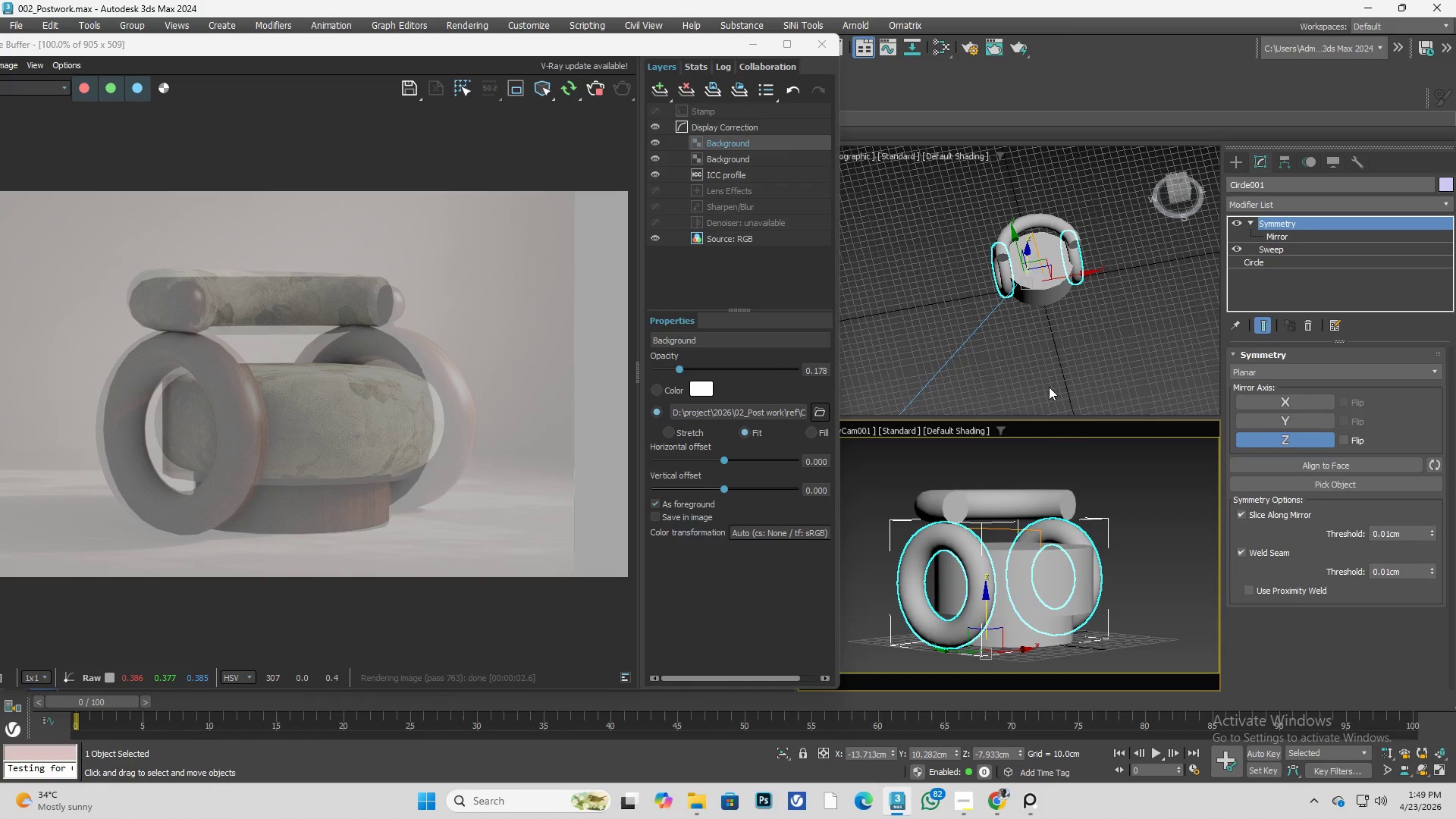 
left_click([1234, 221])
 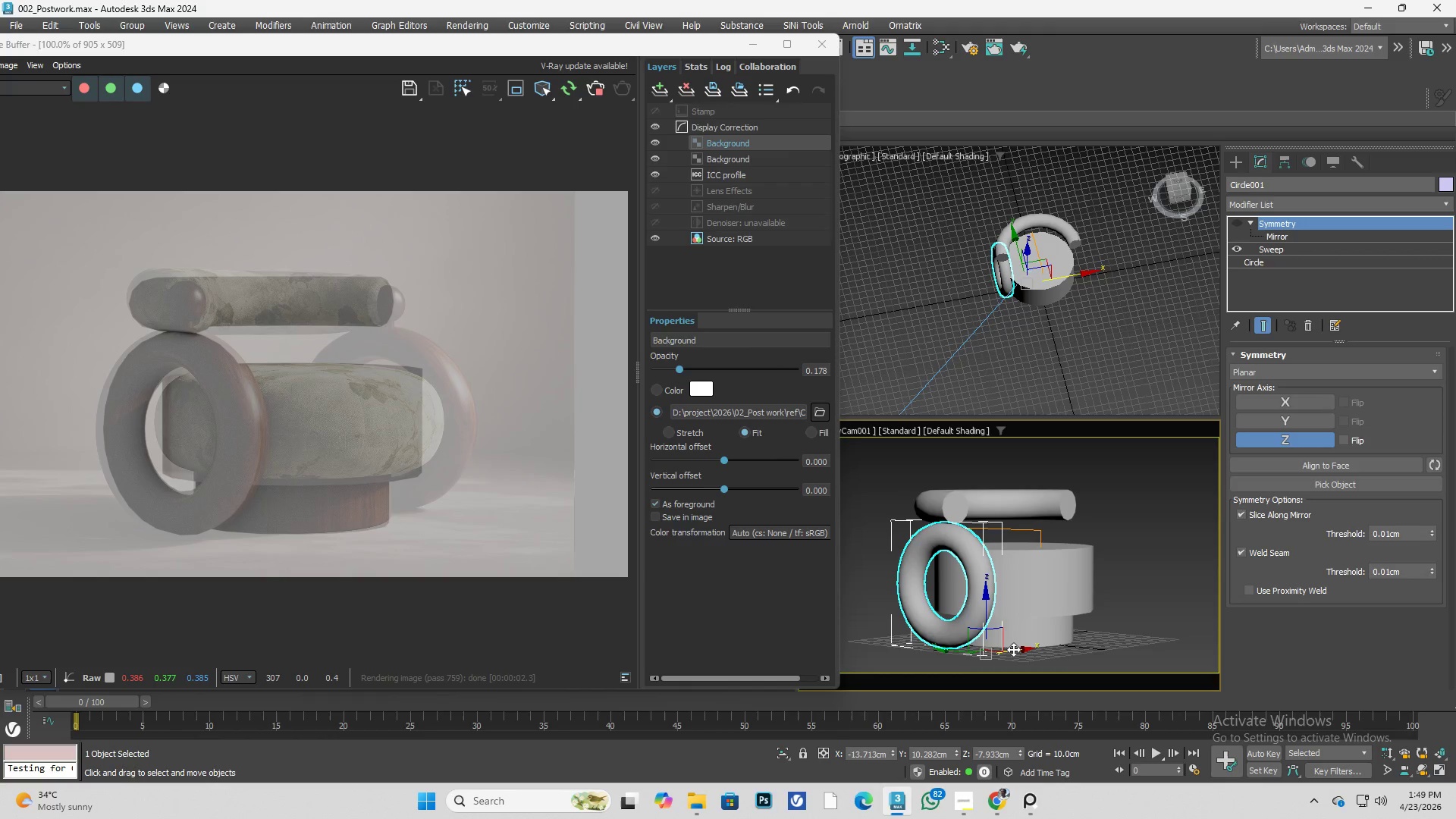 
left_click([1029, 802])
 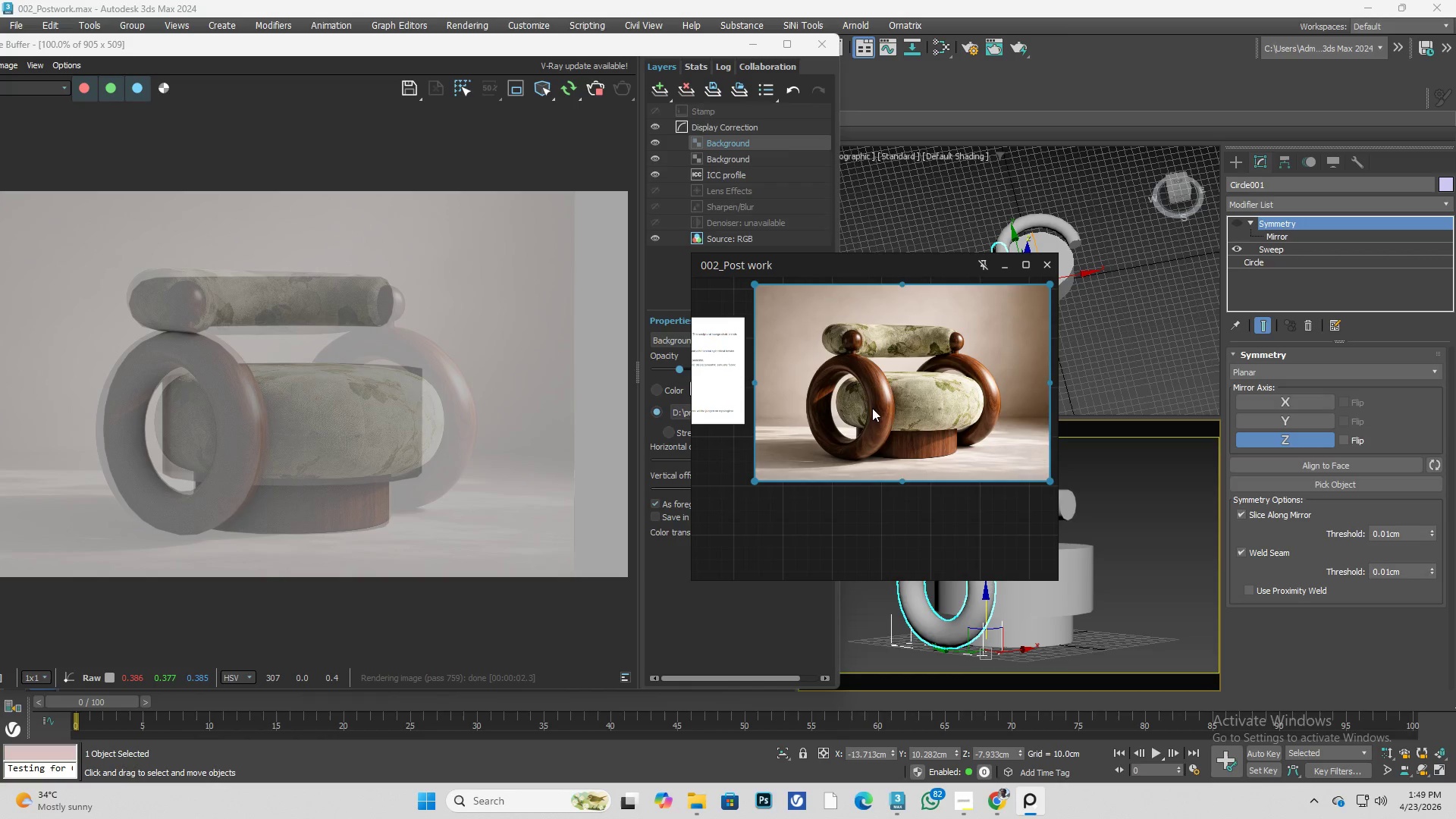 
left_click([1005, 270])
 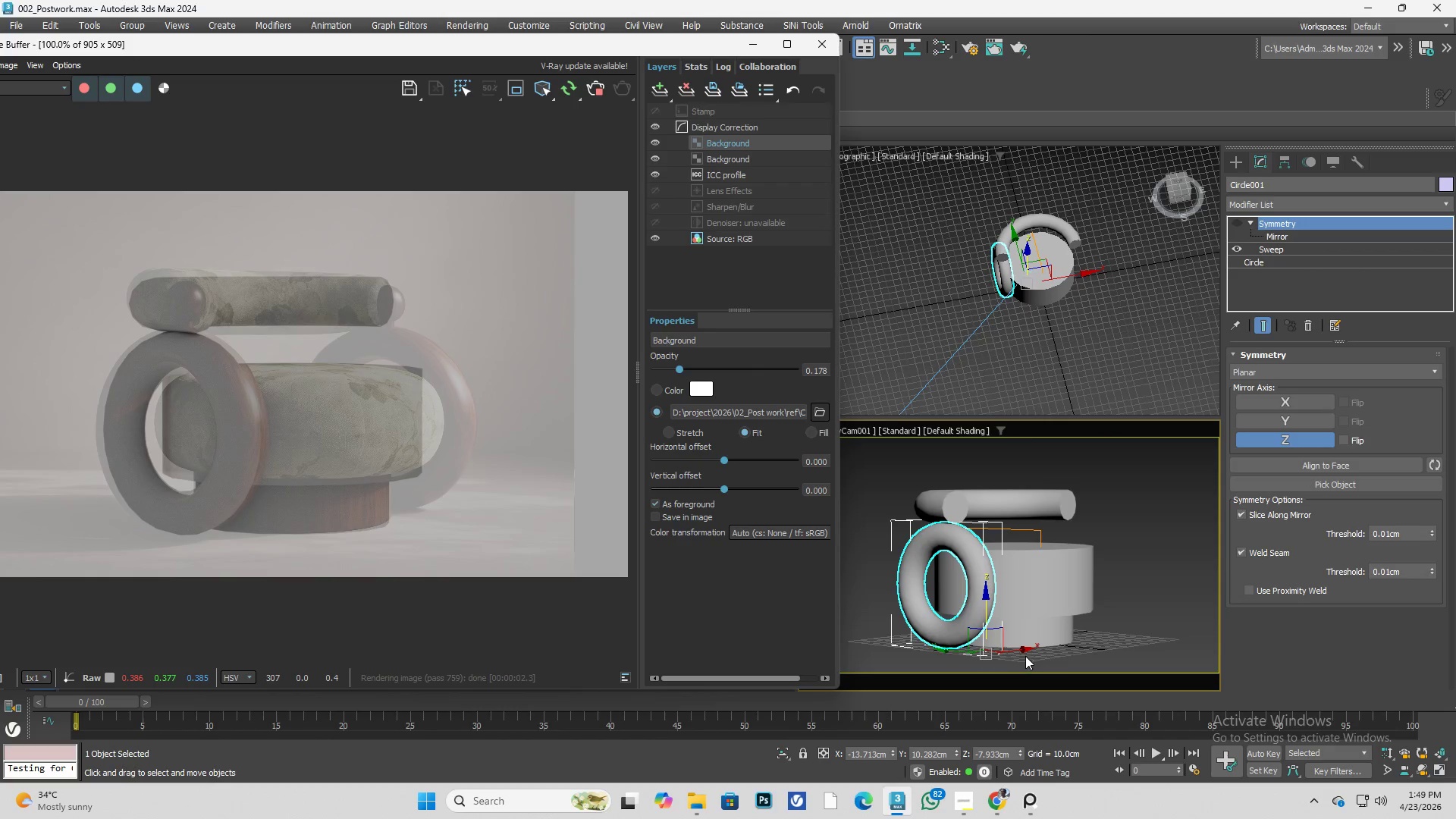 
hold_key(key=ShiftLeft, duration=9.22)
left_click_drag(start_coordinate=[1014, 651], to_coordinate=[1142, 633])
 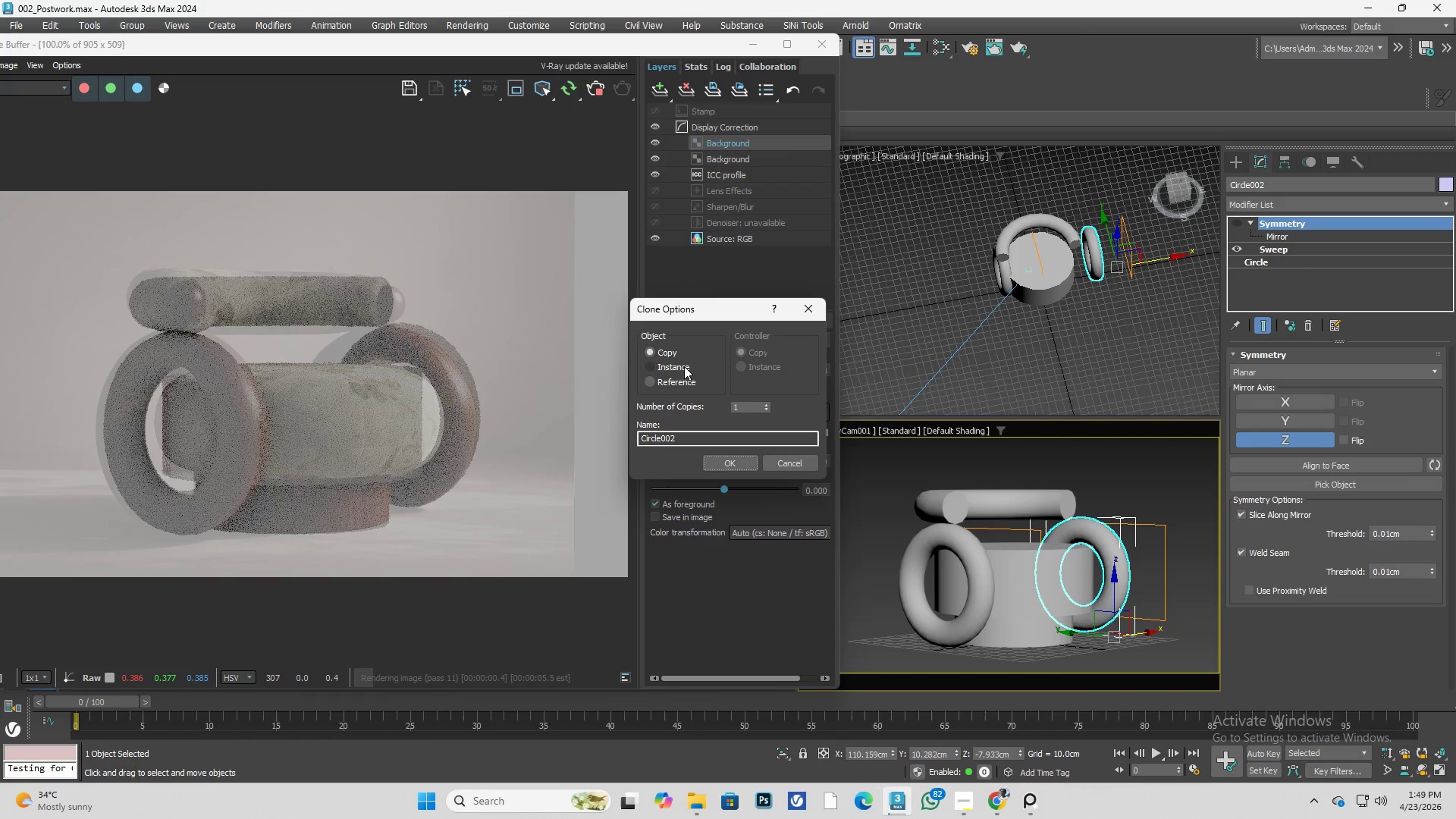 
left_click([683, 366])
 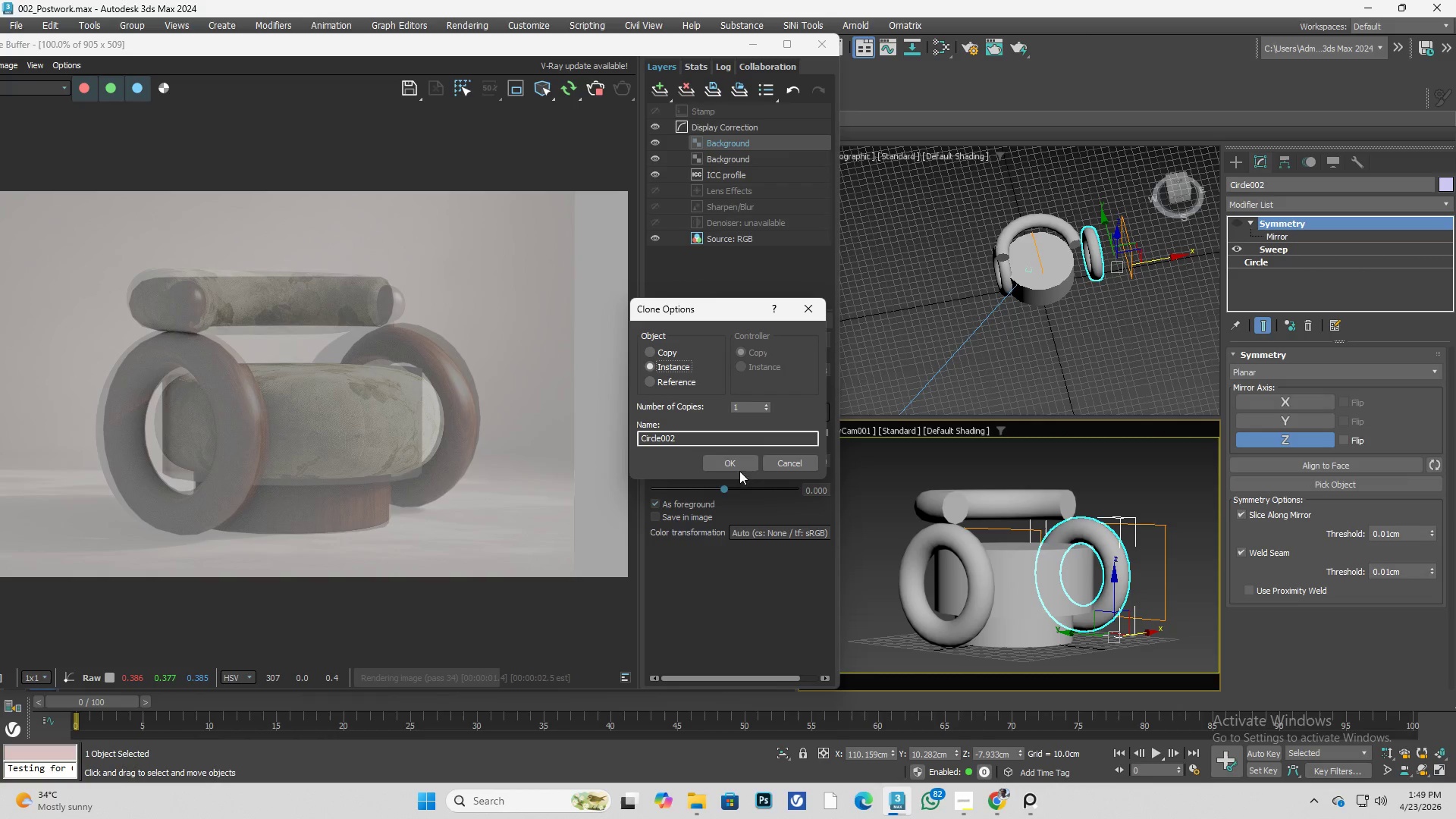 
left_click([735, 466])
 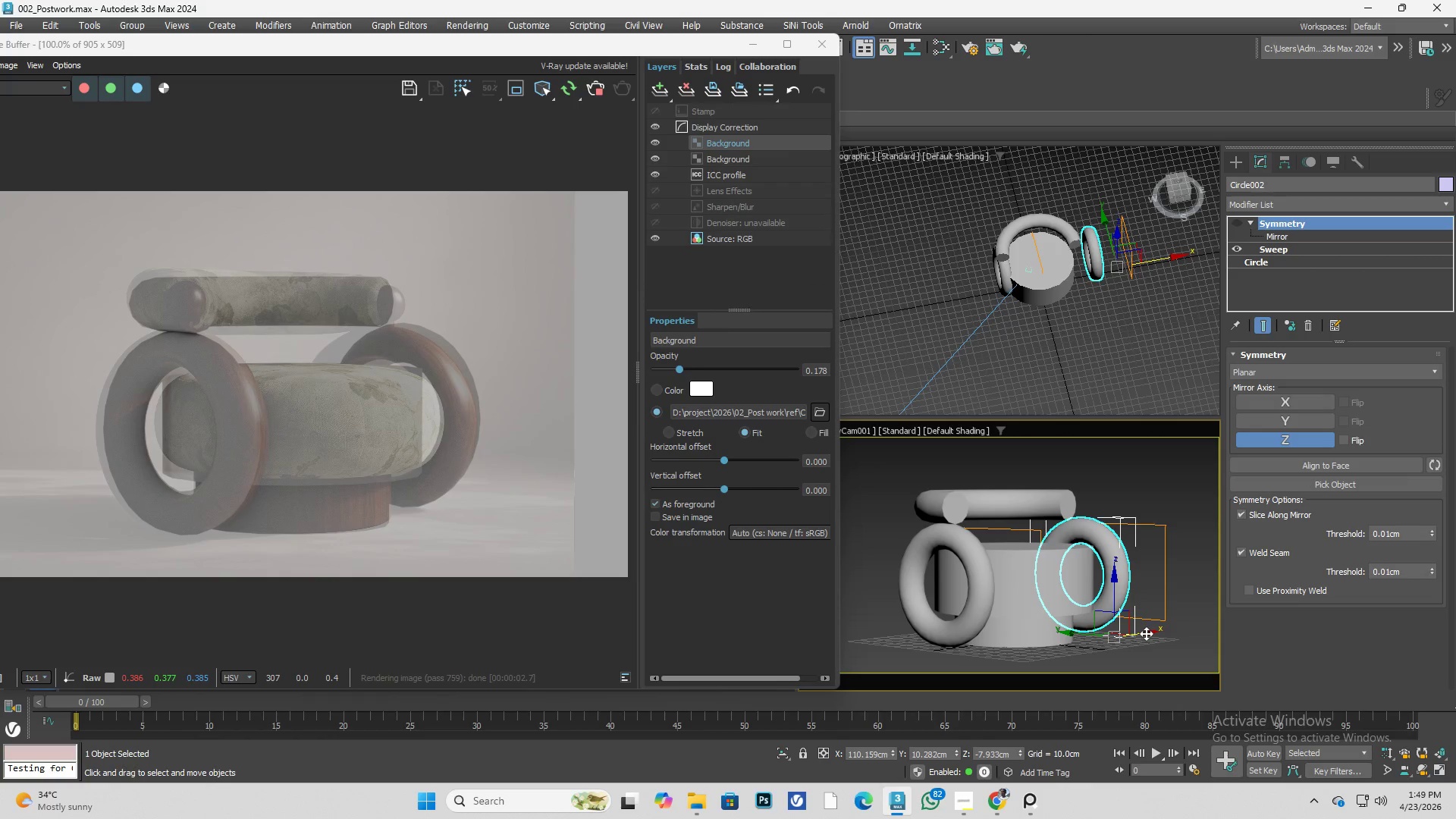 
hold_key(key=ShiftLeft, duration=0.38)
 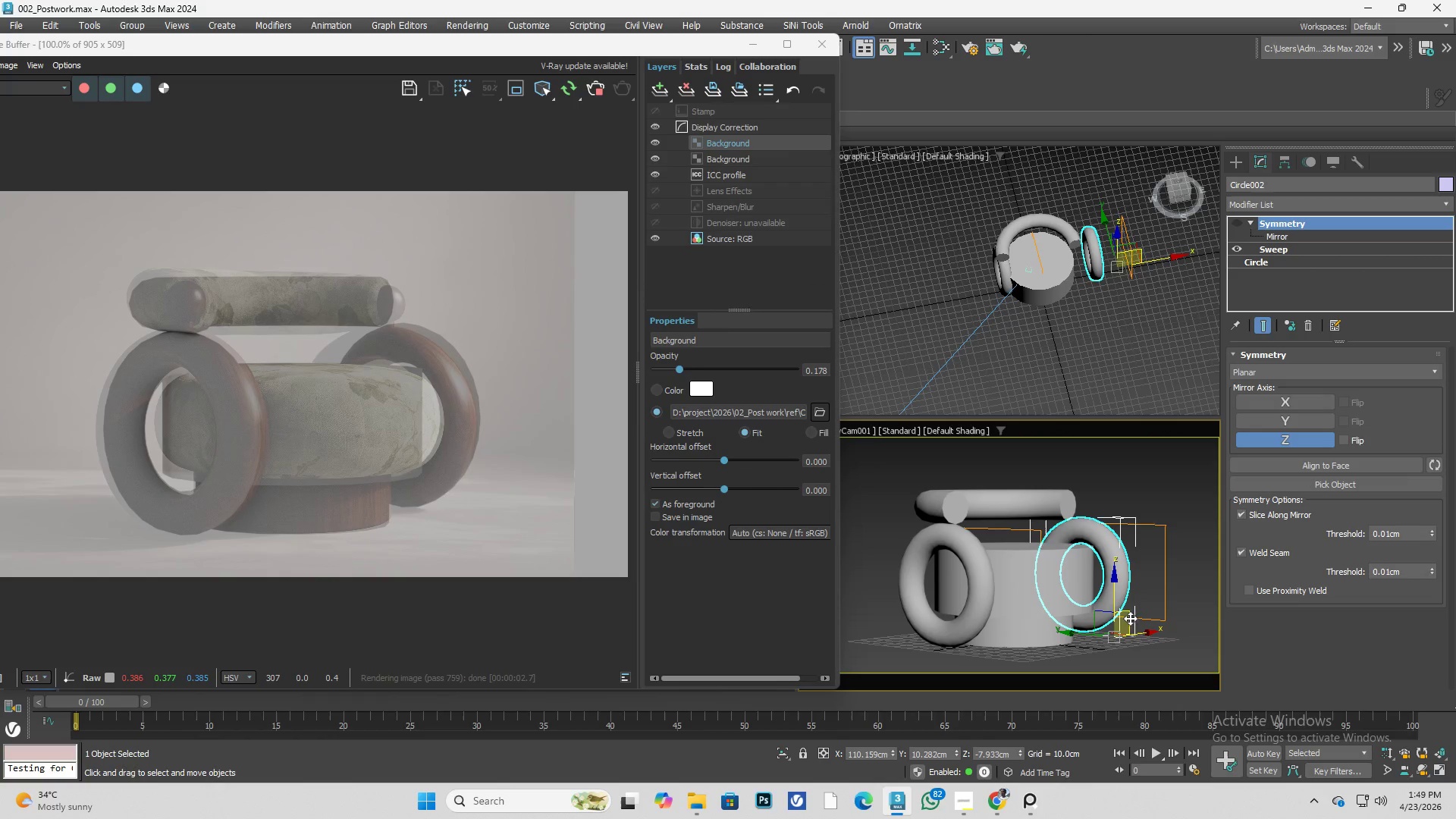 
key(Shift+ShiftLeft)
 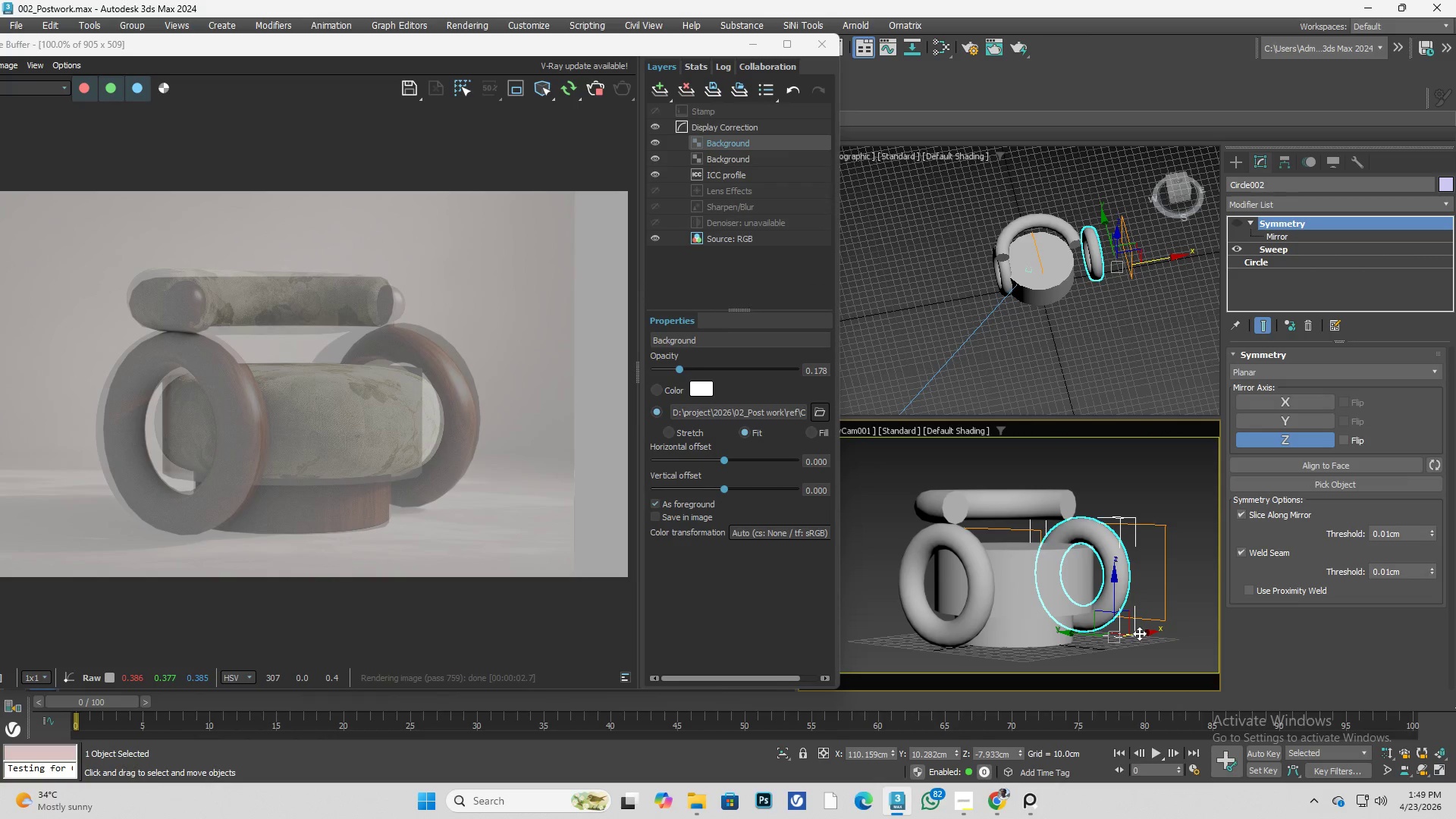 
left_click_drag(start_coordinate=[1139, 633], to_coordinate=[1143, 633])
 